 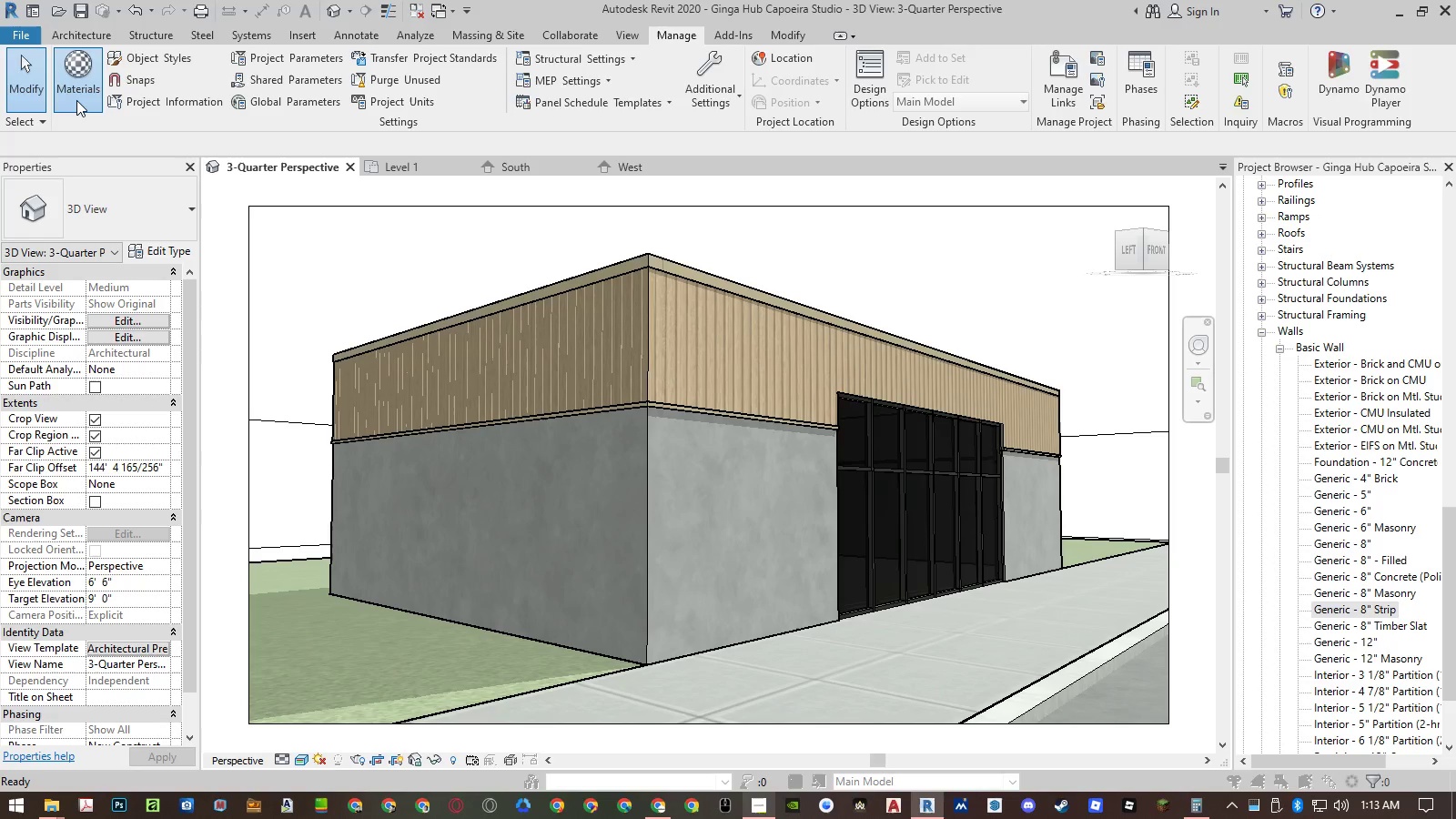 
left_click([710, 76])
 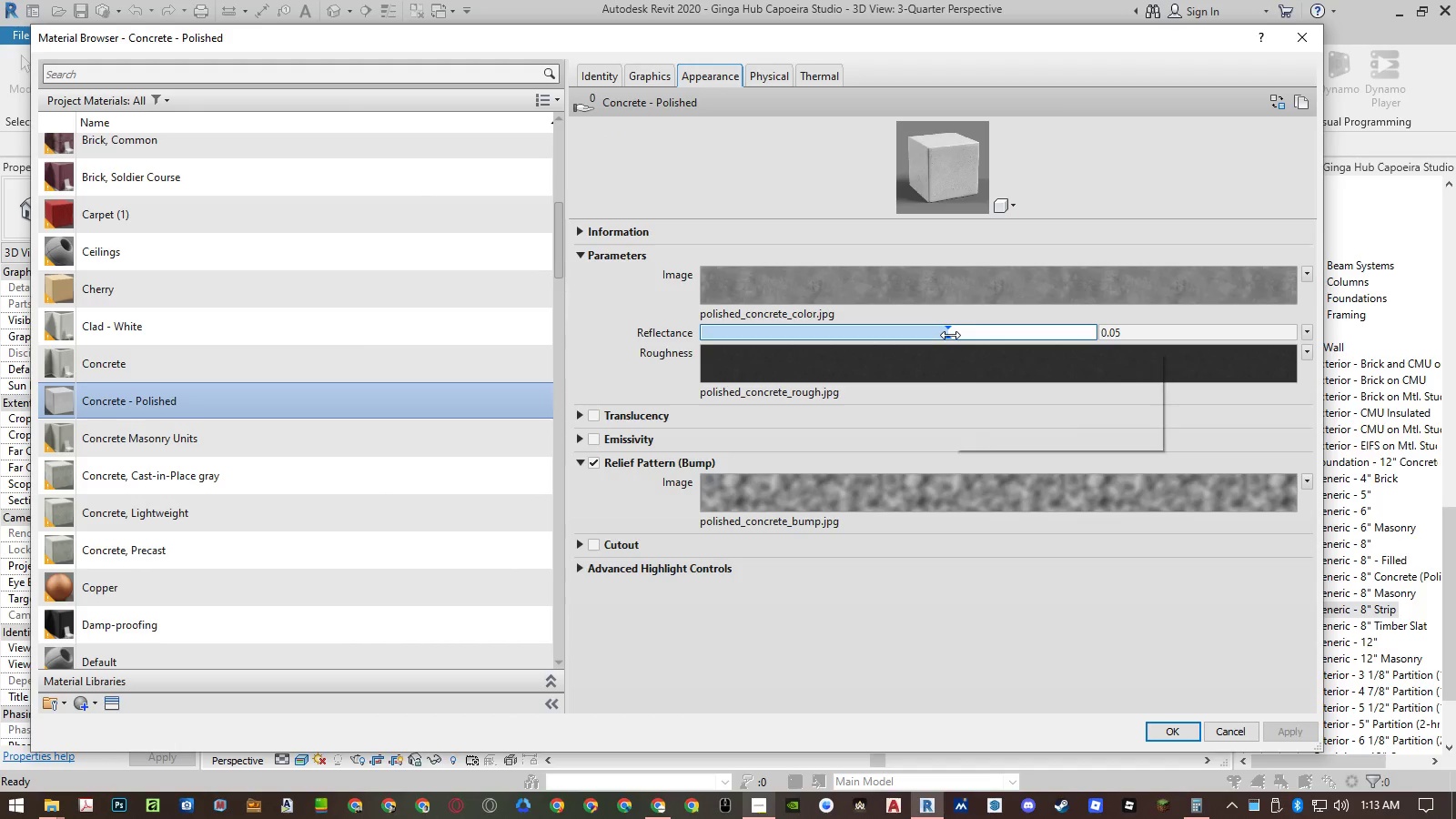 
left_click([905, 366])
 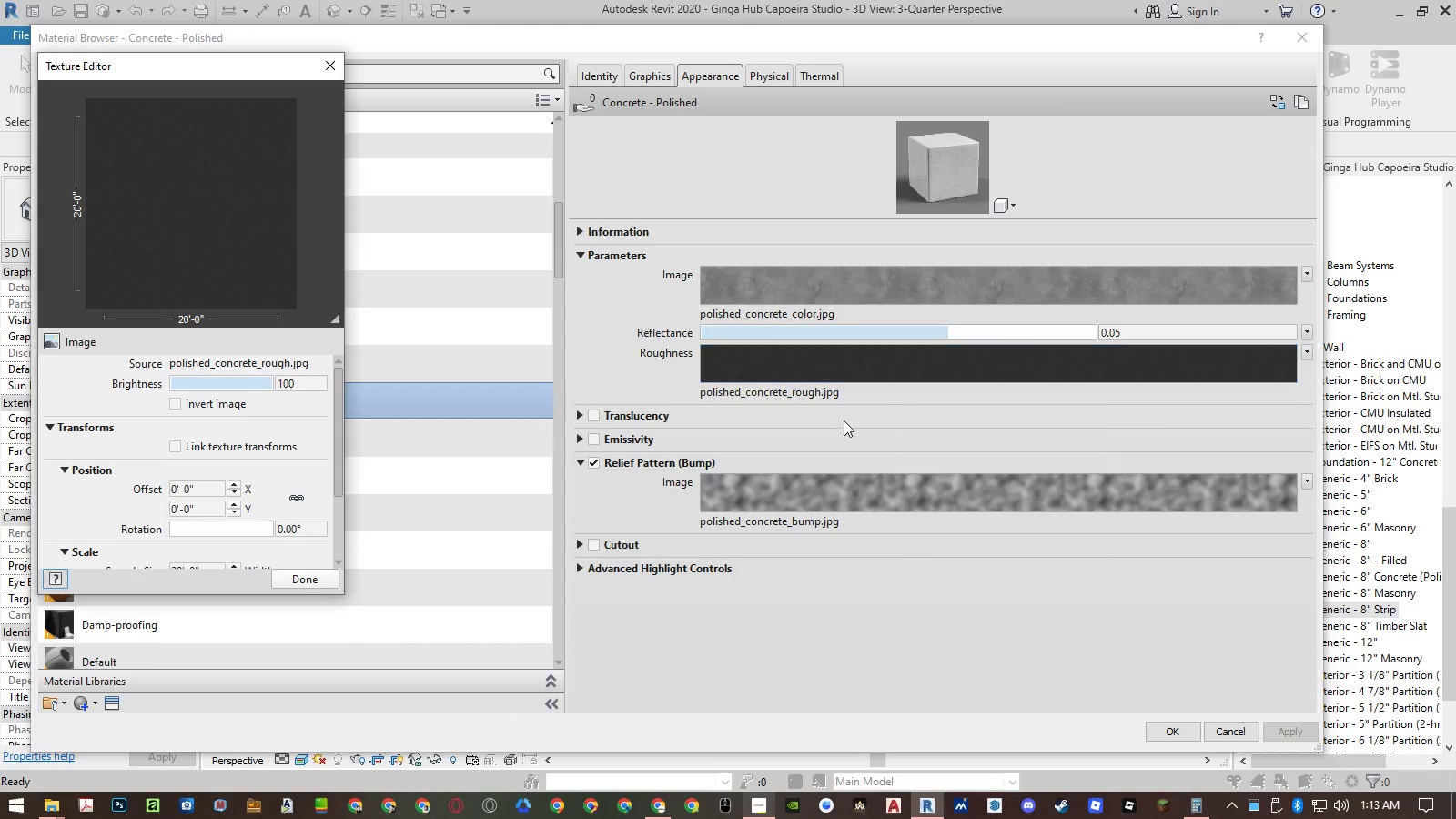 
scroll: coordinate [325, 452], scroll_direction: down, amount: 1.0
 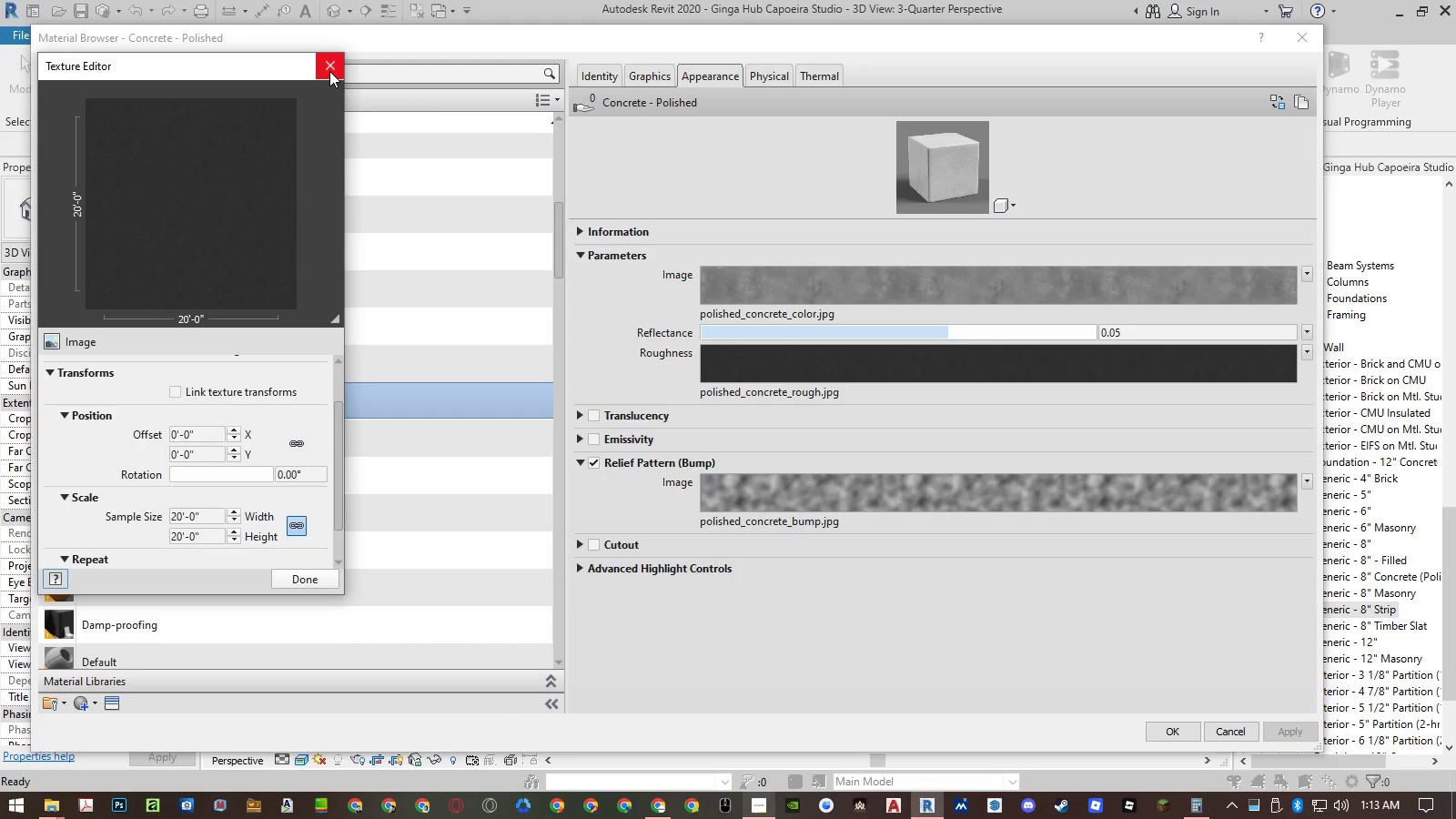 
left_click([330, 70])
 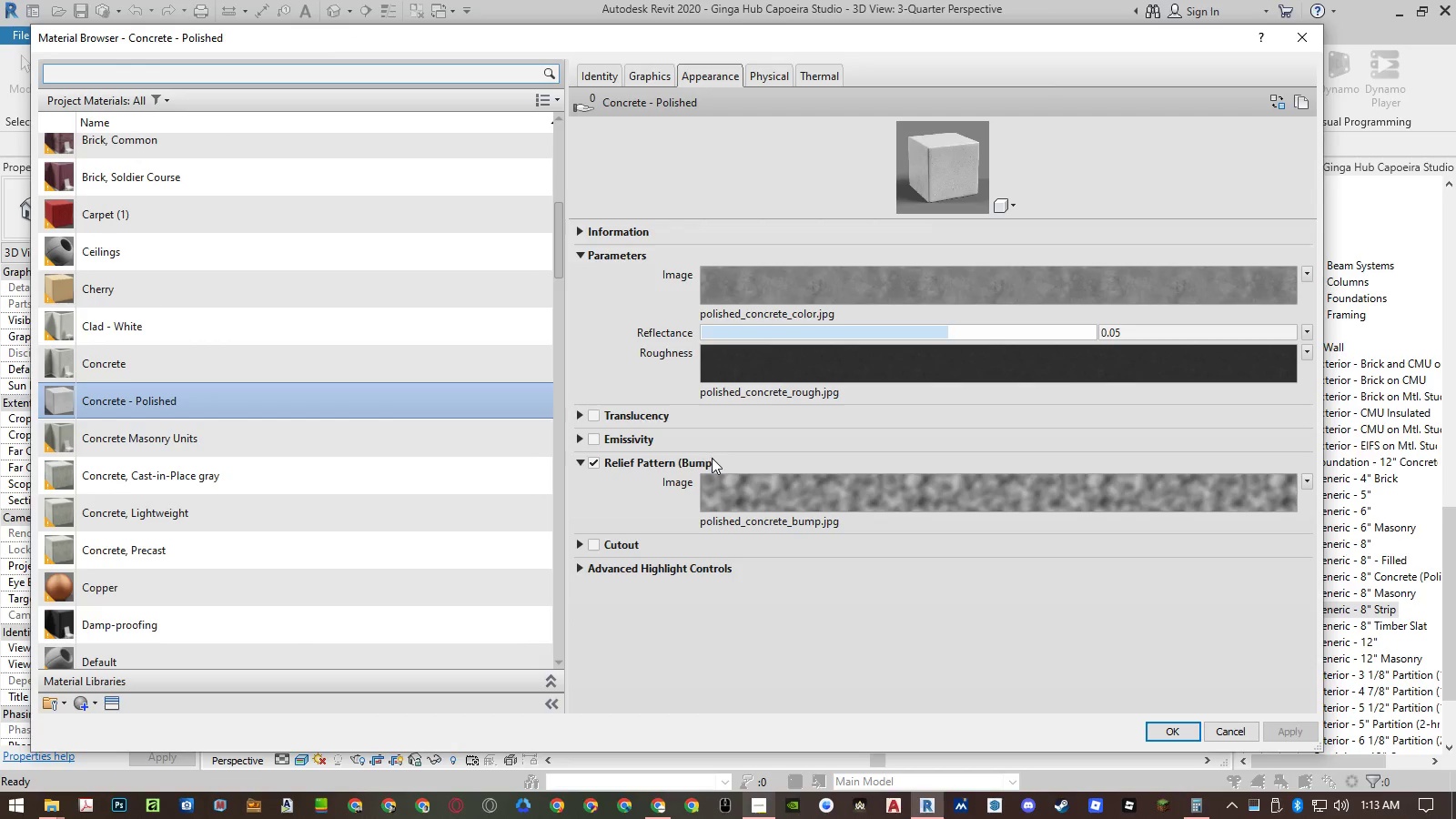 
left_click([760, 498])
 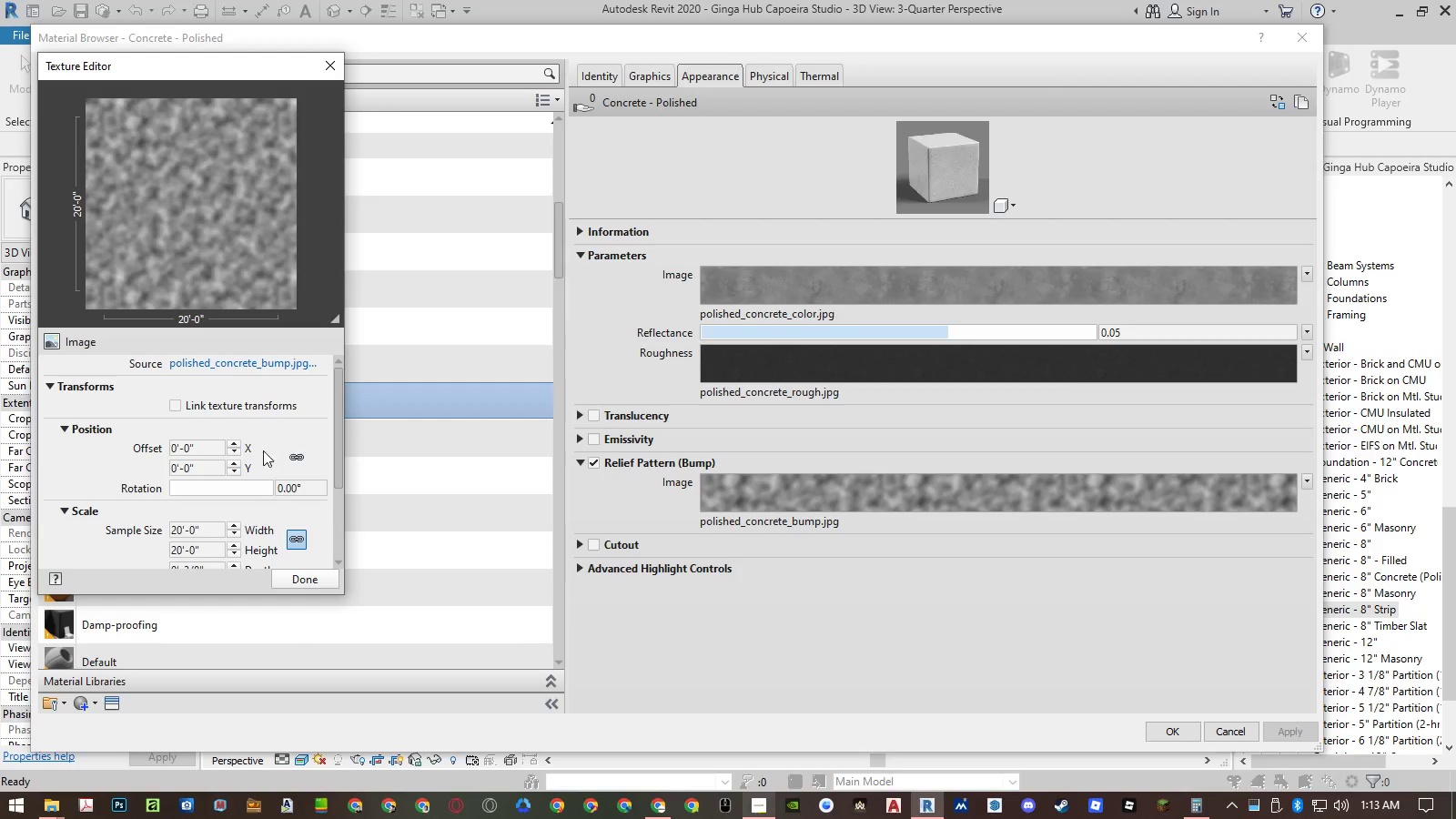 
left_click([213, 525])
 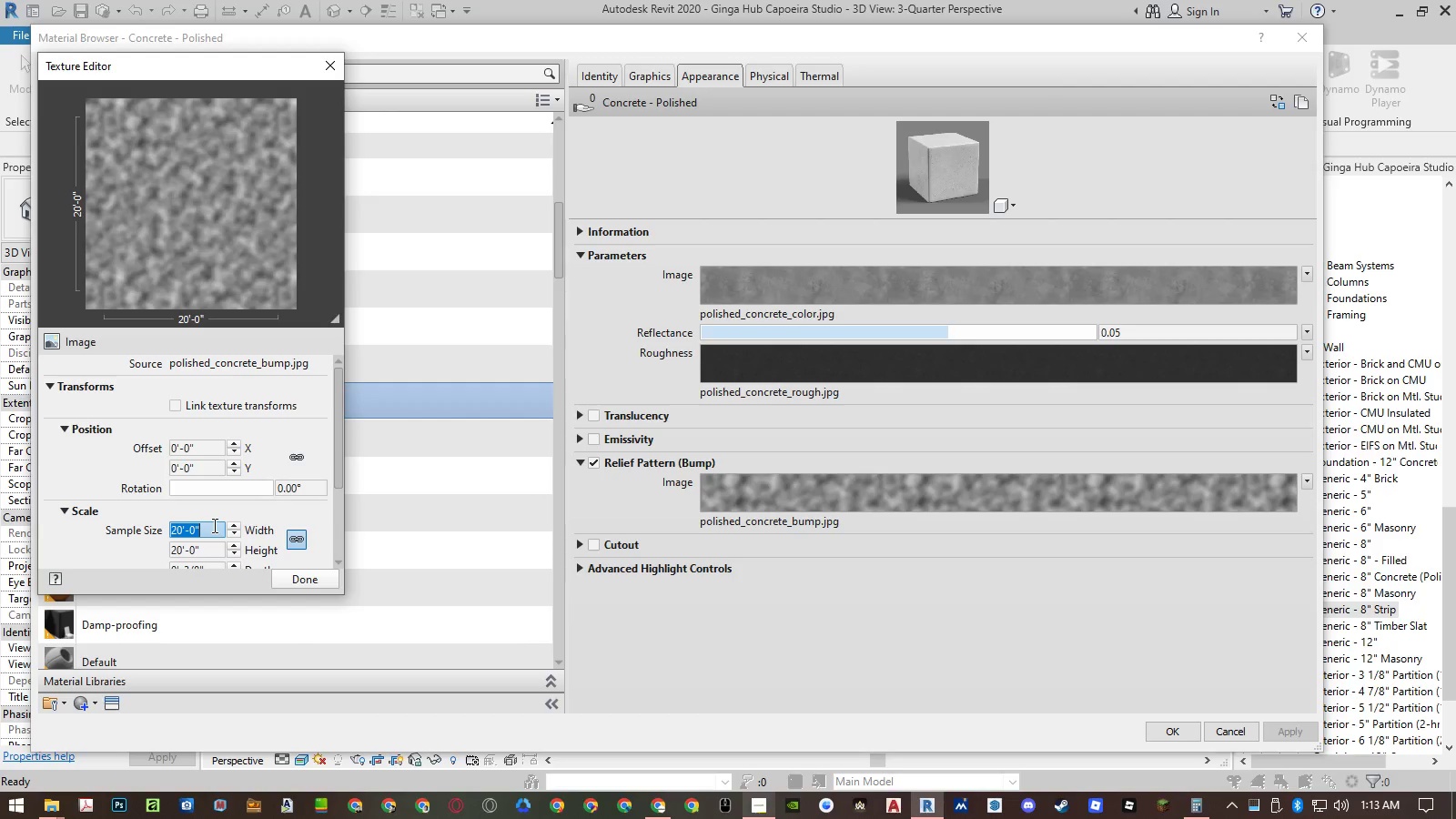 
wait(5.98)
 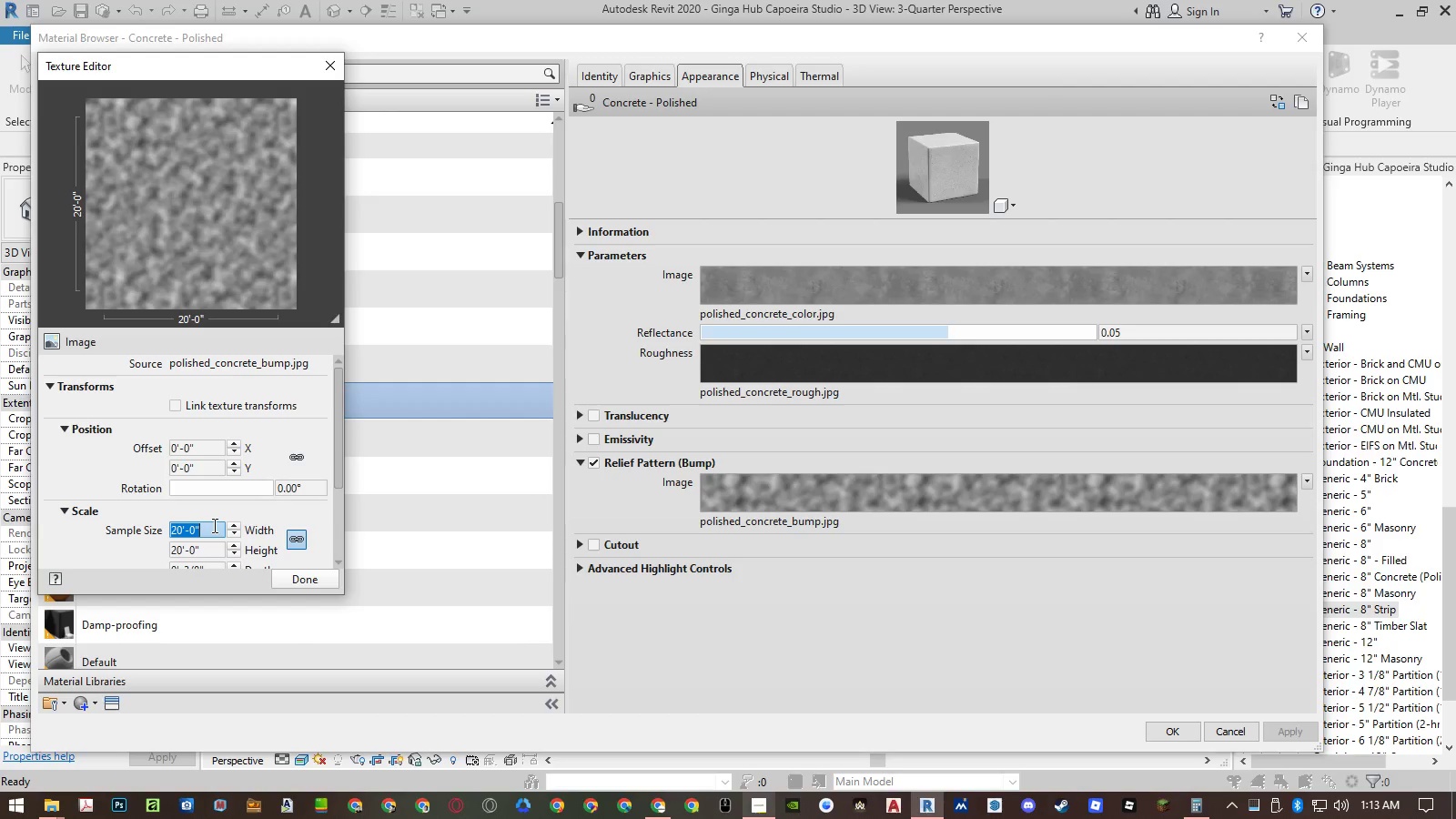 
key(Numpad1)
 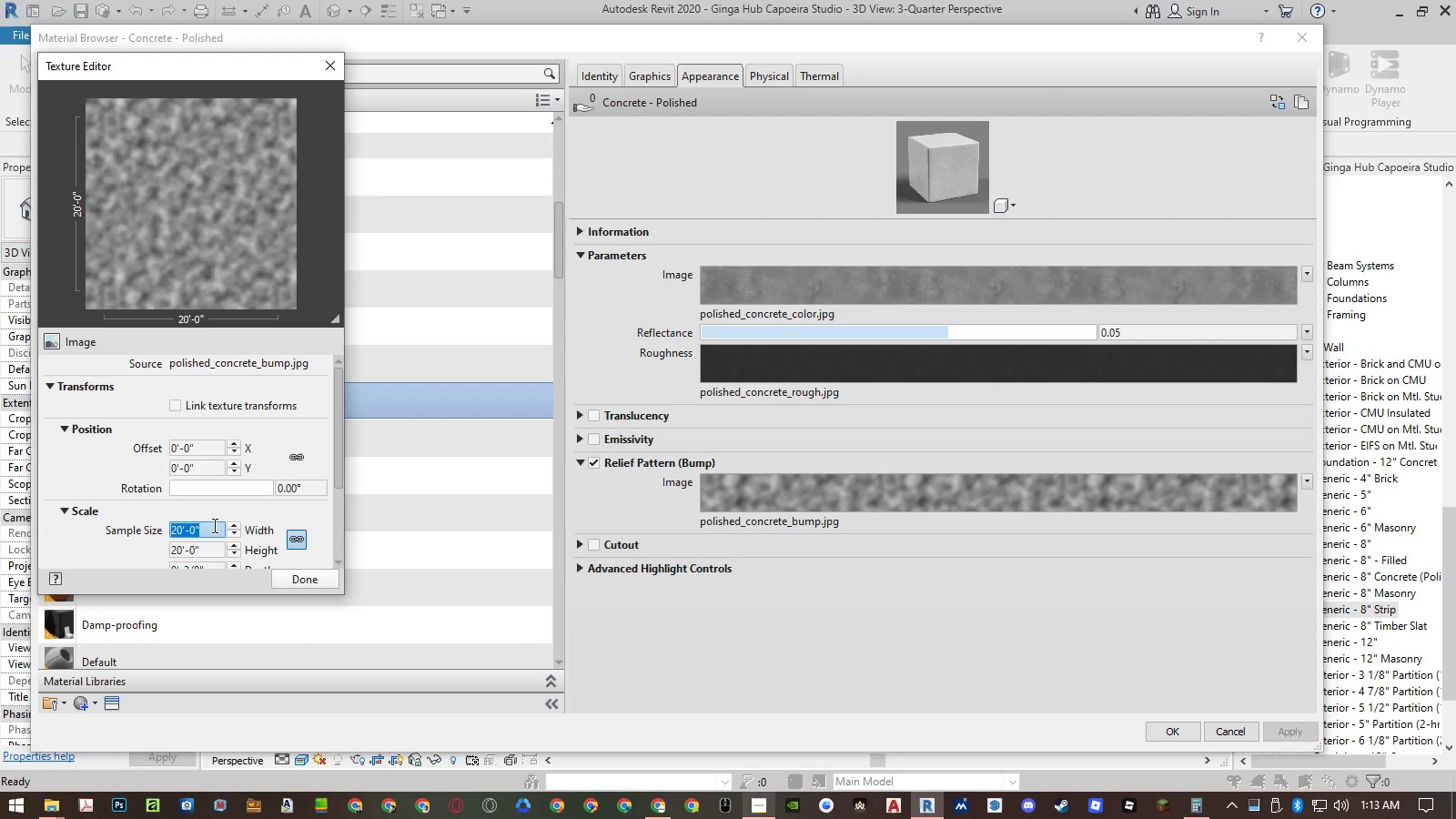 
key(Numpad2)
 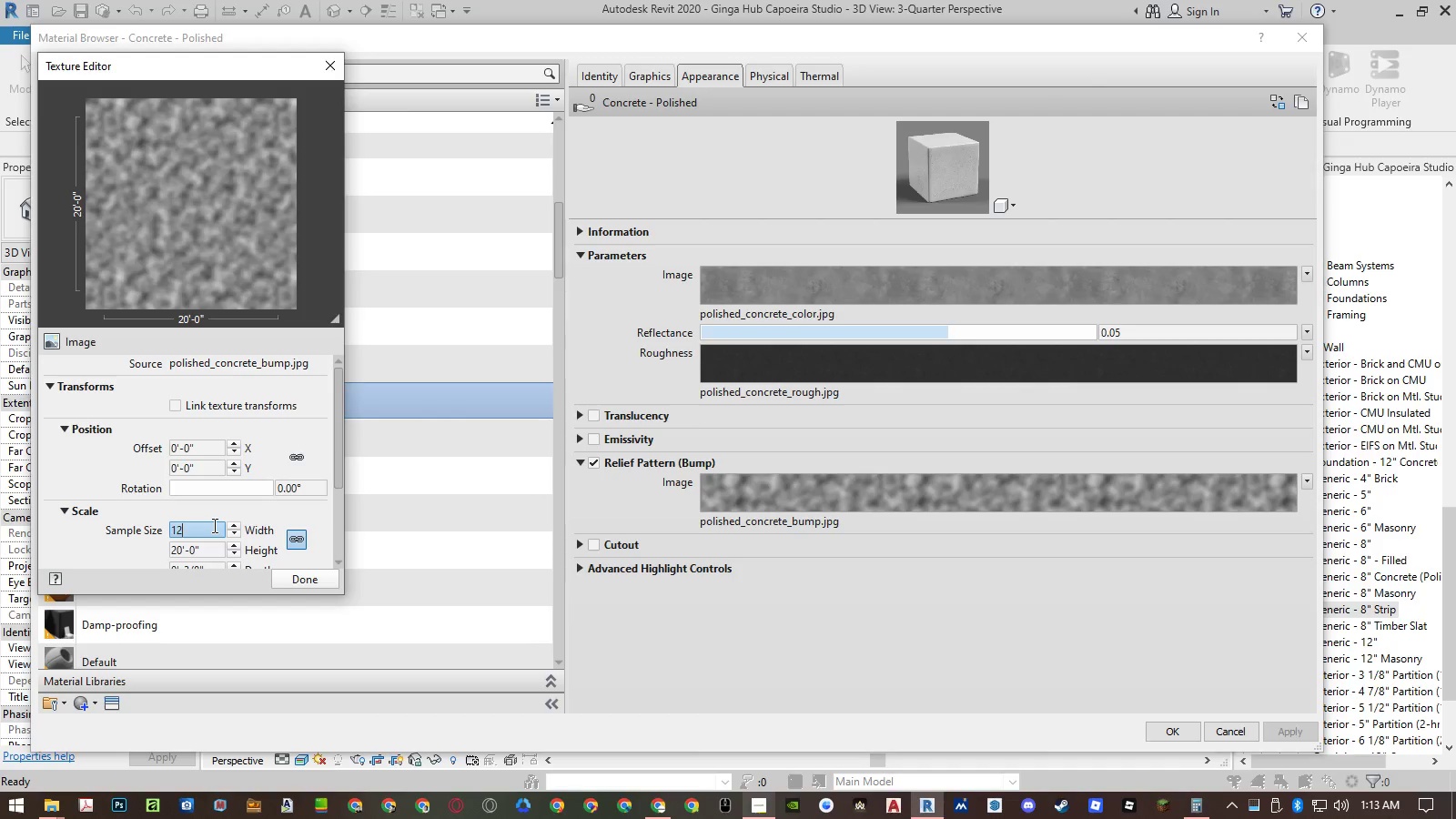 
key(Numpad0)
 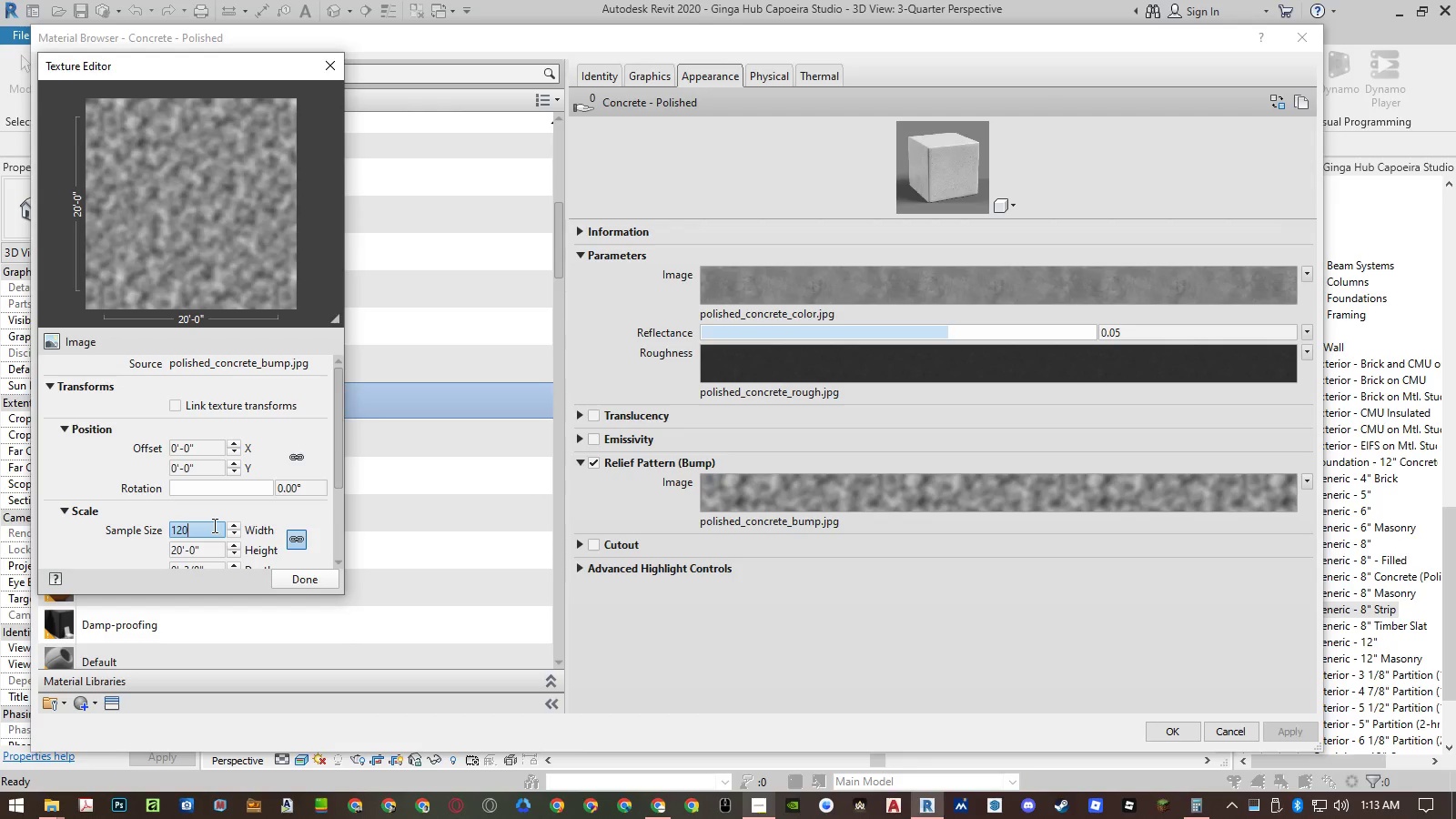 
key(NumpadEnter)
 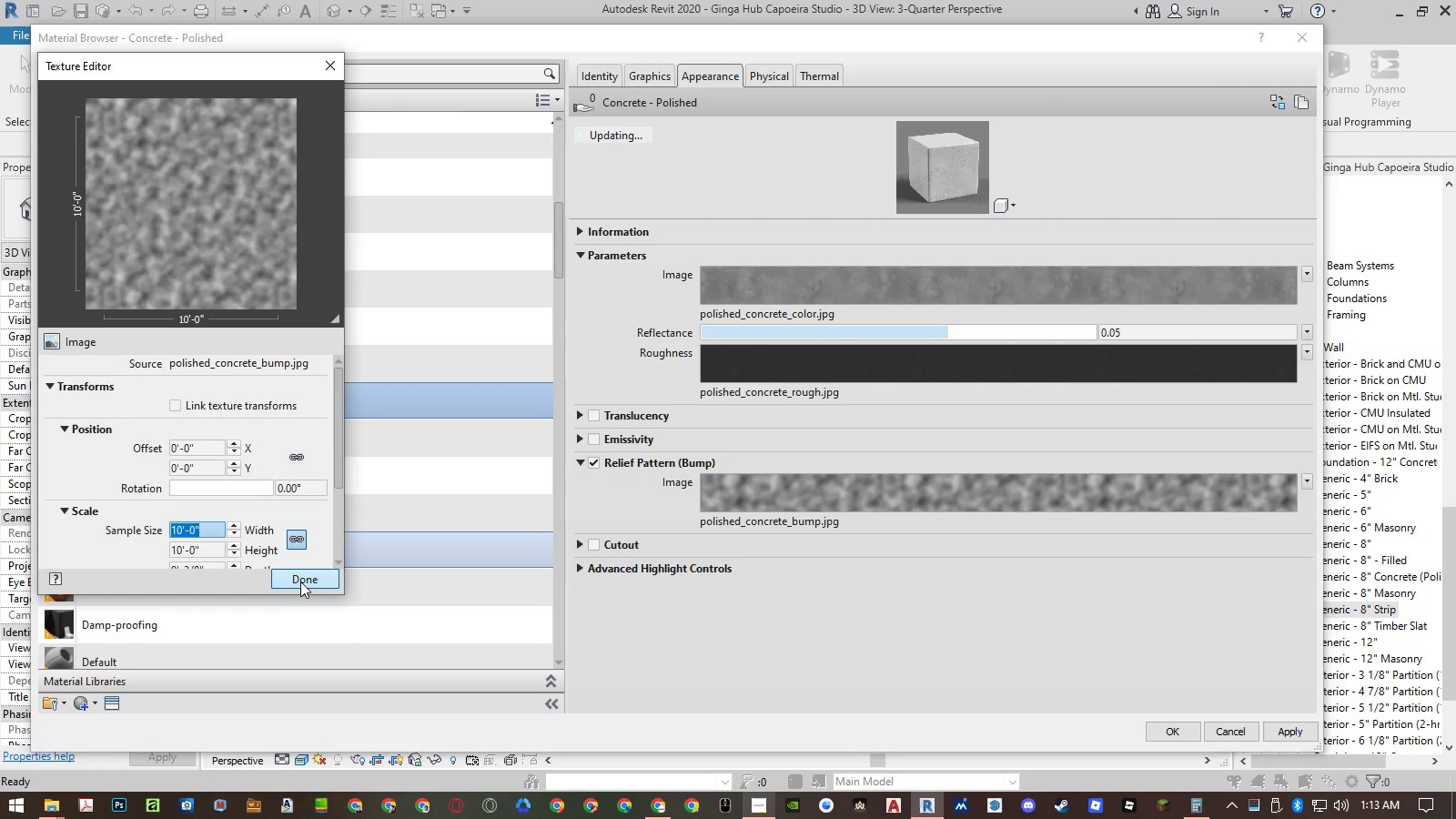 
left_click([301, 583])
 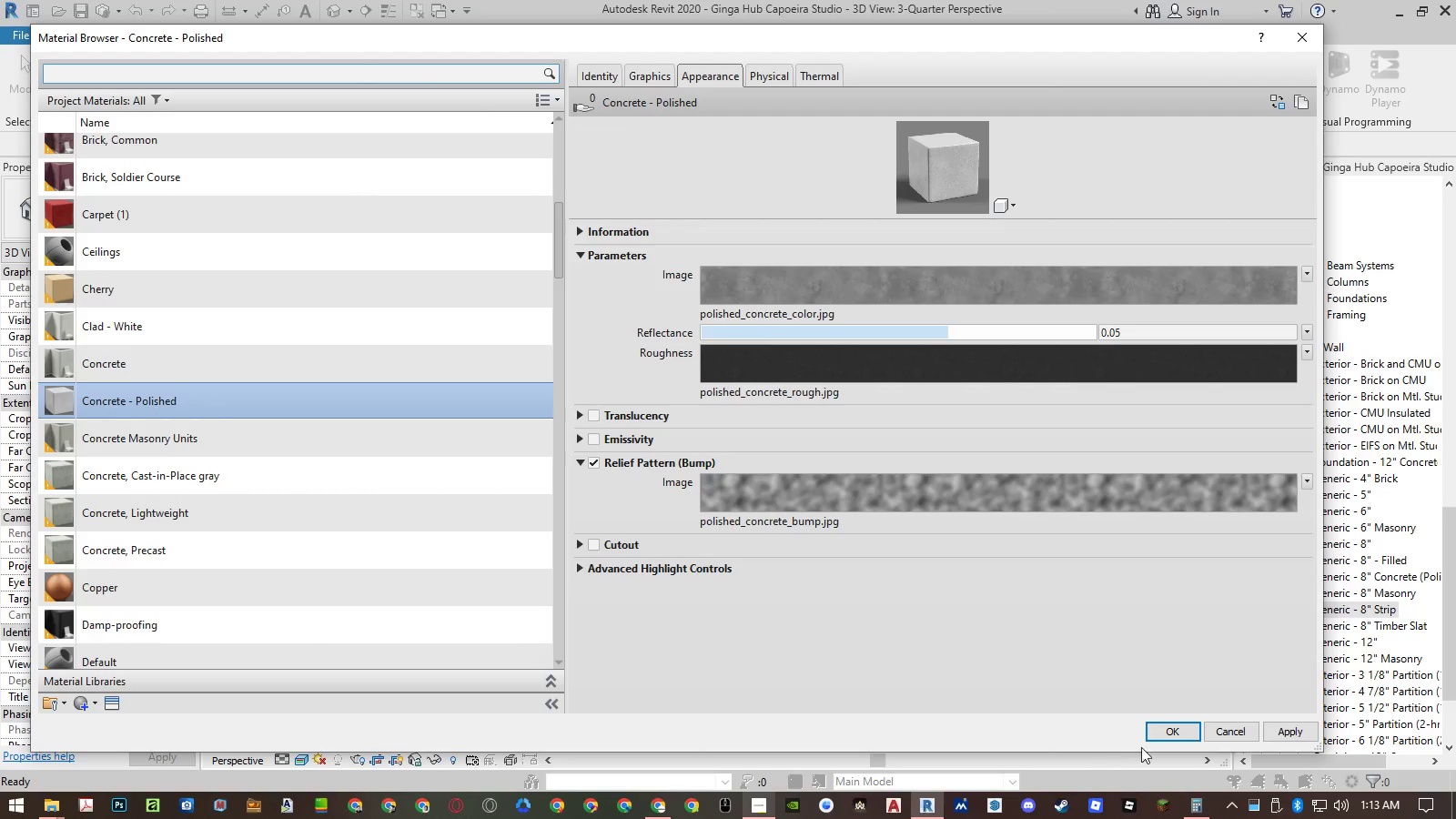 
left_click([1153, 735])
 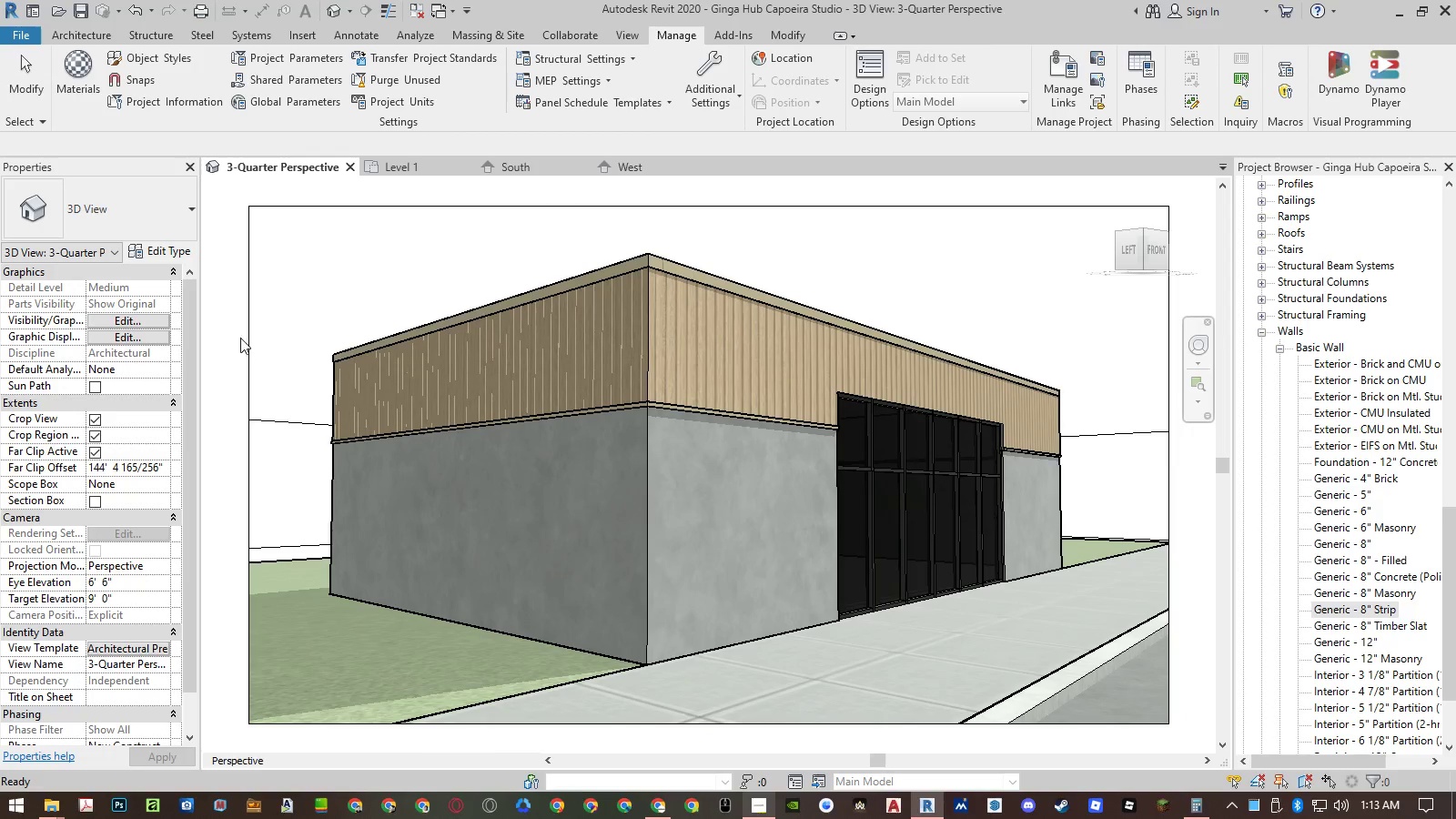 
left_click([237, 329])
 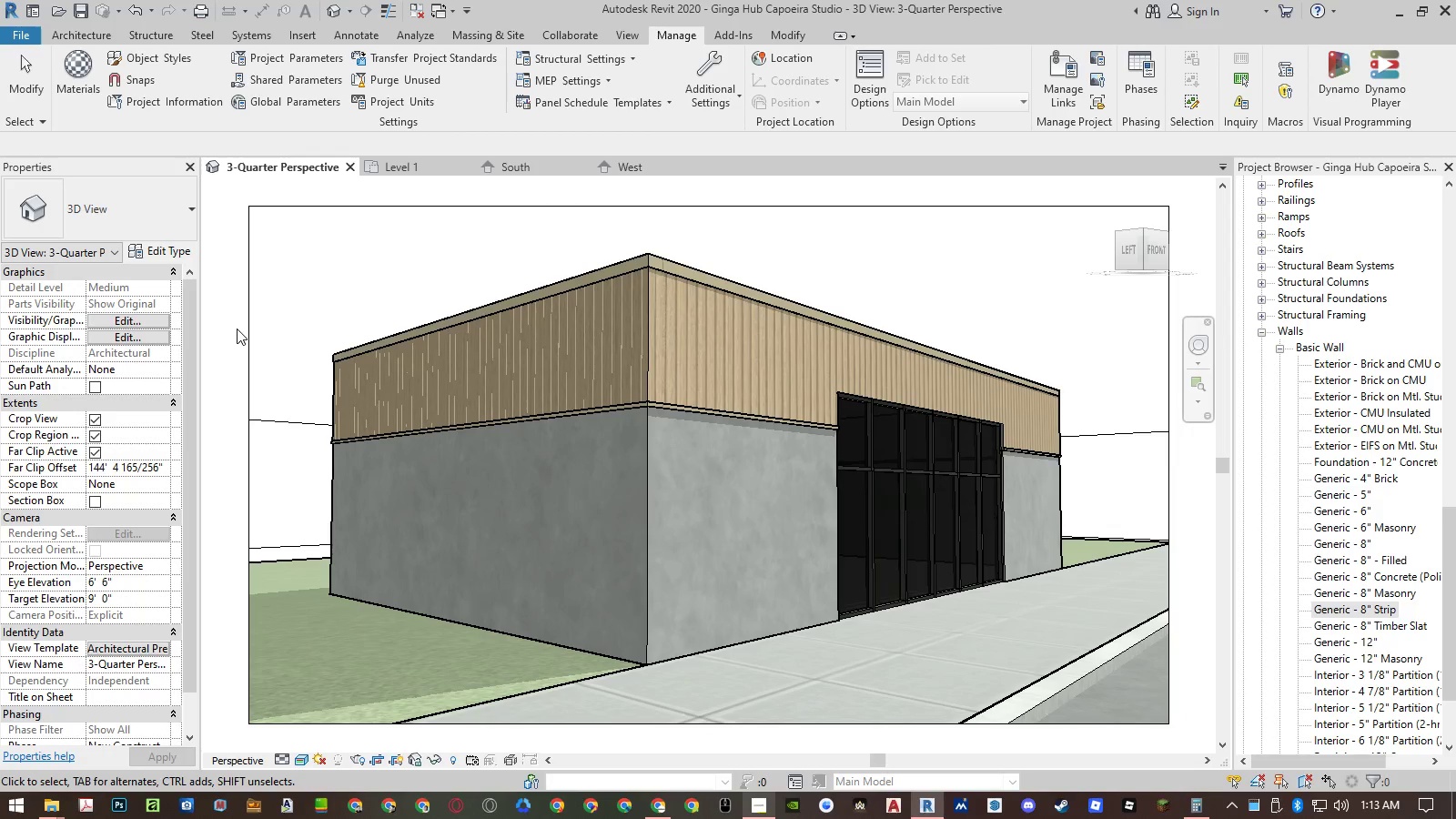 
type(rr)
 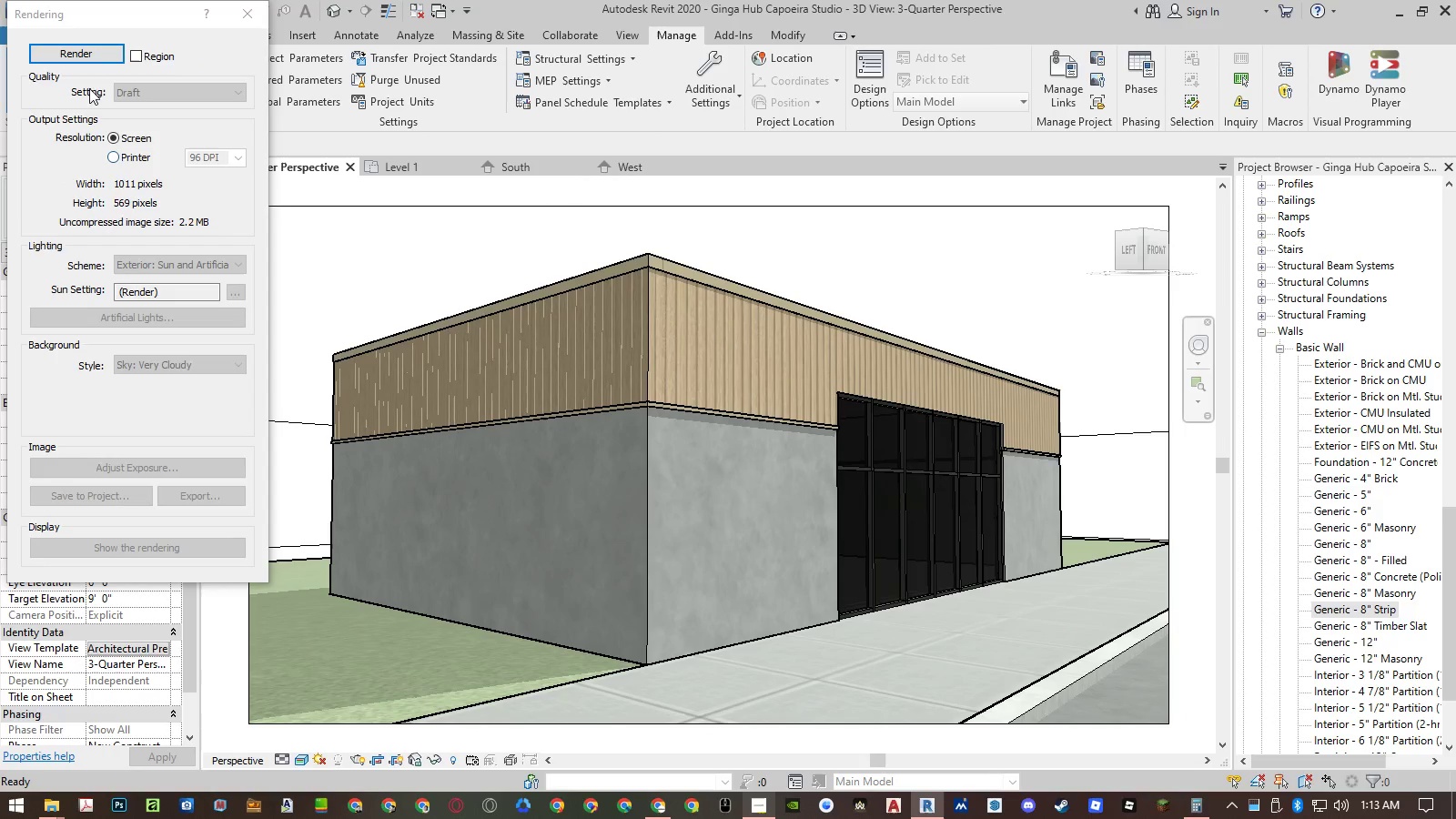 
left_click([78, 56])
 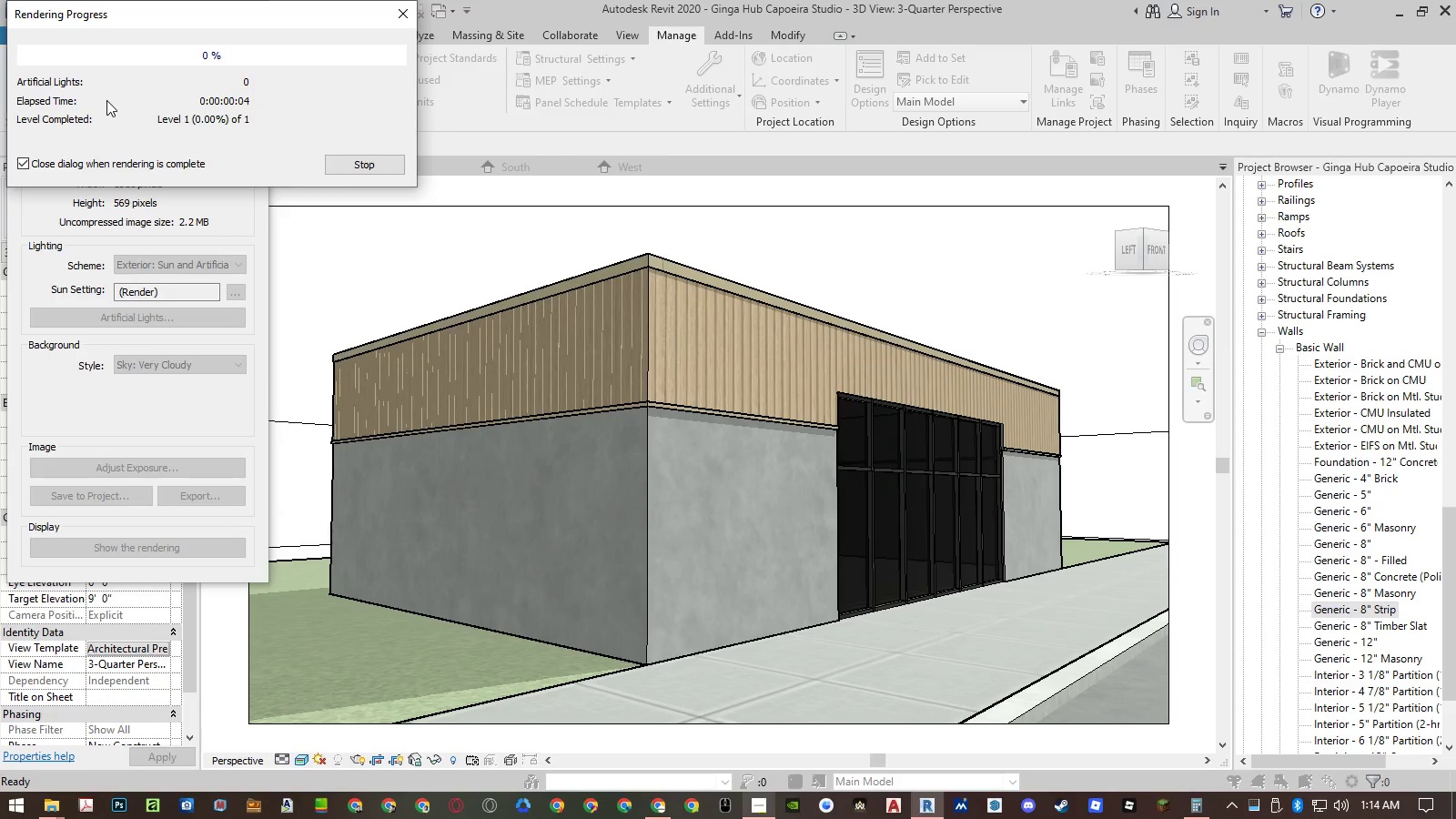 
wait(9.17)
 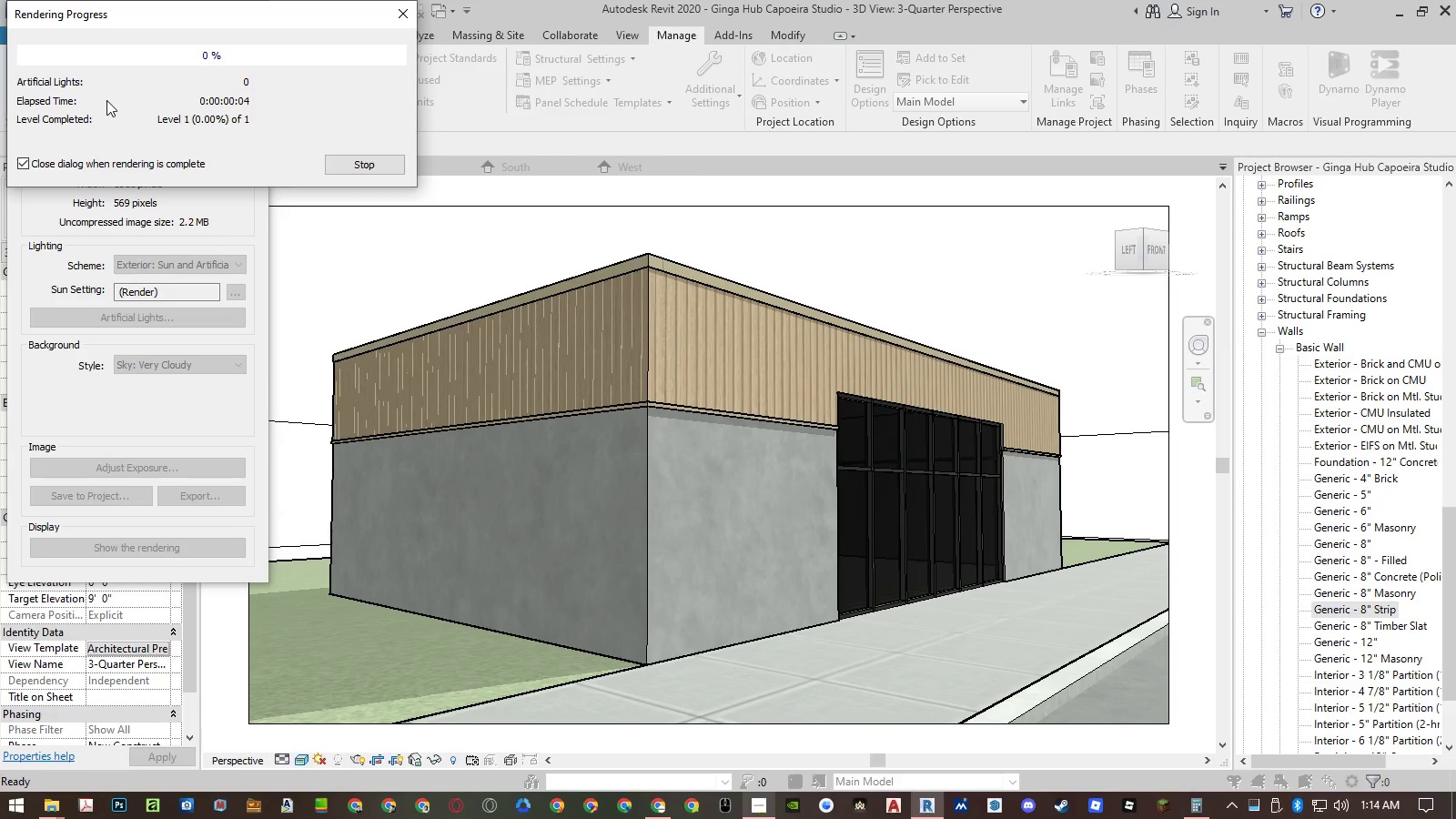 
left_click([234, 15])
 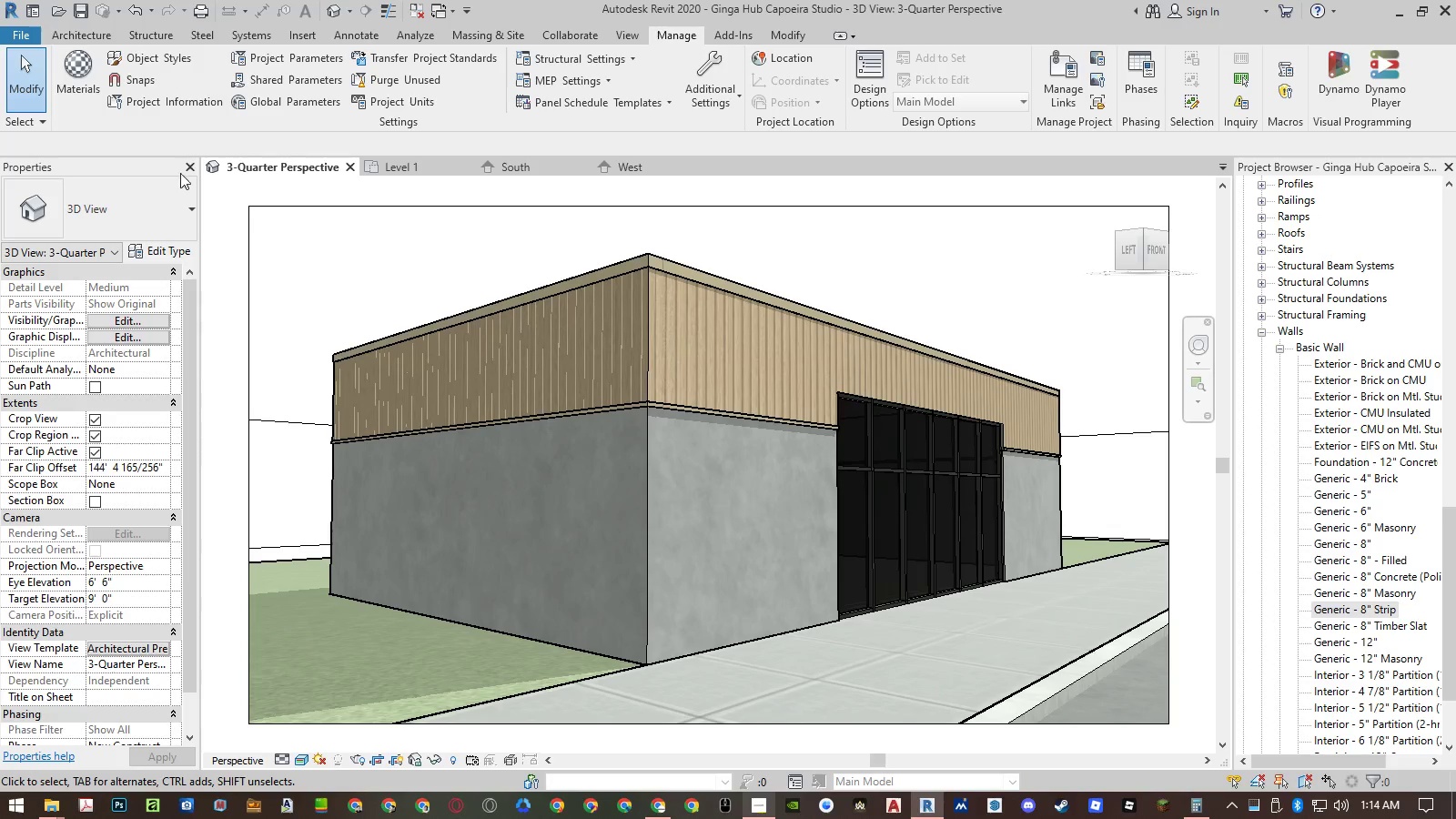 
left_click([78, 76])
 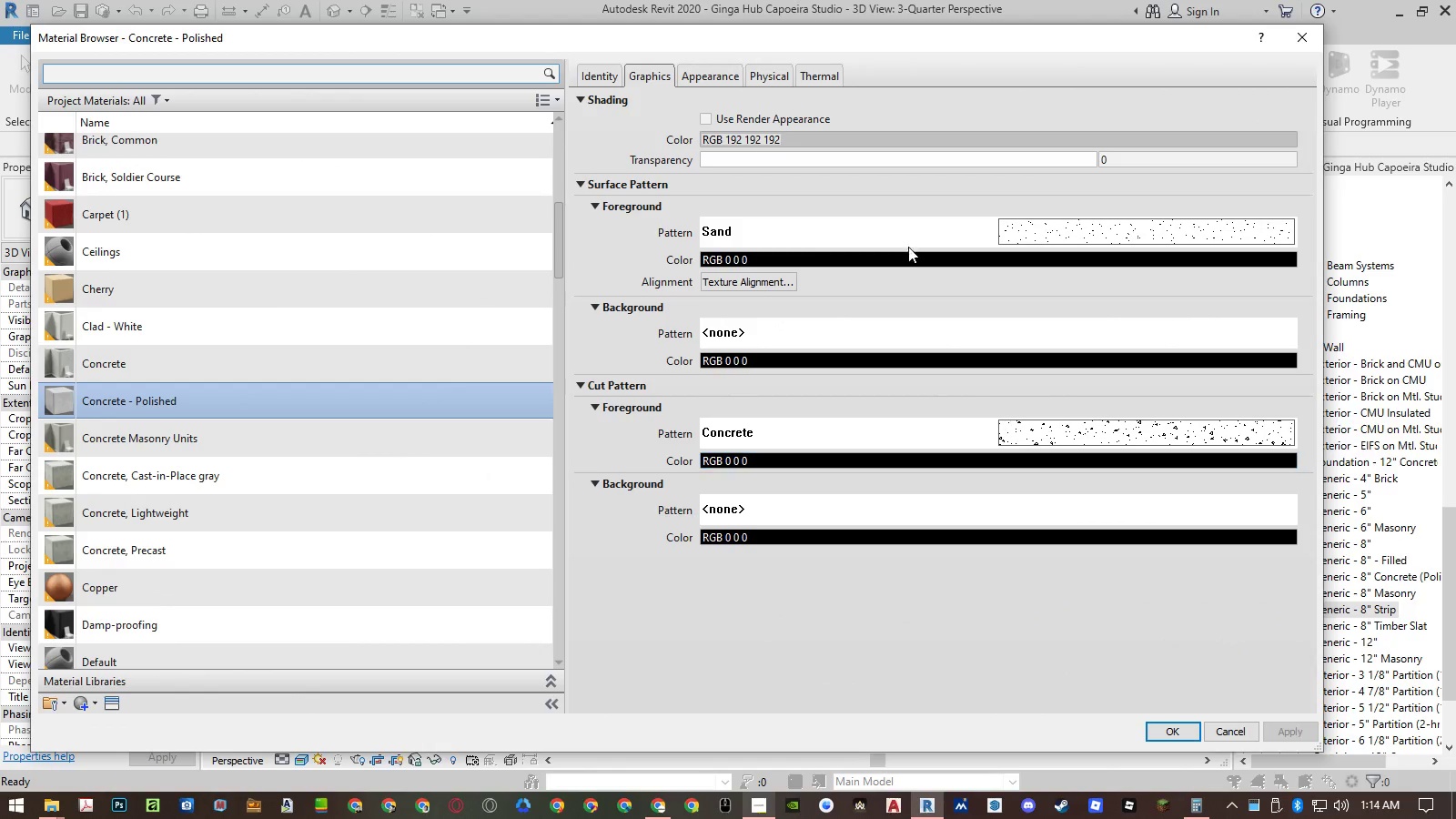 
double_click([721, 76])
 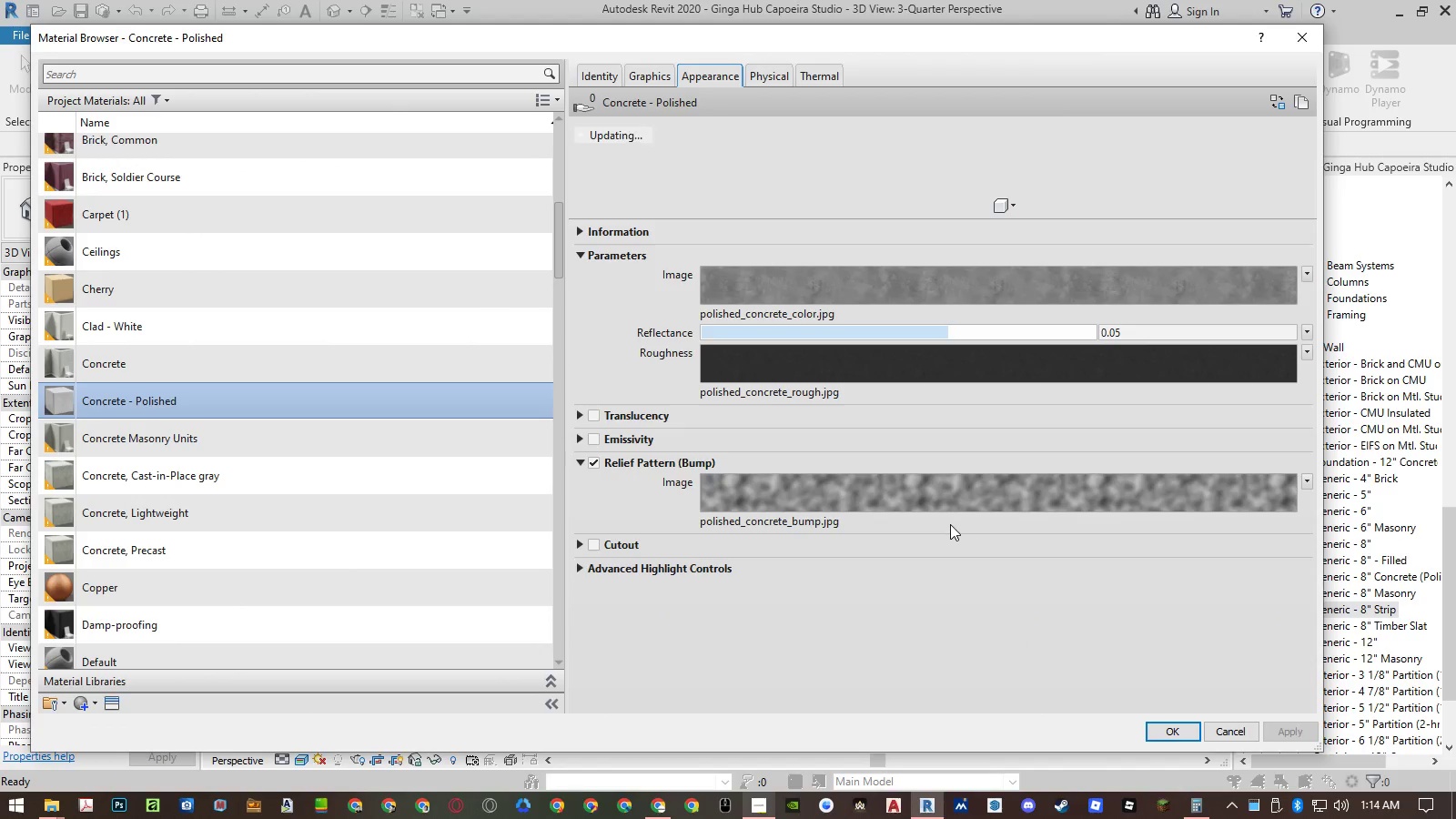 
left_click([897, 489])
 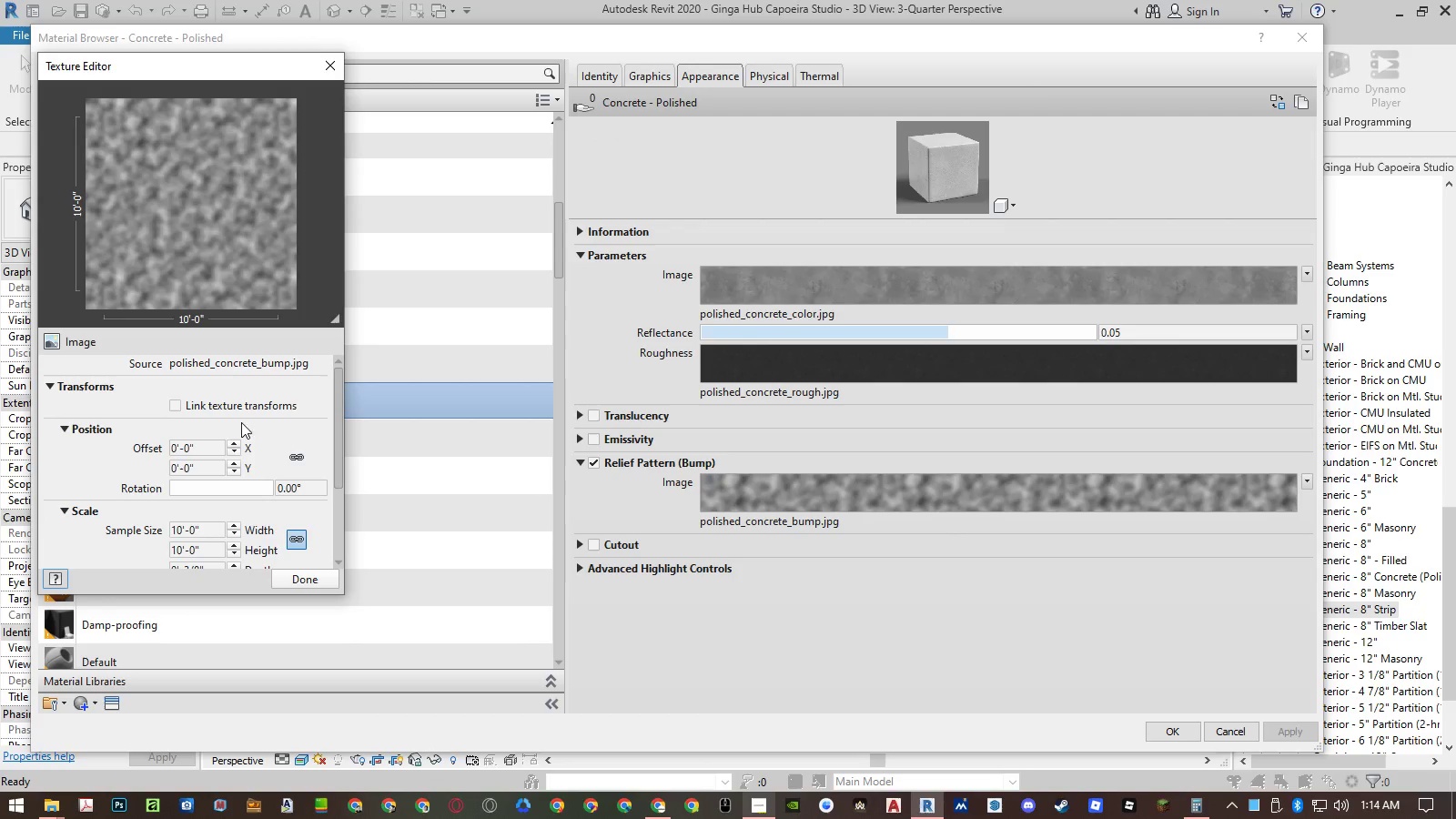 
left_click([210, 525])
 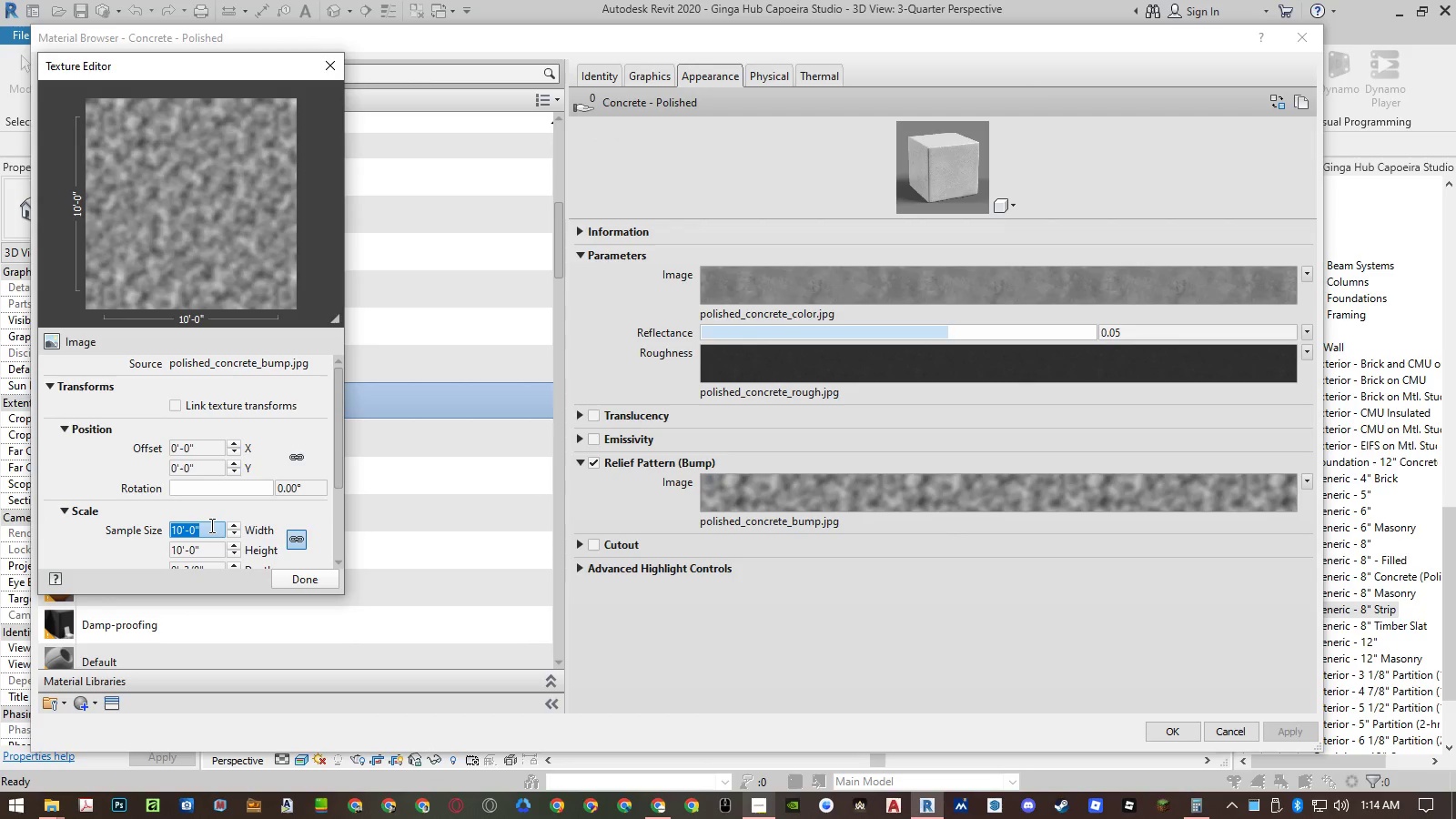 
key(Numpad6)
 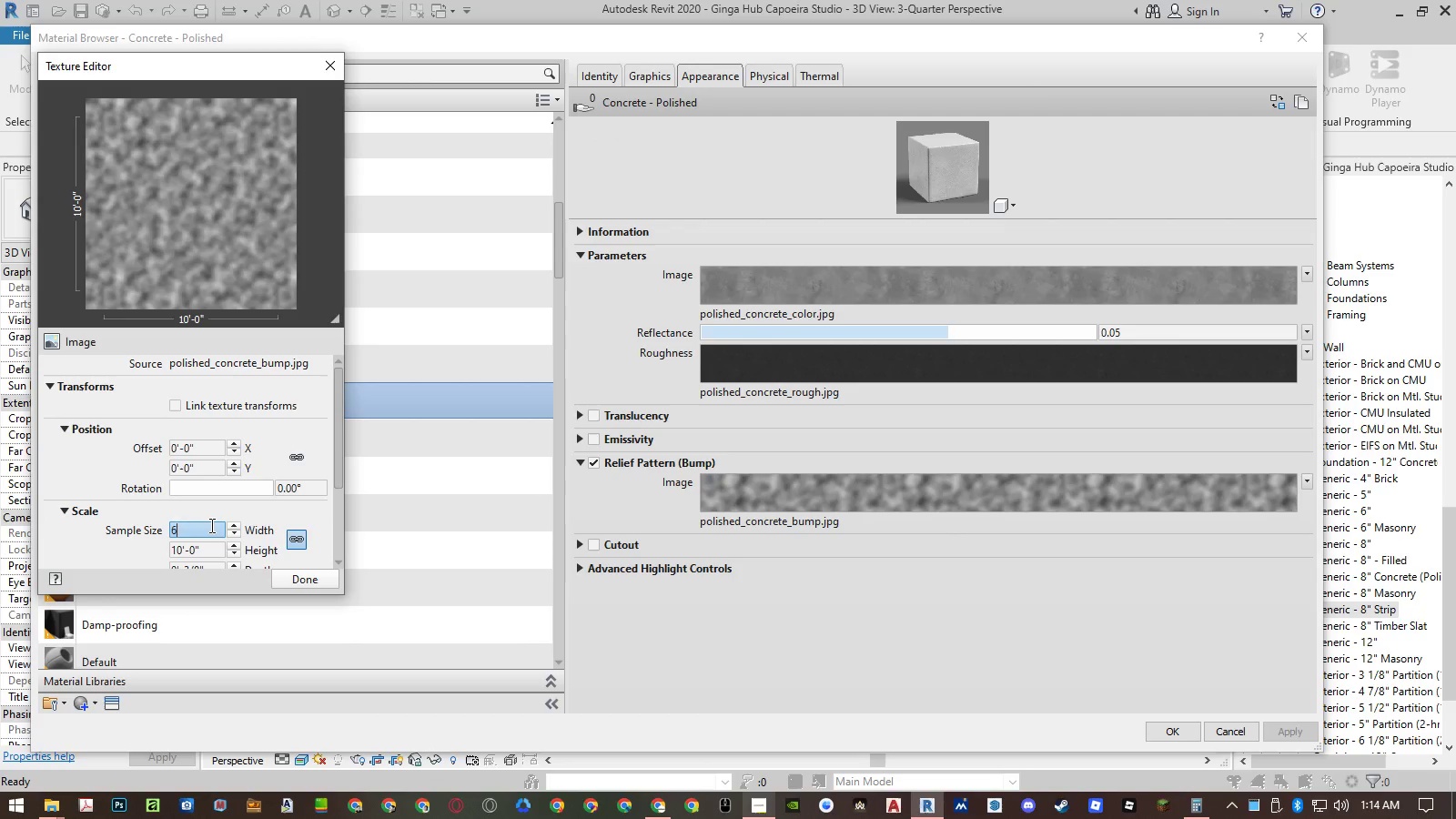 
key(Numpad0)
 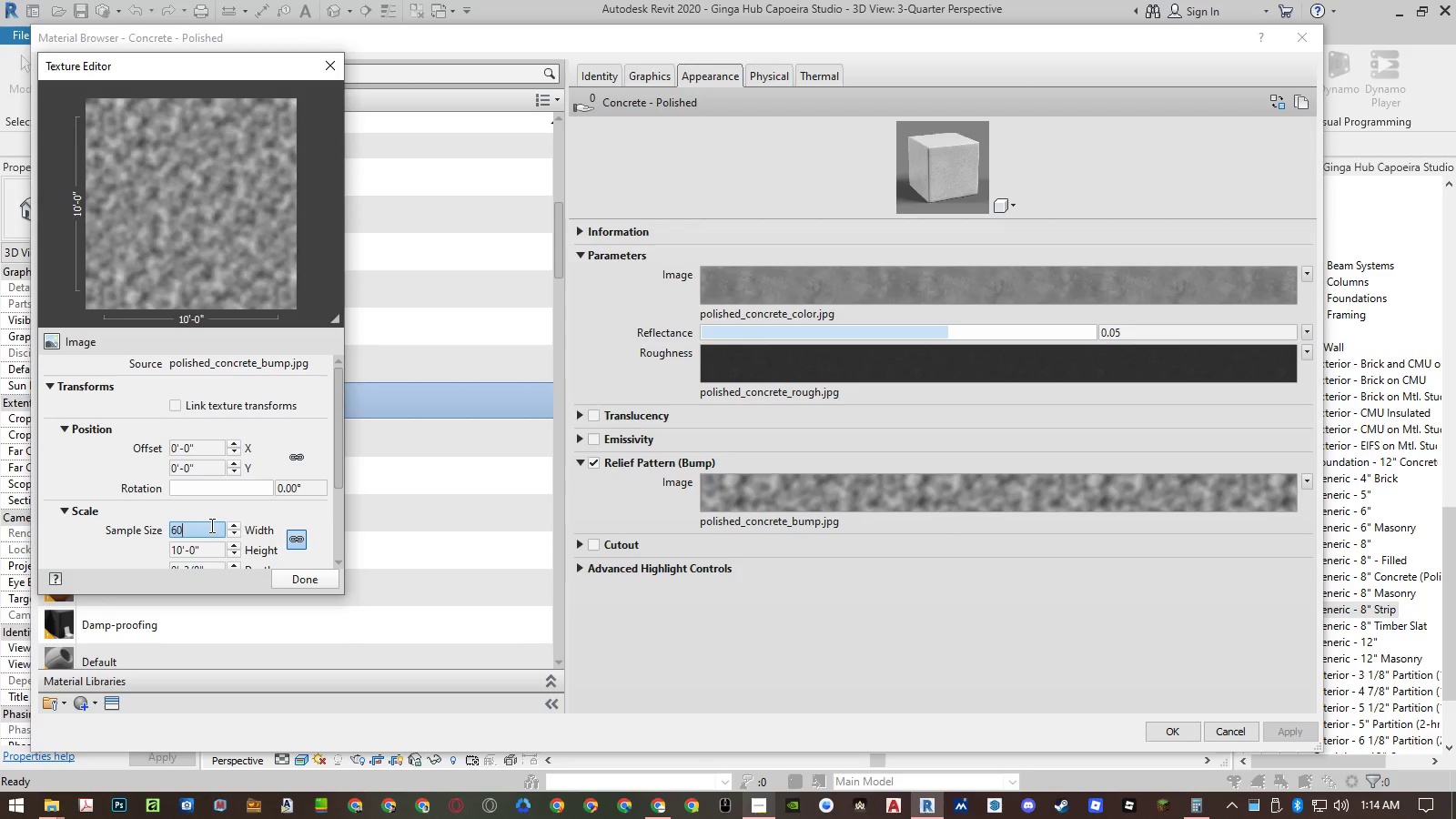 
key(NumpadEnter)
 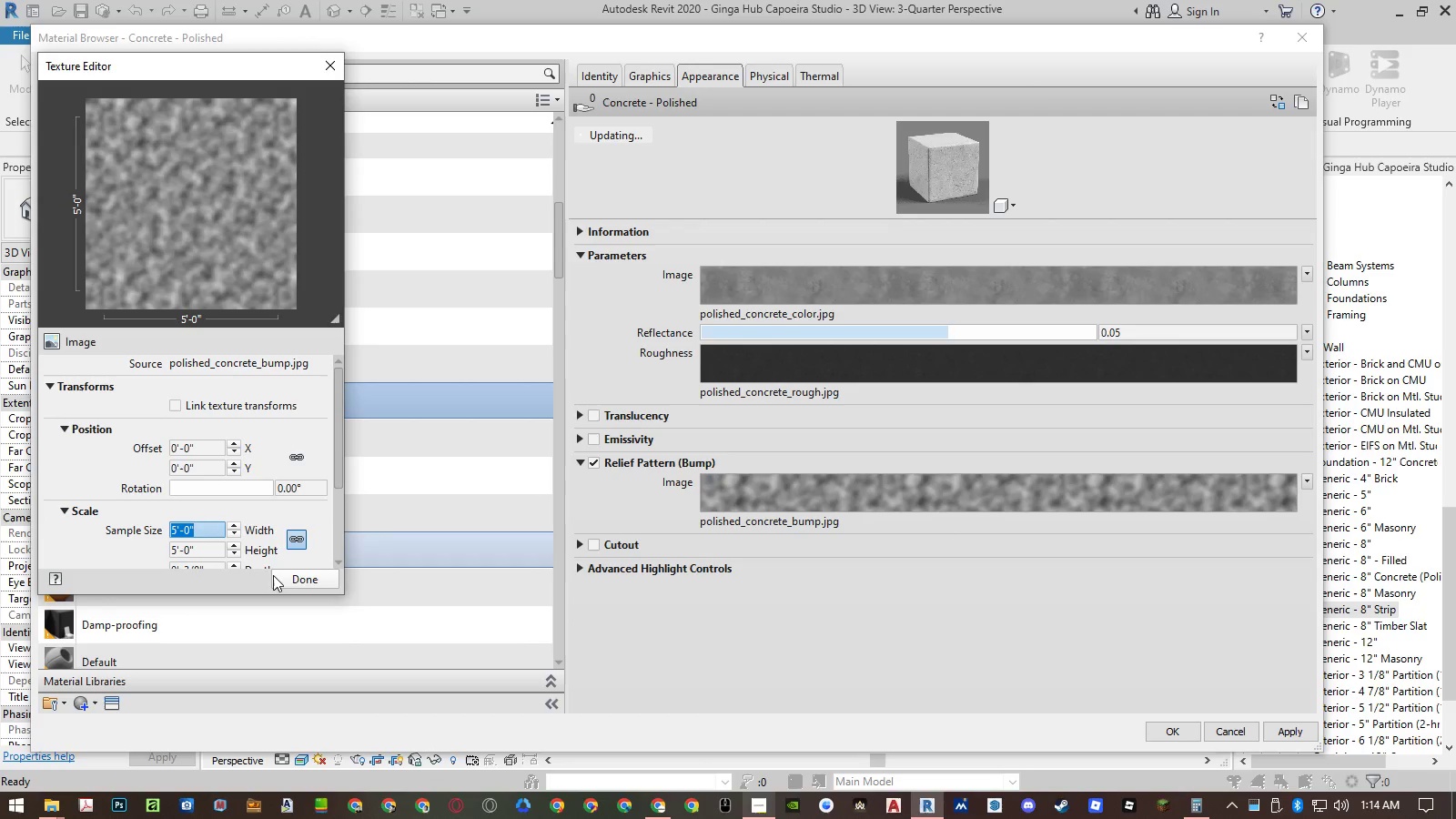 
left_click([288, 579])
 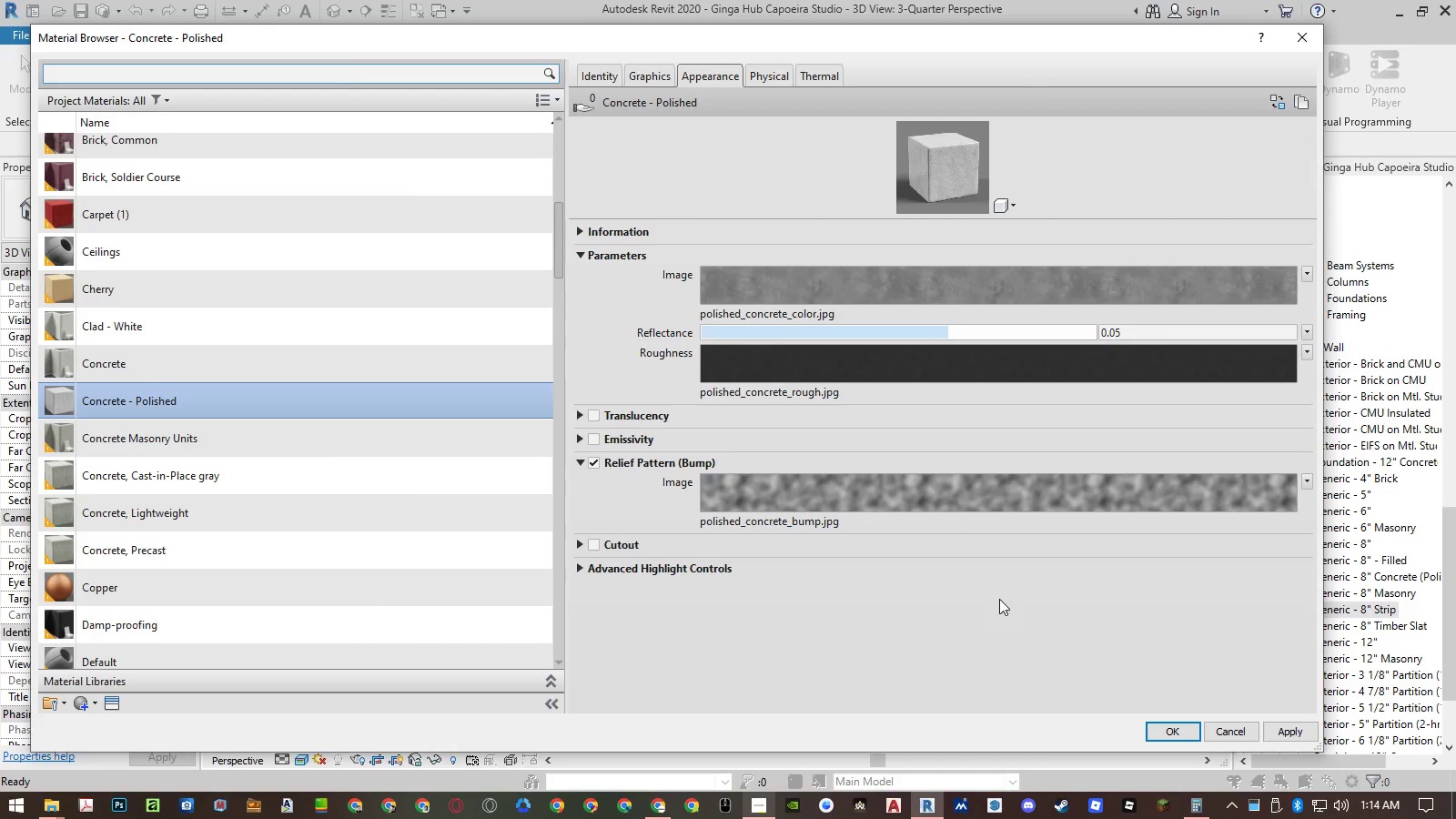 
left_click([1159, 733])
 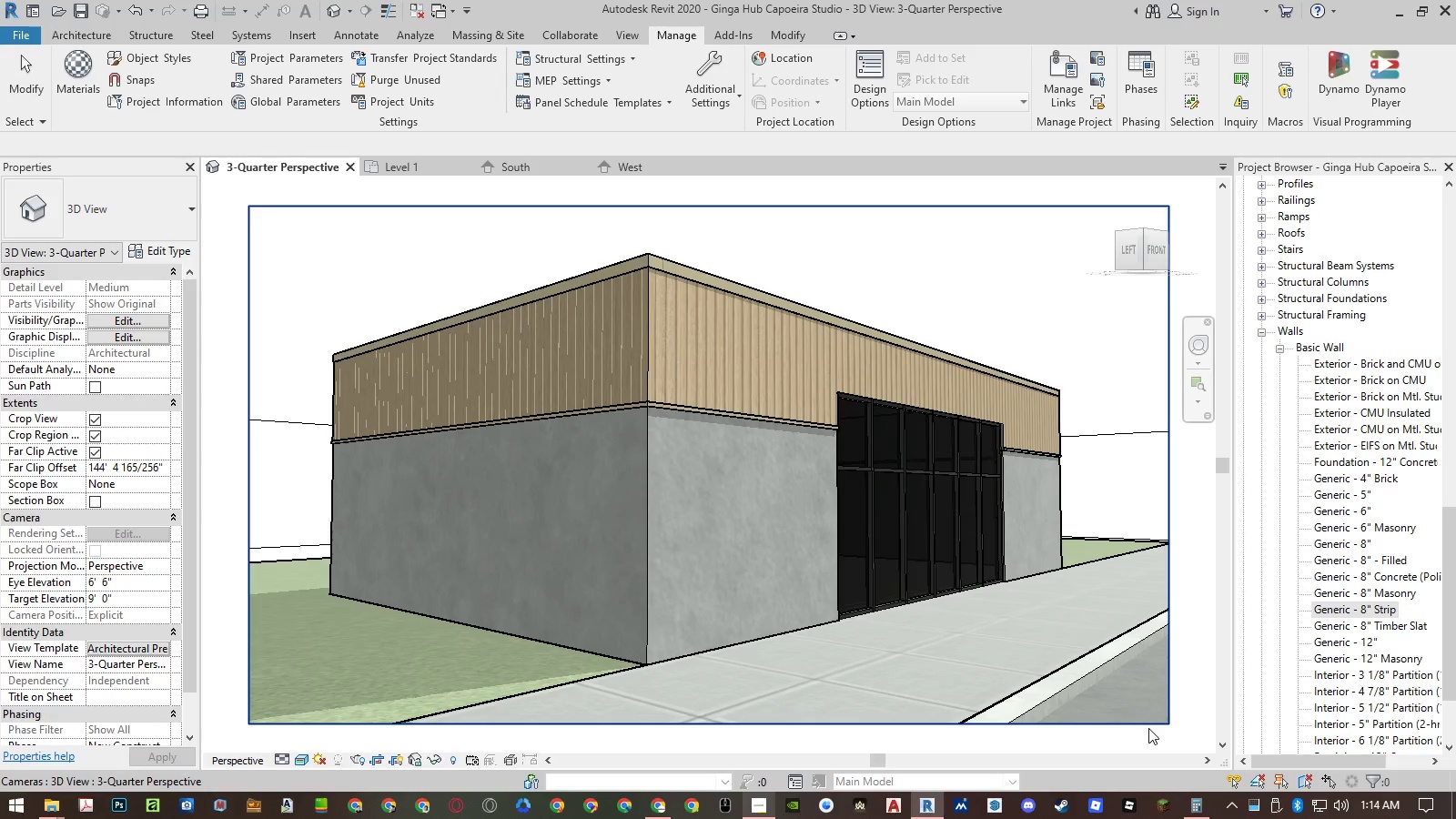 
type(rr)
 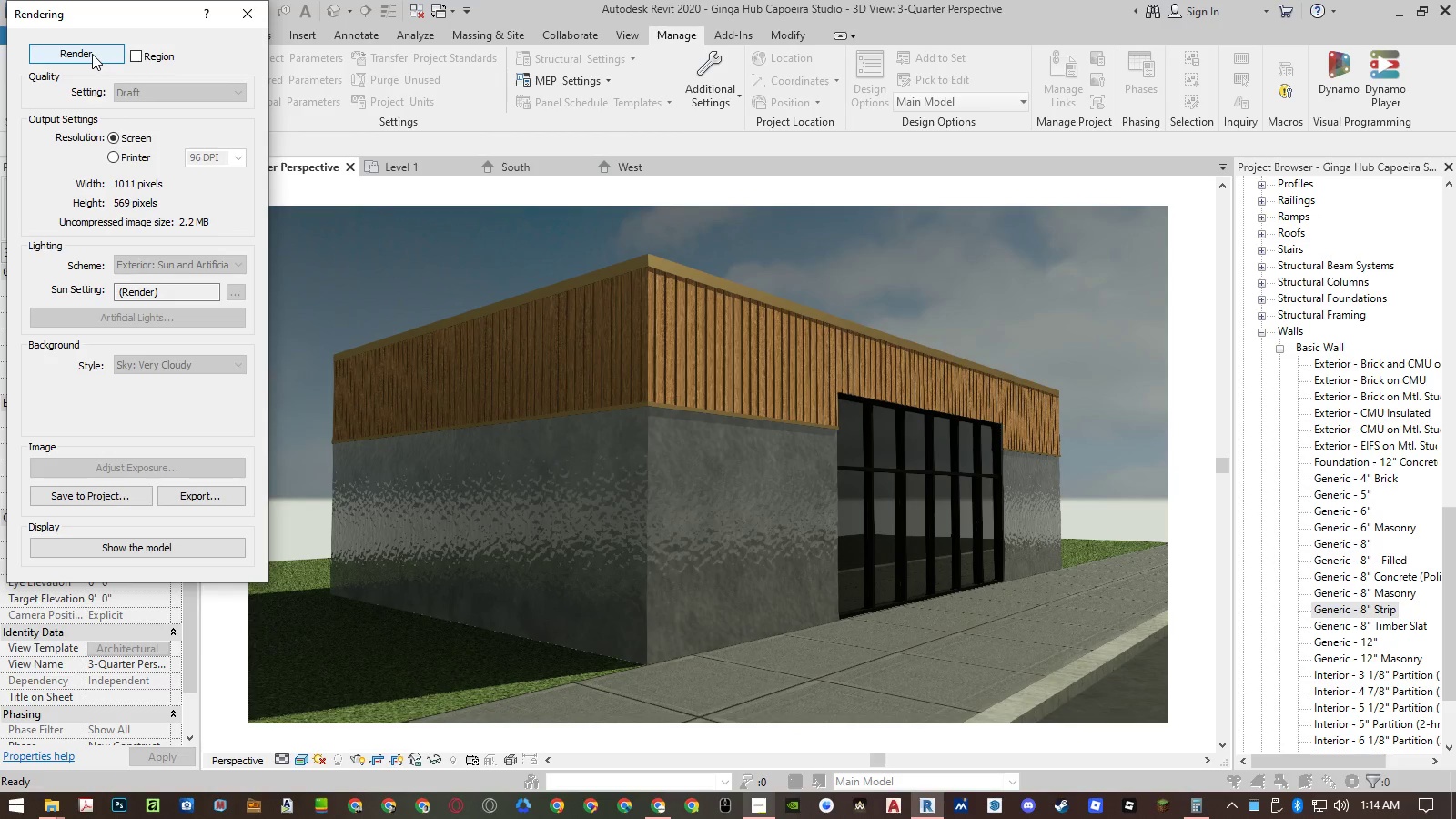 
wait(13.47)
 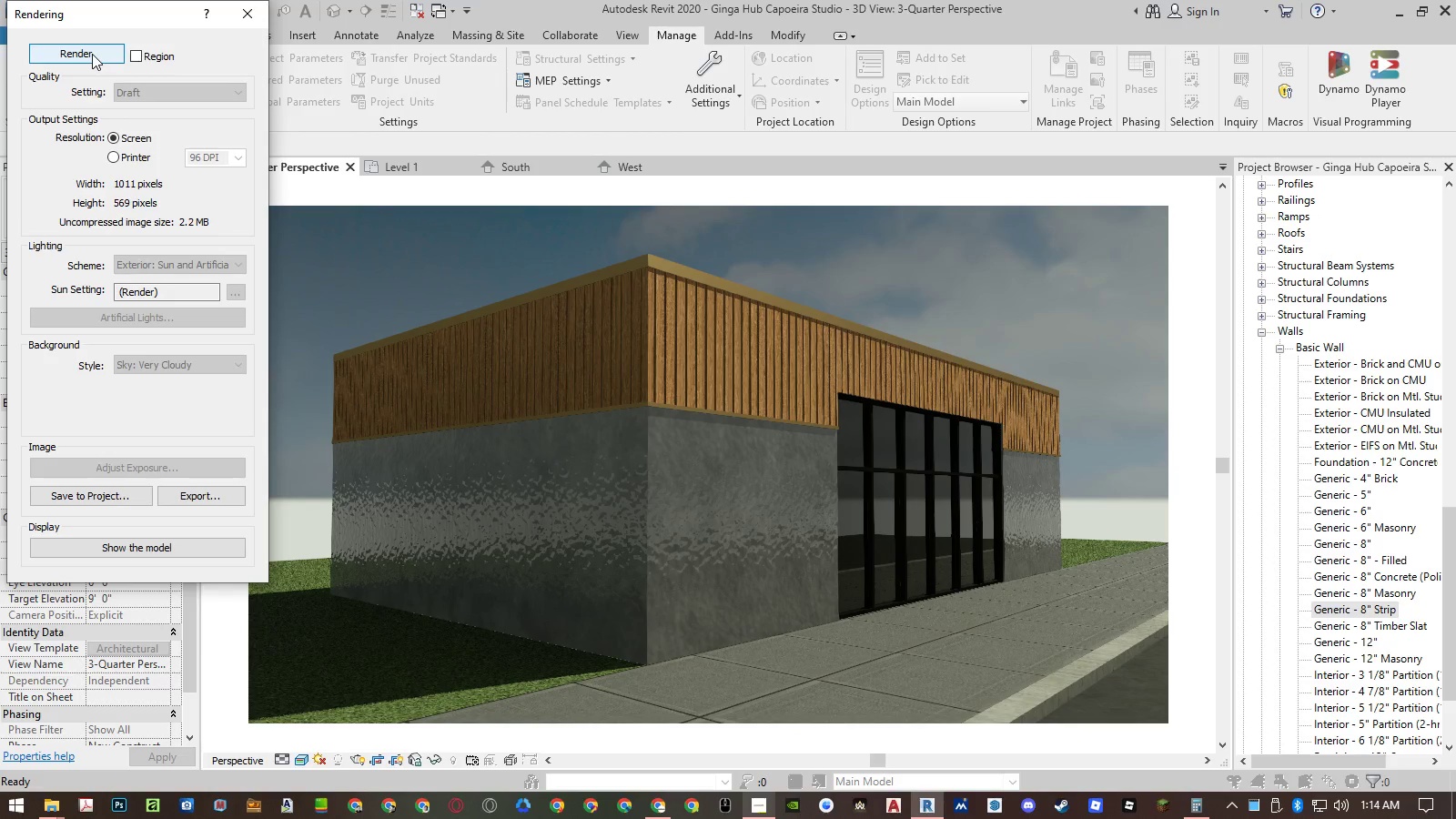 
left_click([255, 15])
 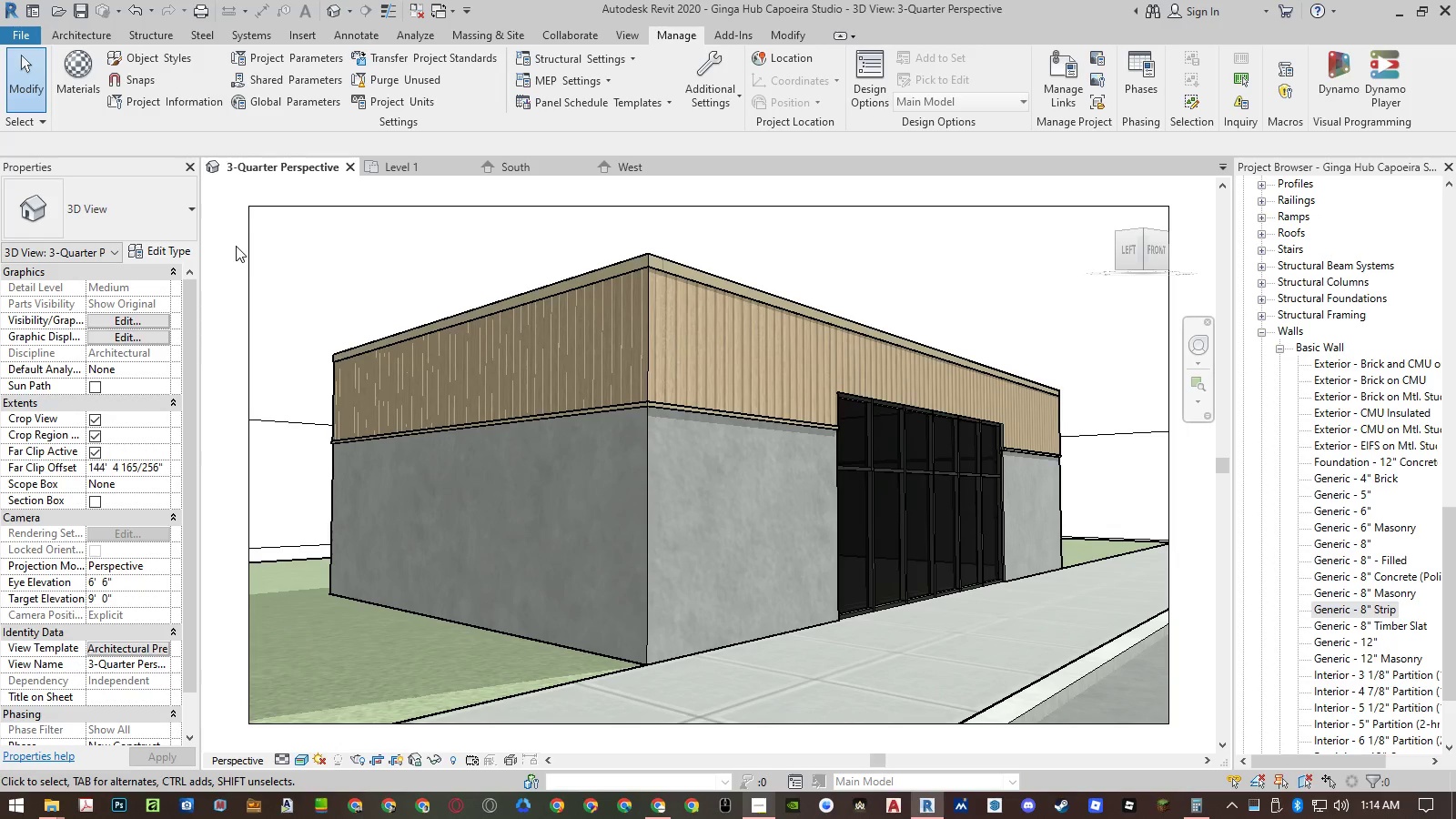 
left_click([236, 246])
 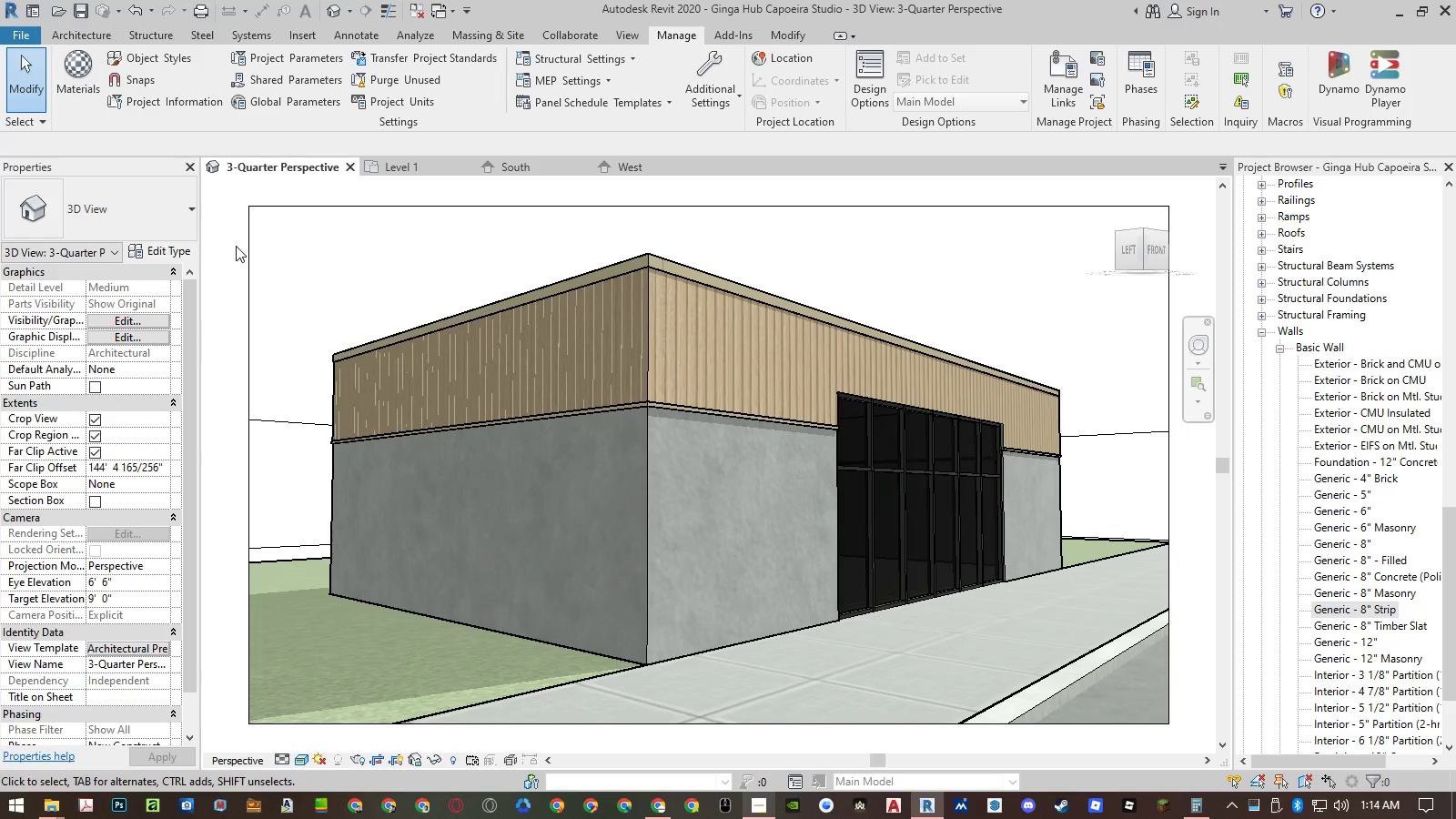 
type(rr)
 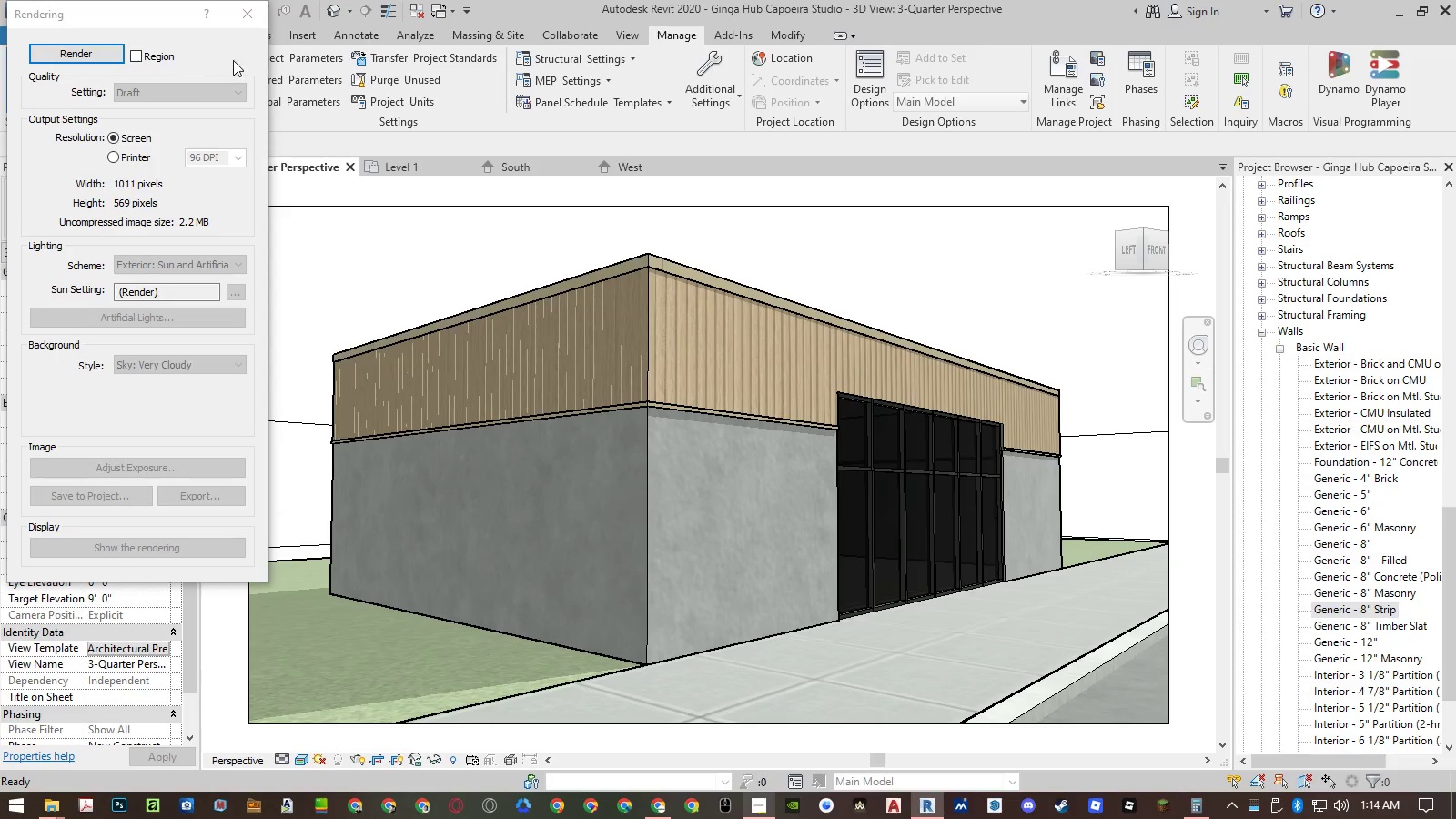 
left_click([245, 17])
 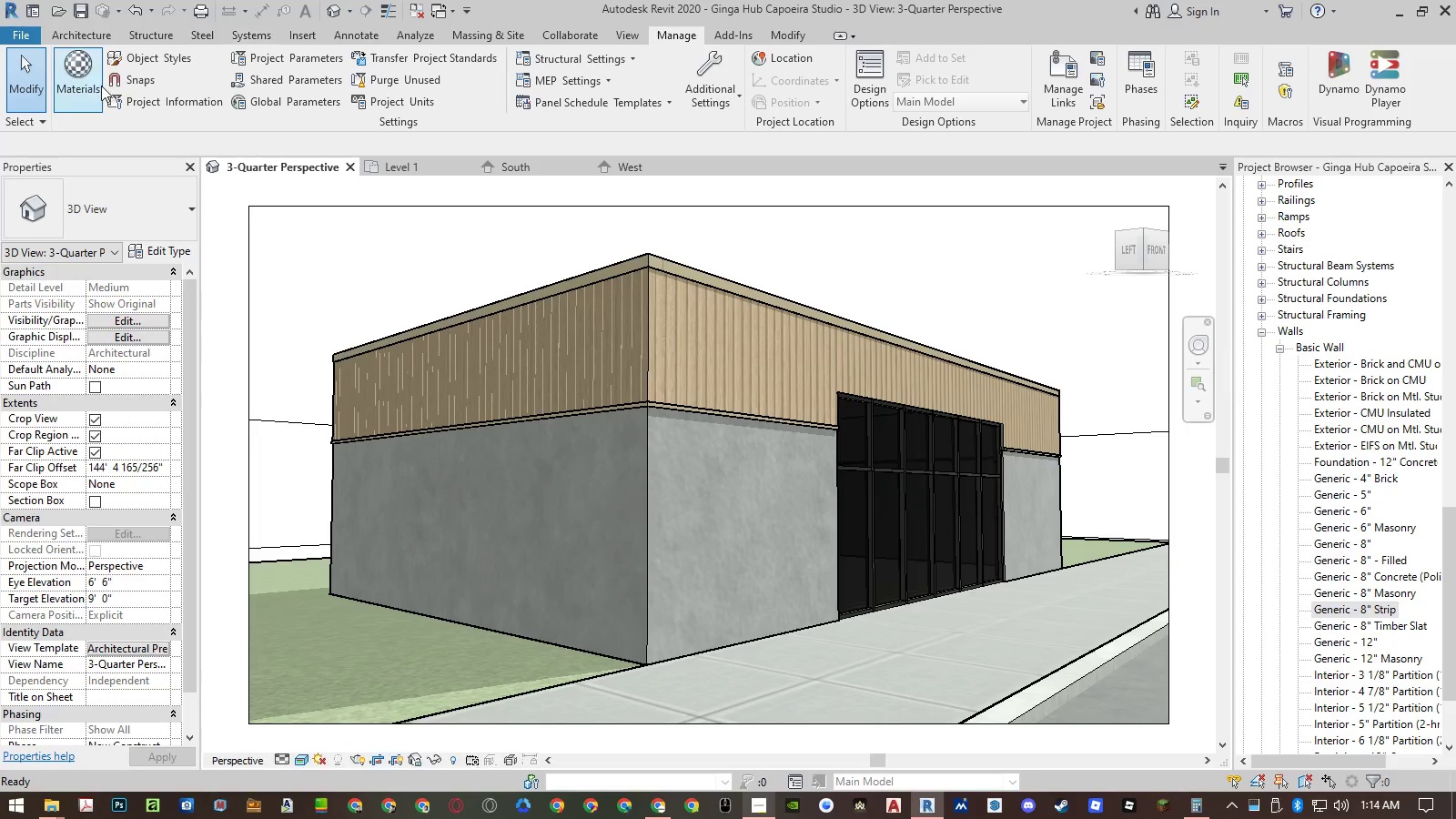 
left_click([96, 86])
 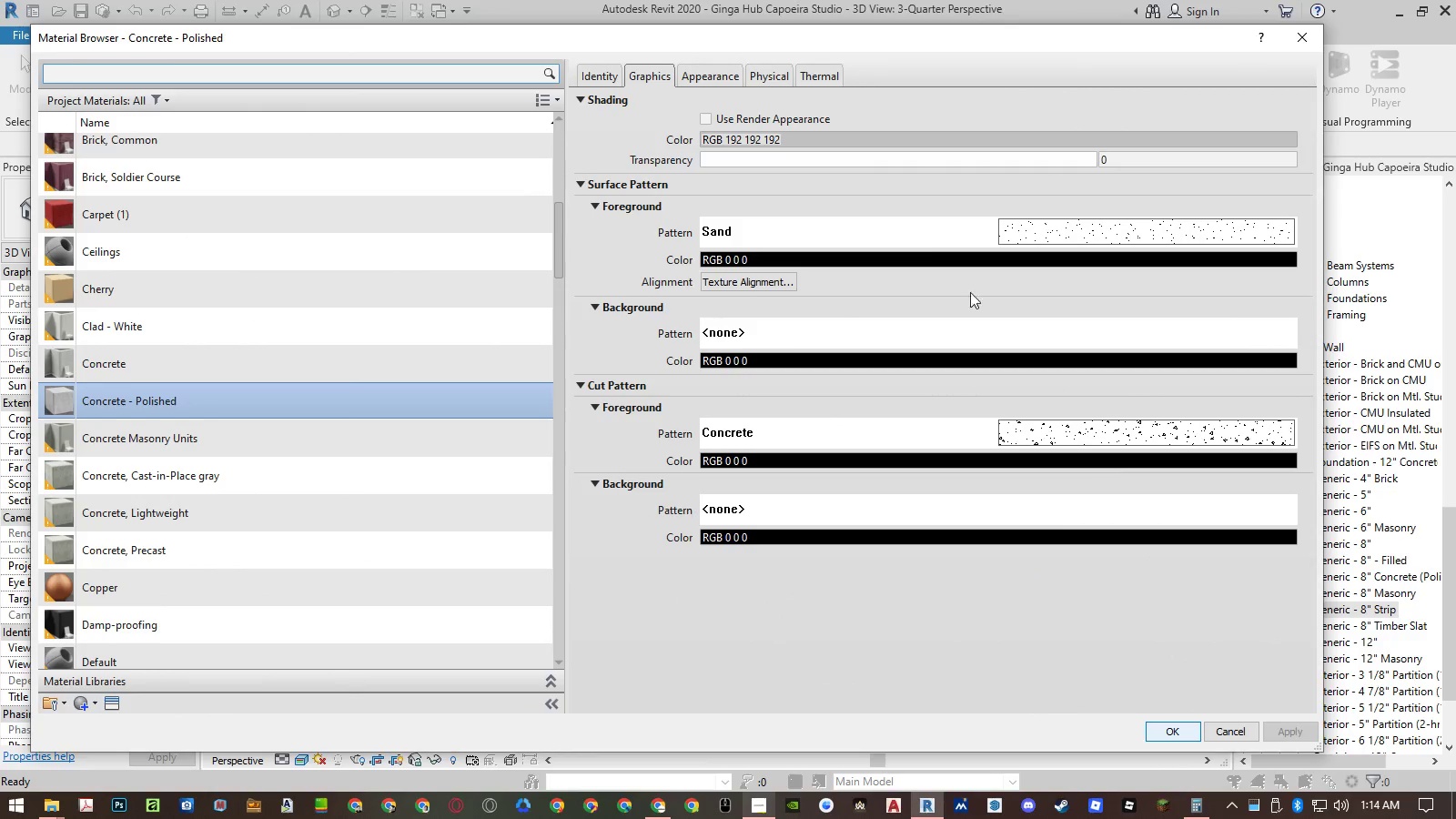 
left_click([729, 76])
 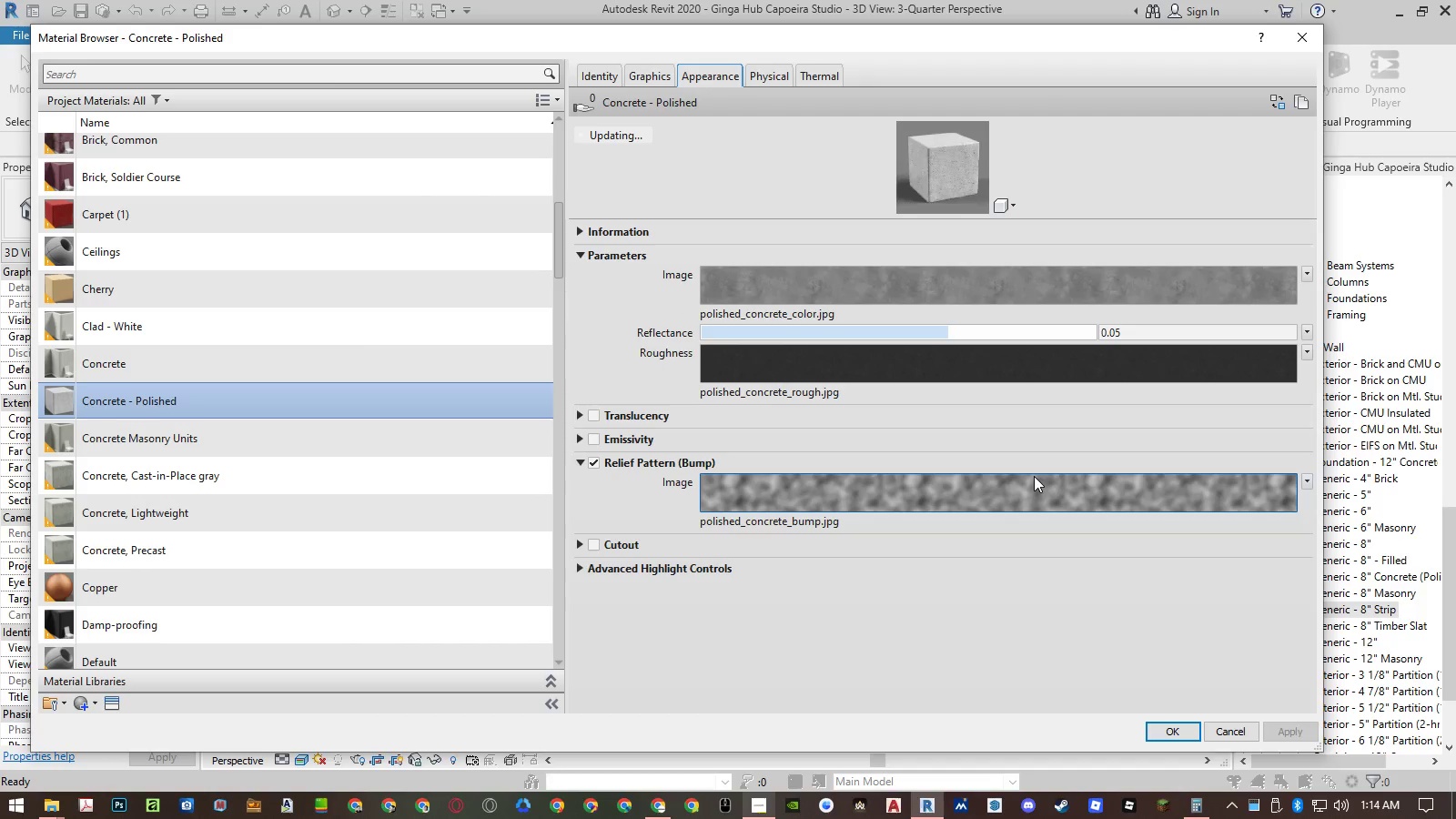 
left_click([1018, 495])
 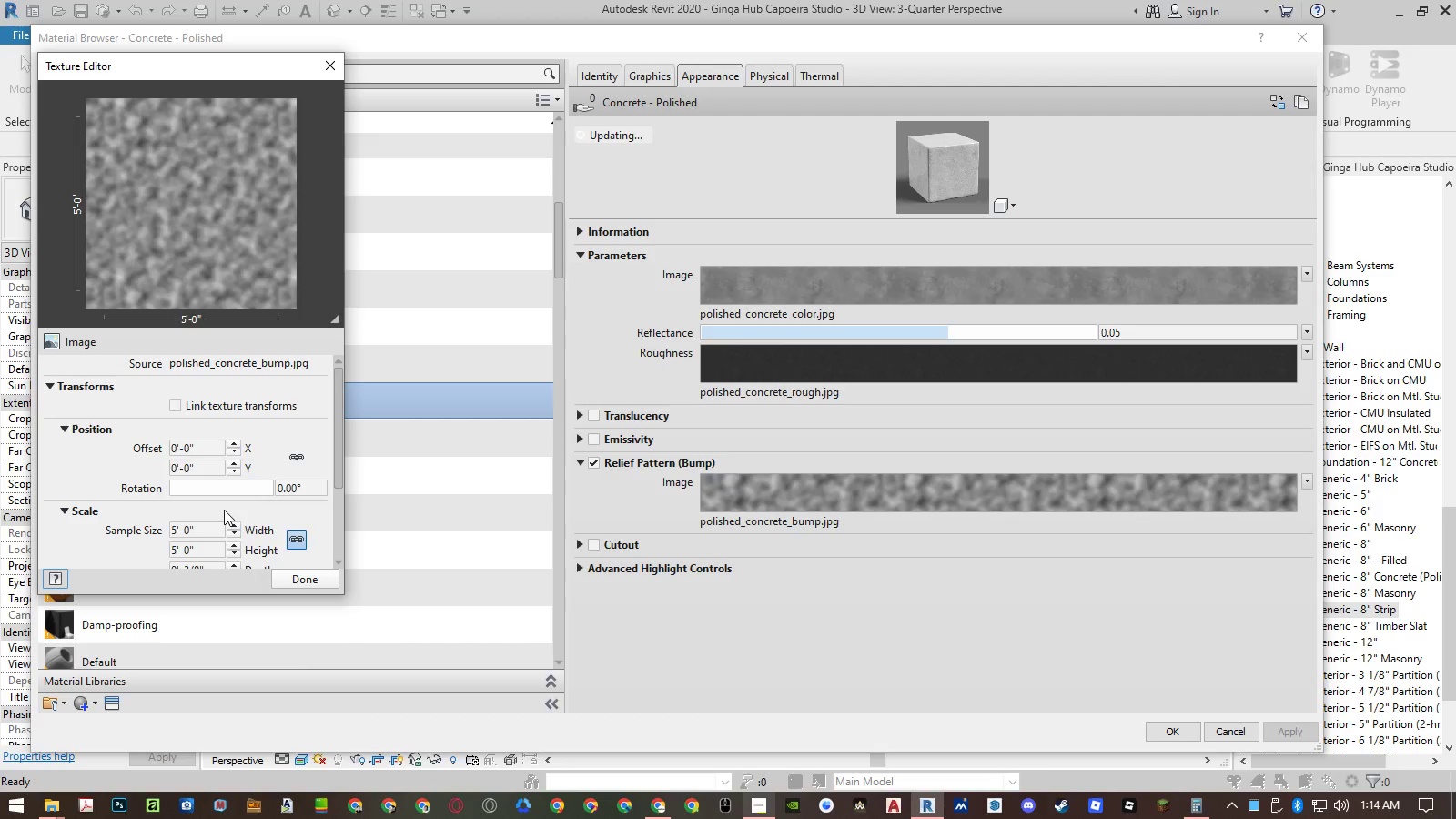 
left_click([206, 531])
 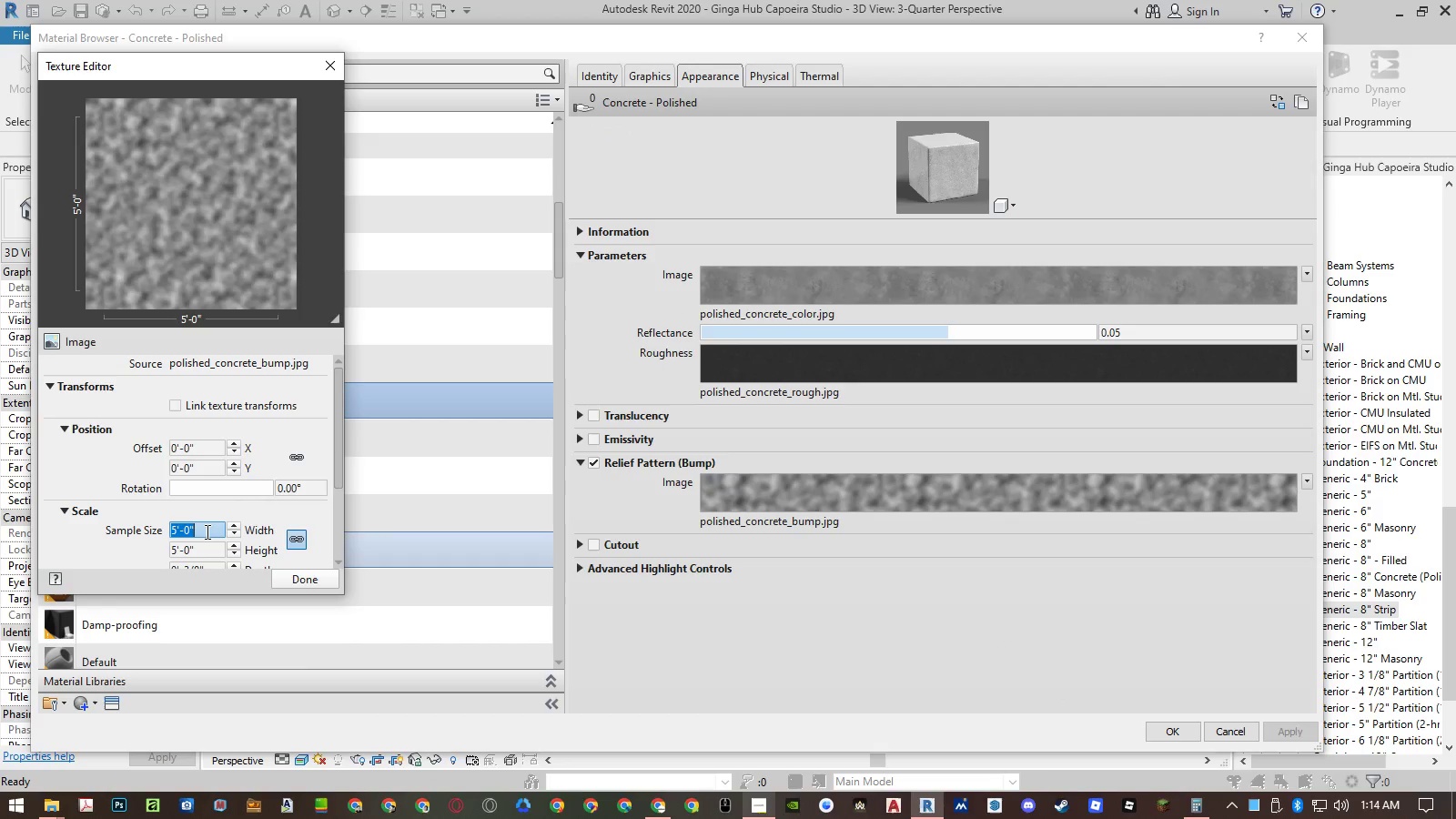 
key(Numpad1)
 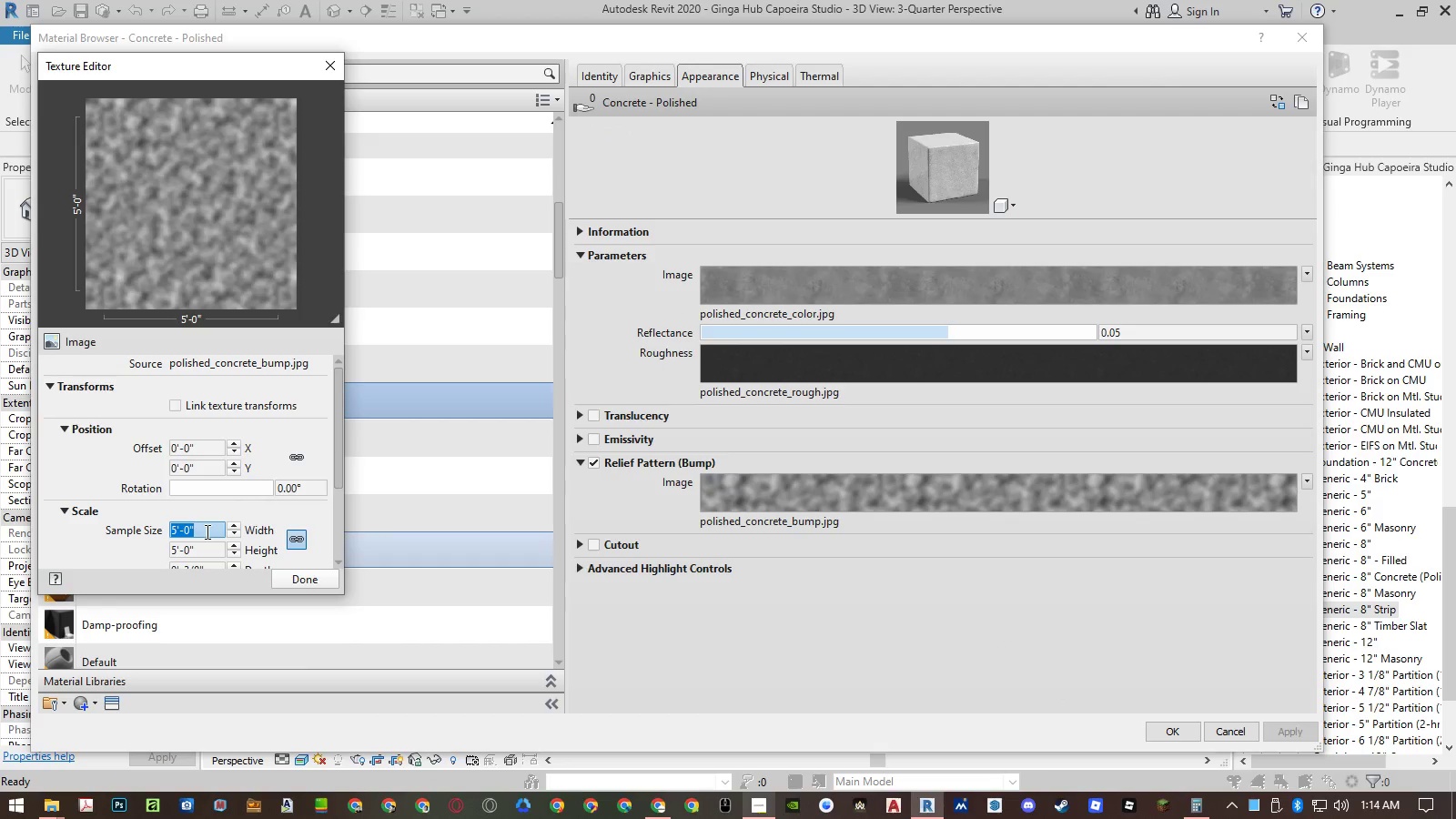 
key(Numpad2)
 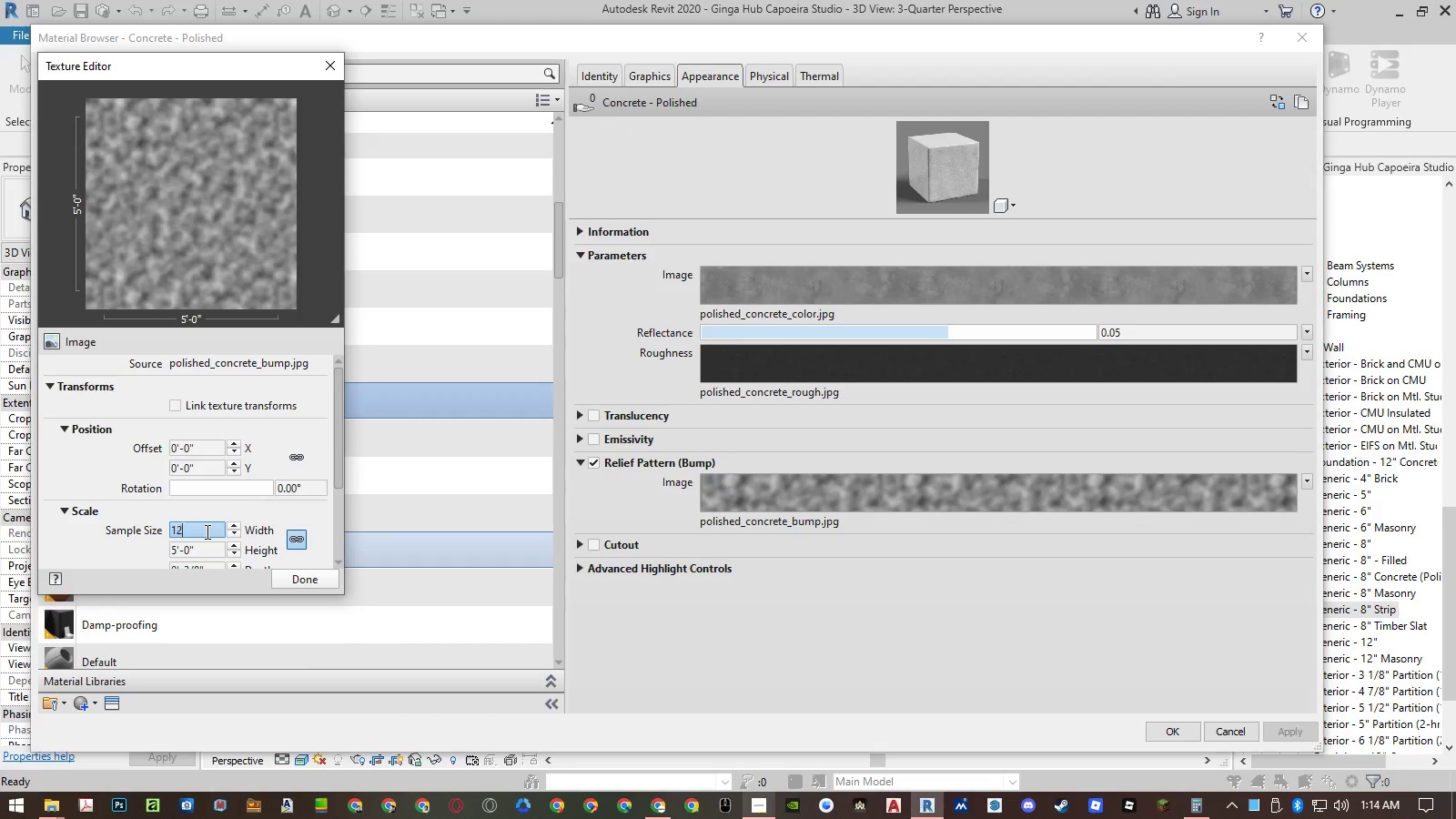 
key(Numpad0)
 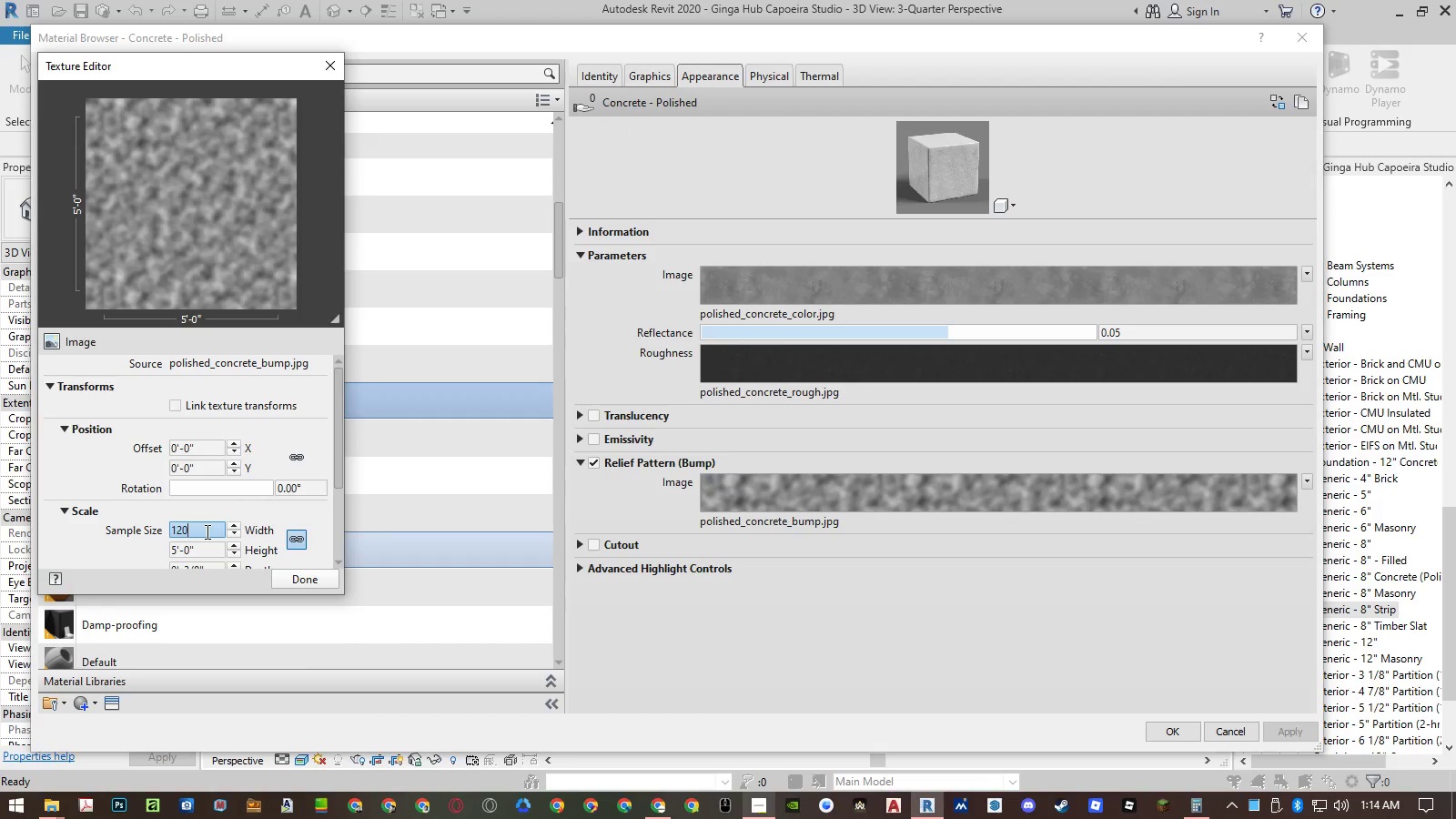 
key(NumpadEnter)
 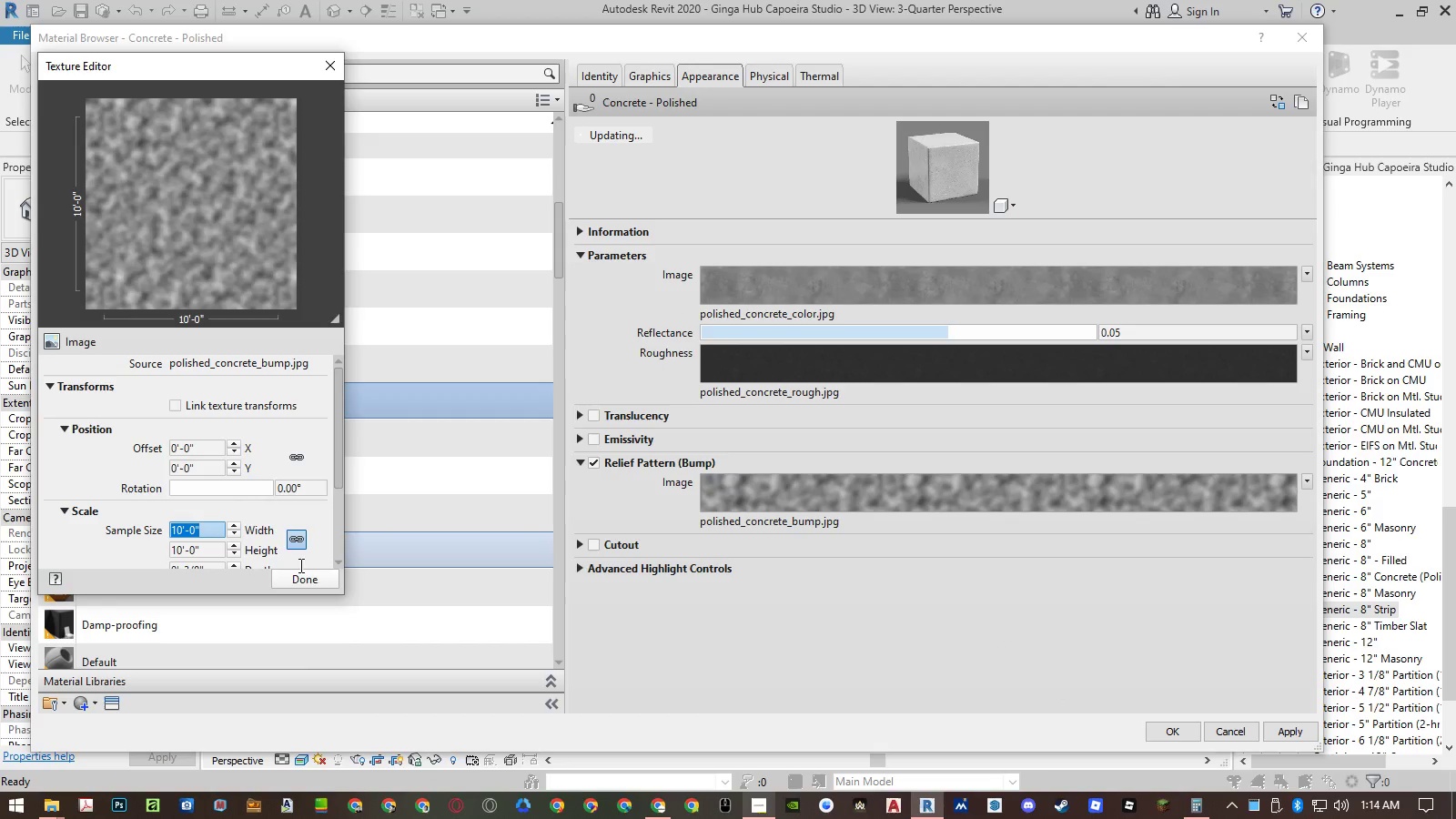 
left_click([314, 575])
 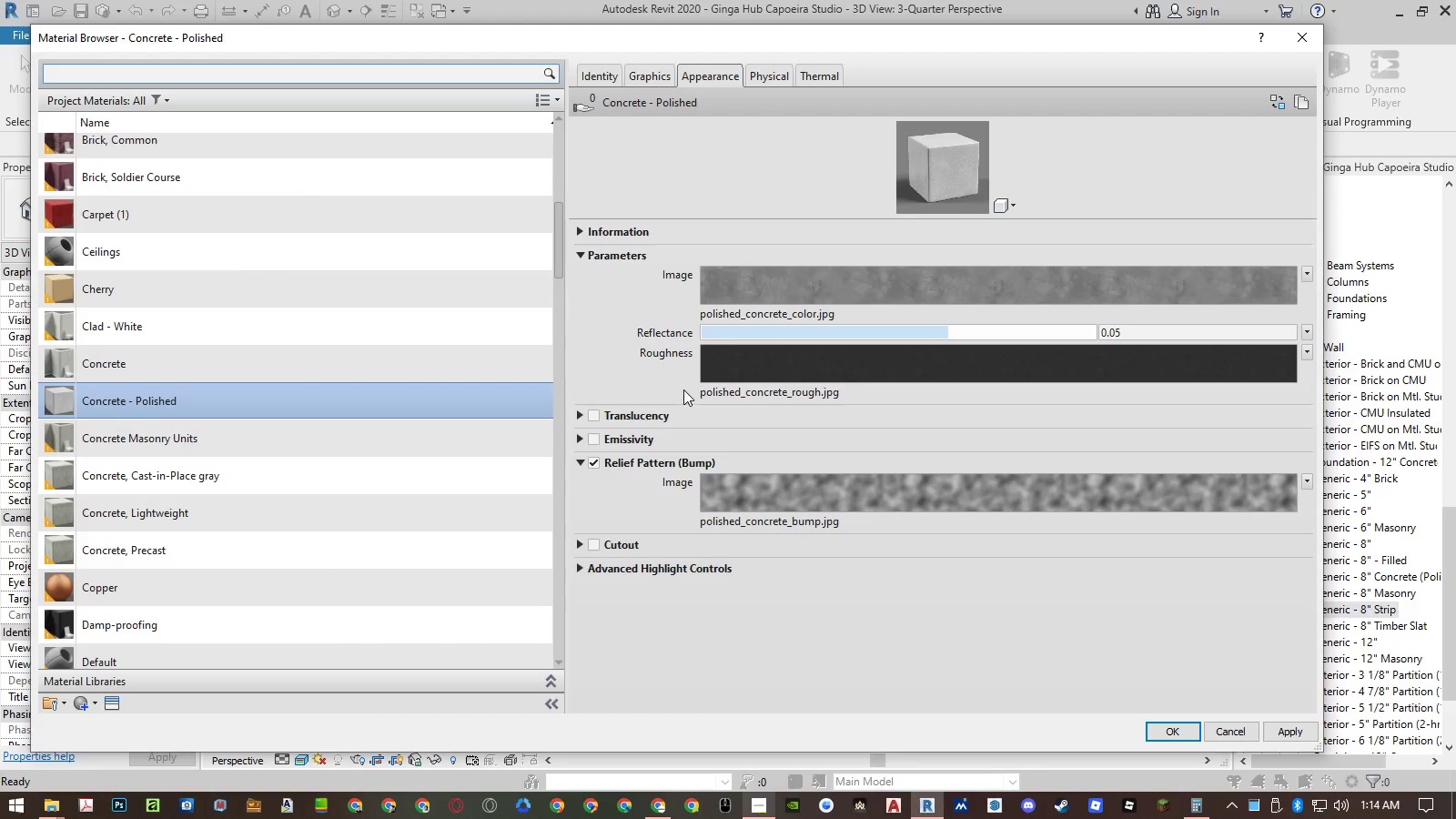 
mouse_move([763, 369])
 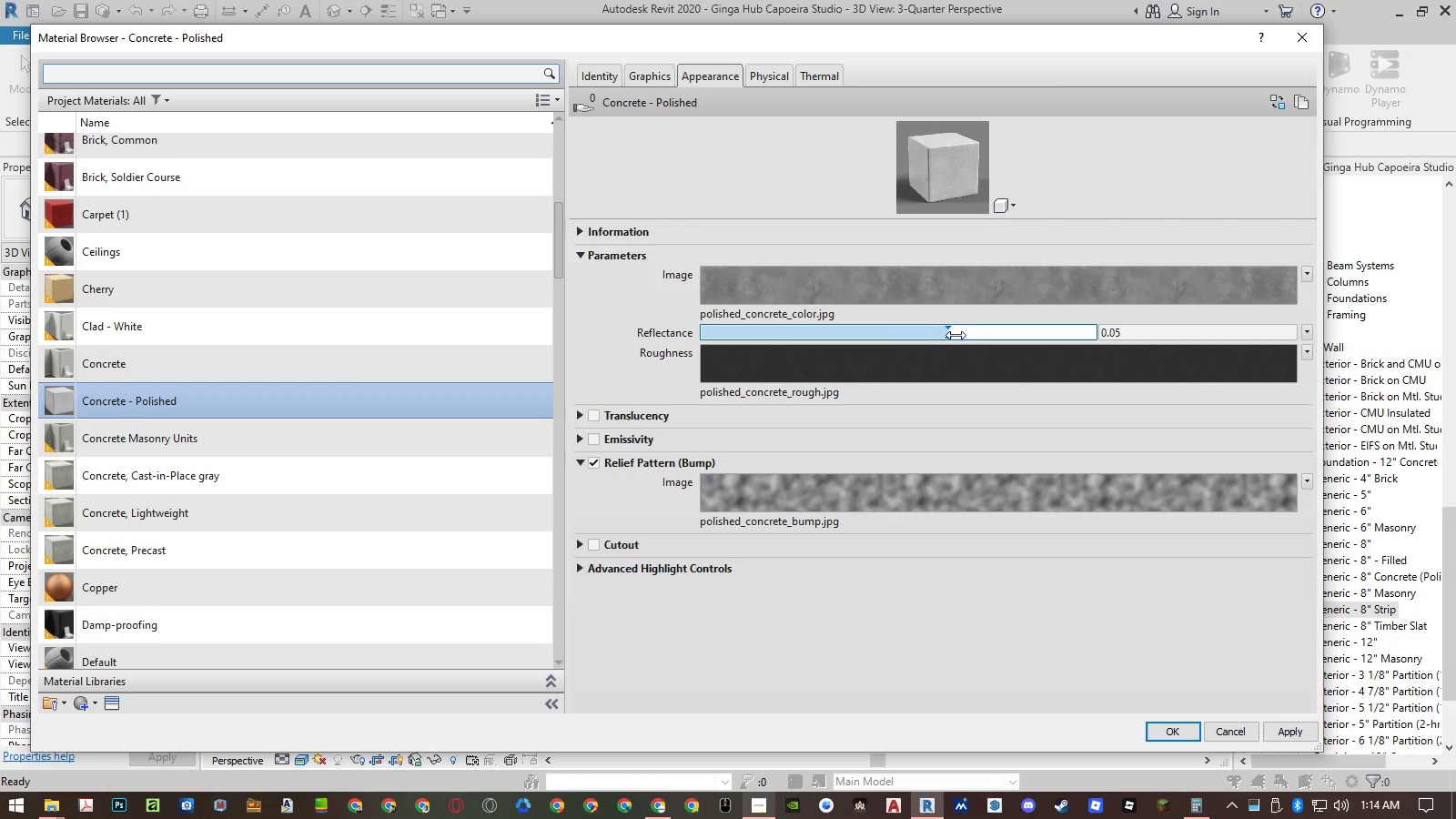 
left_click_drag(start_coordinate=[947, 332], to_coordinate=[541, 331])
 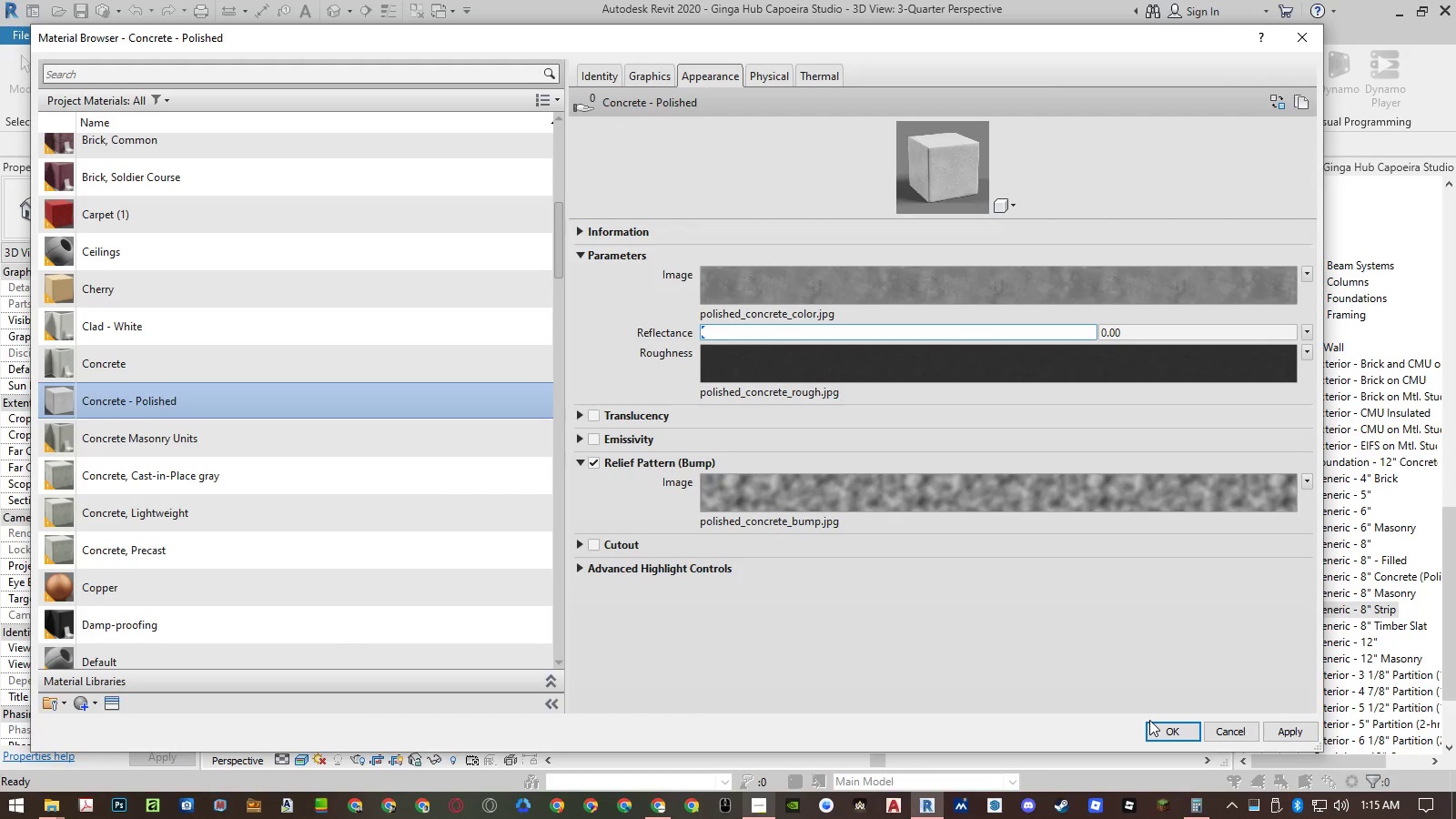 
wait(6.25)
 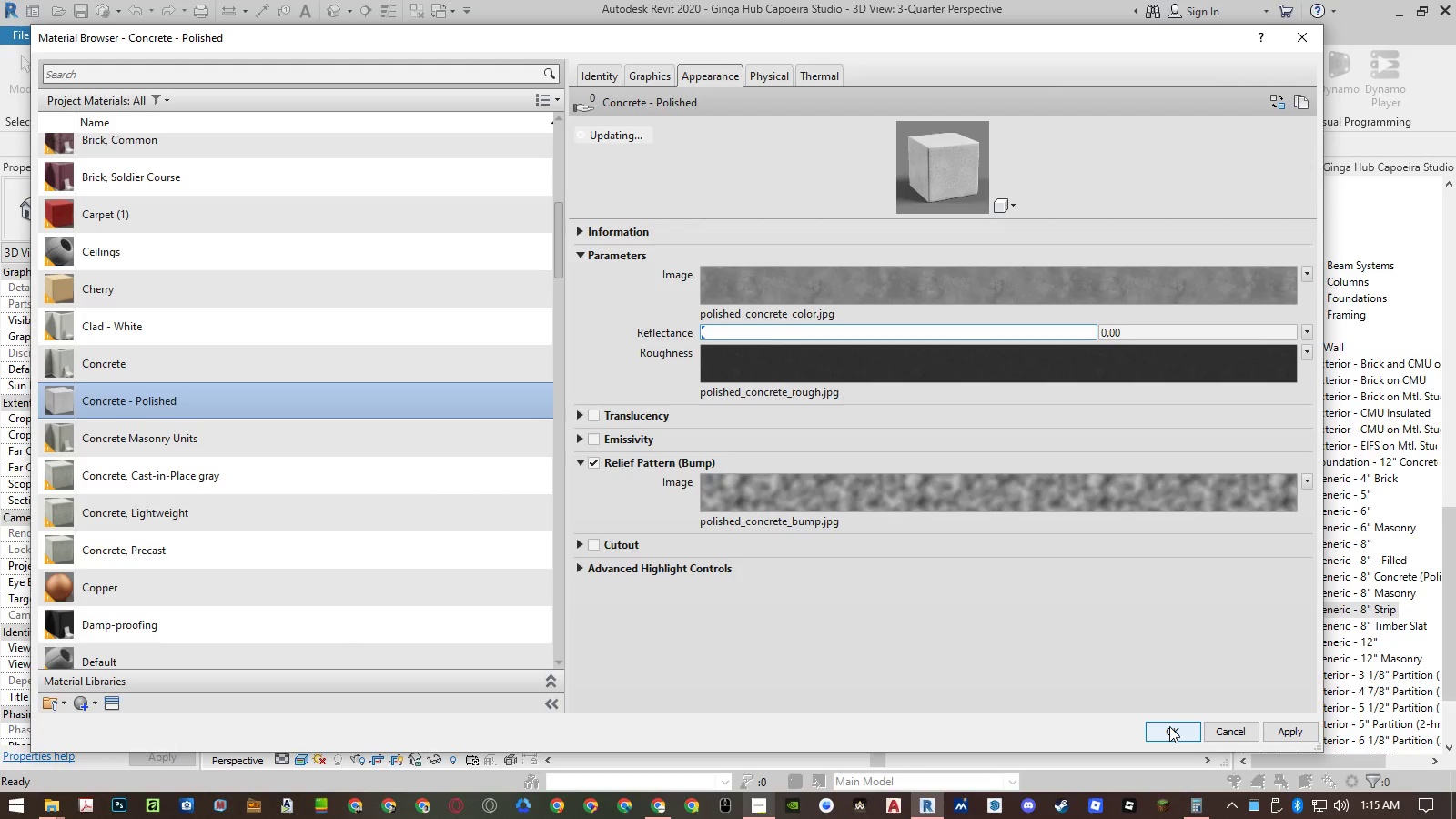 
left_click([1151, 723])
 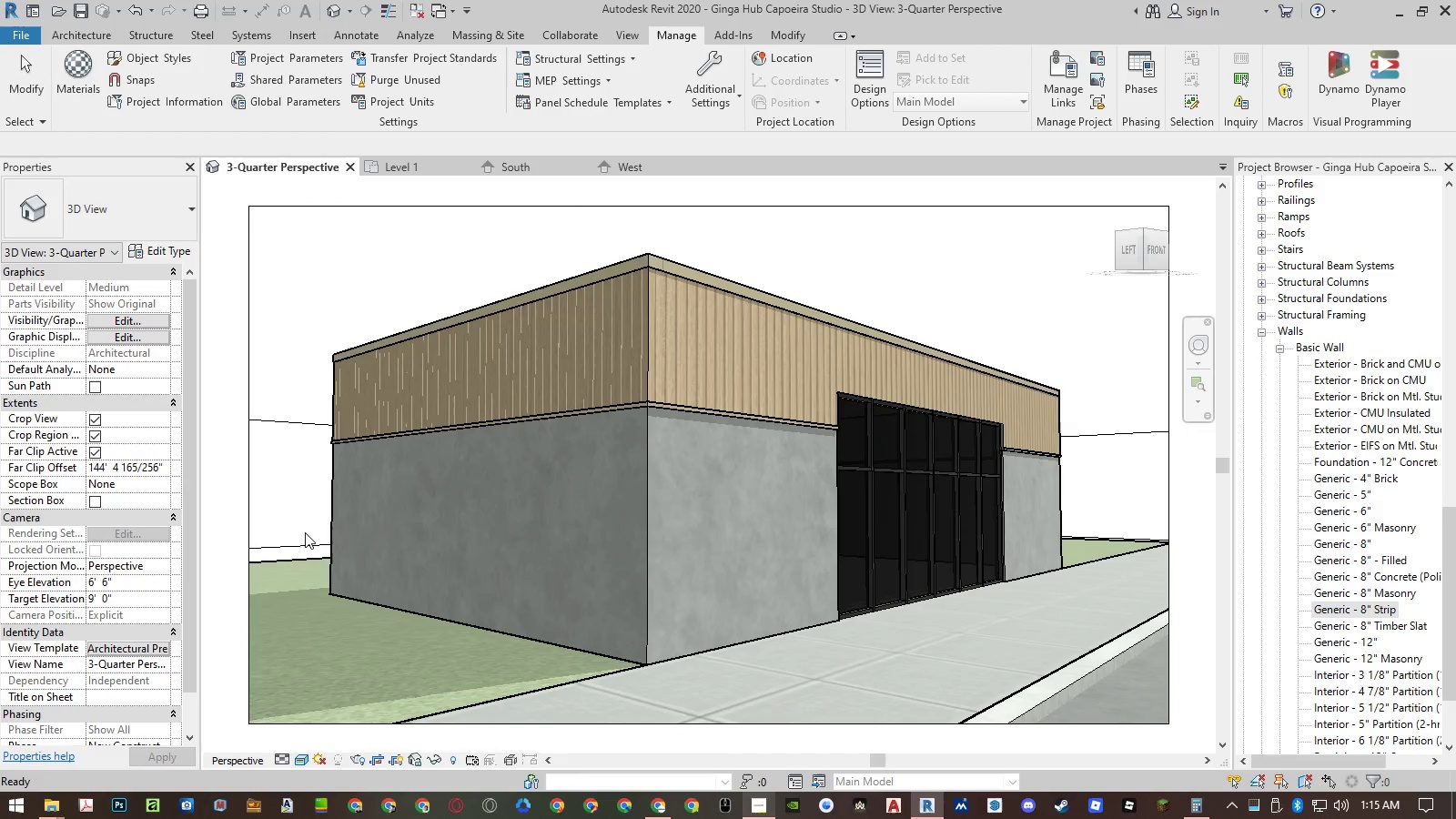 
left_click([226, 519])
 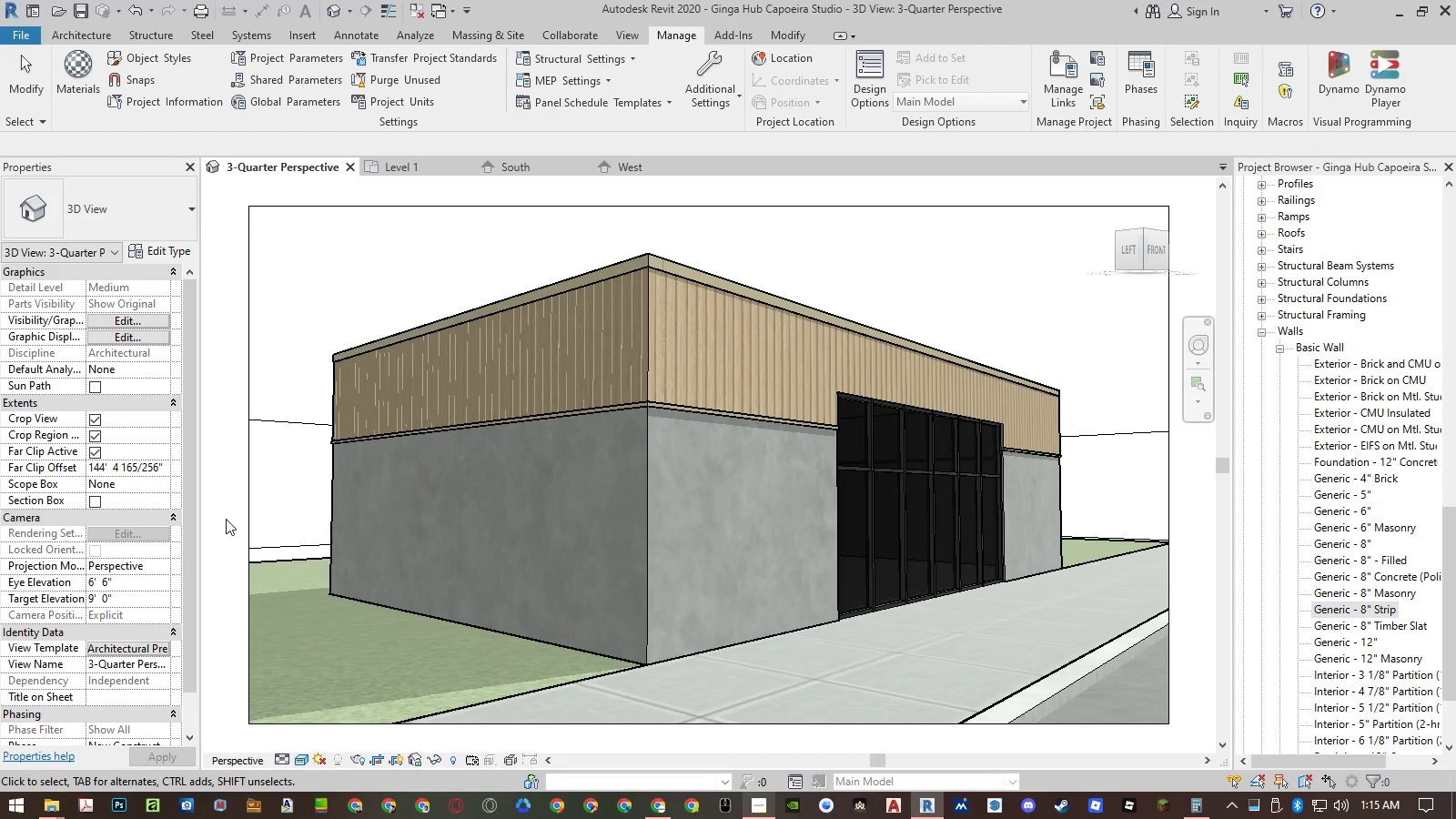 
key(Control+S)
 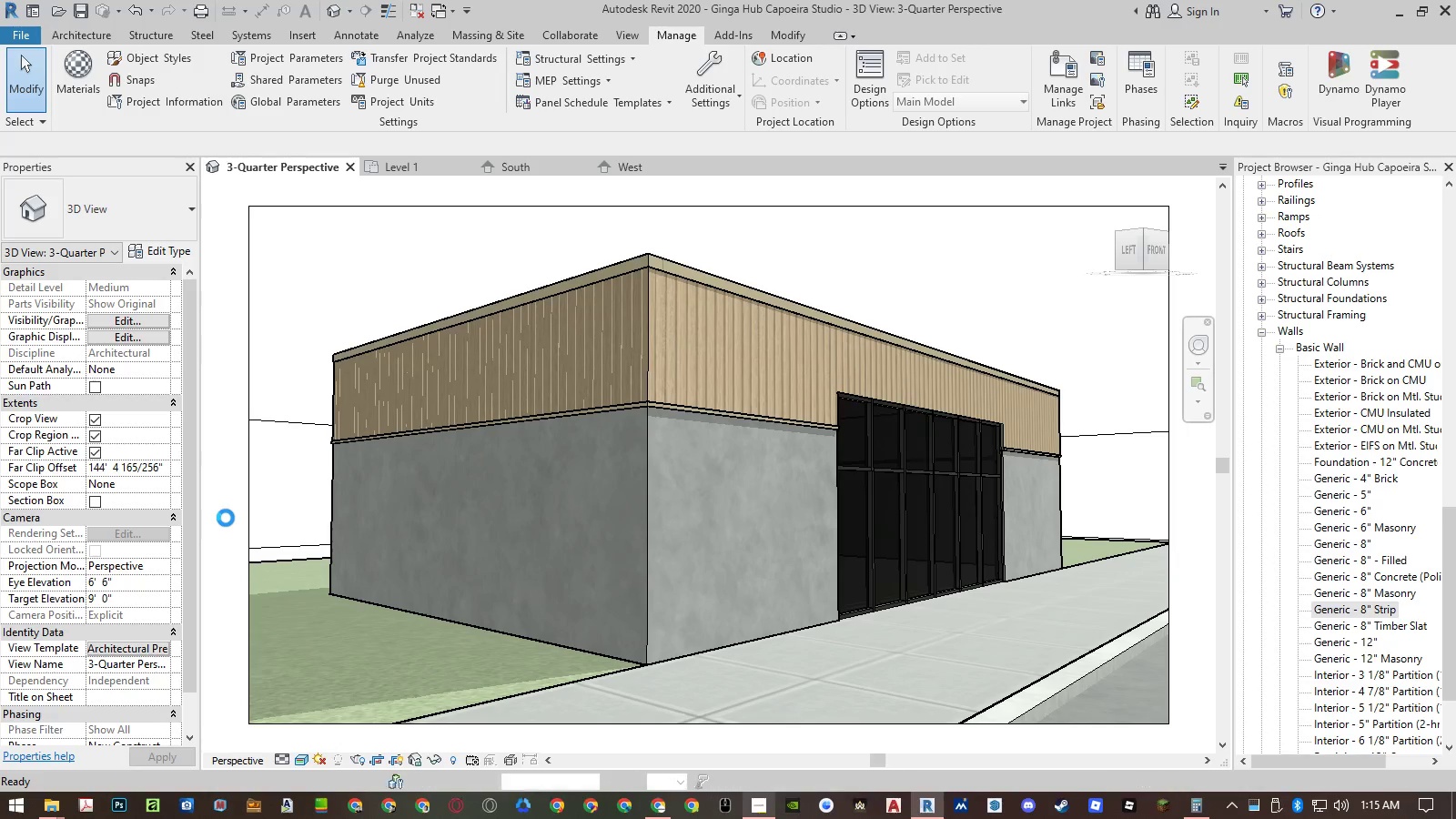 
type(rr)
 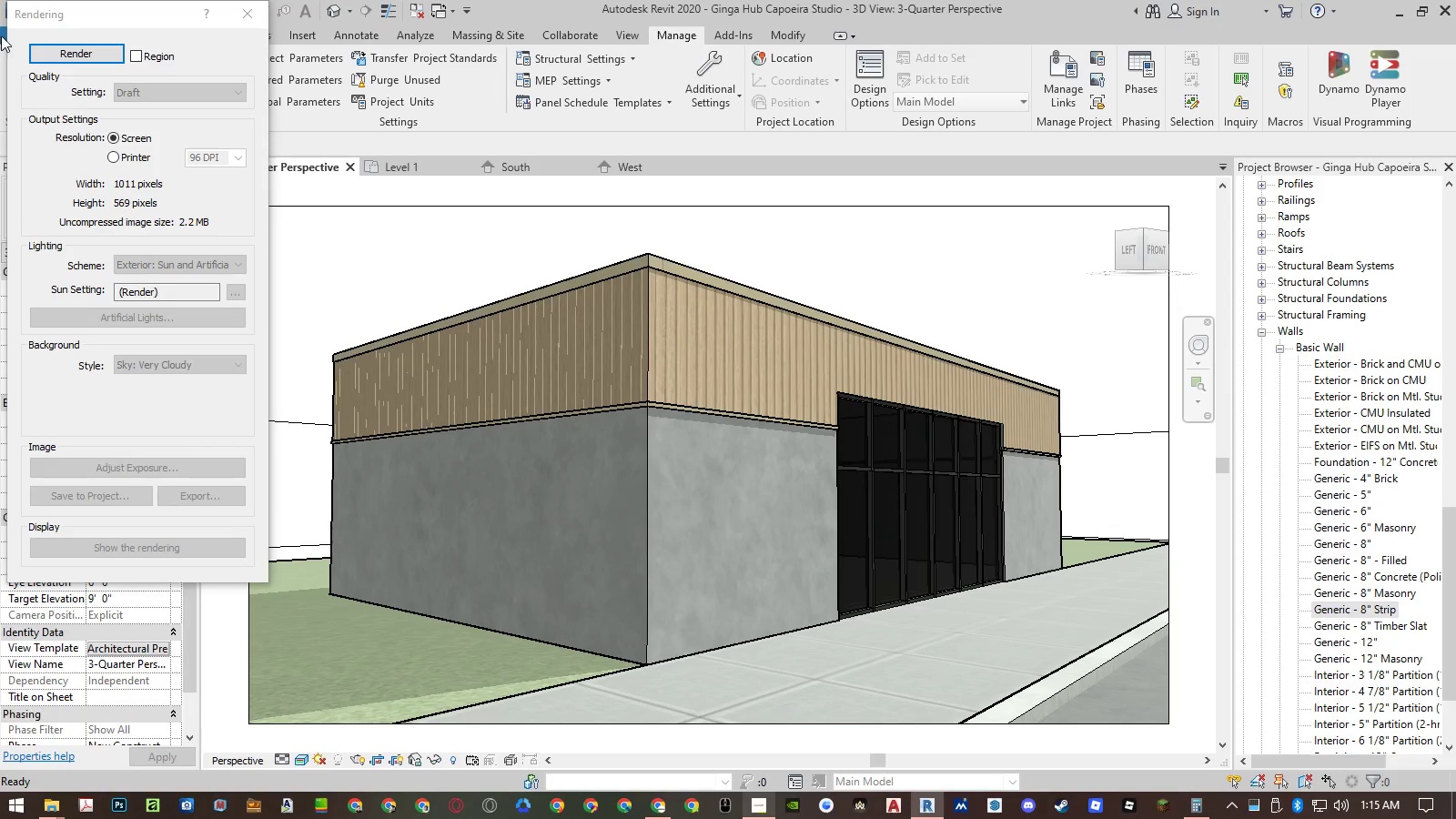 
left_click([74, 46])
 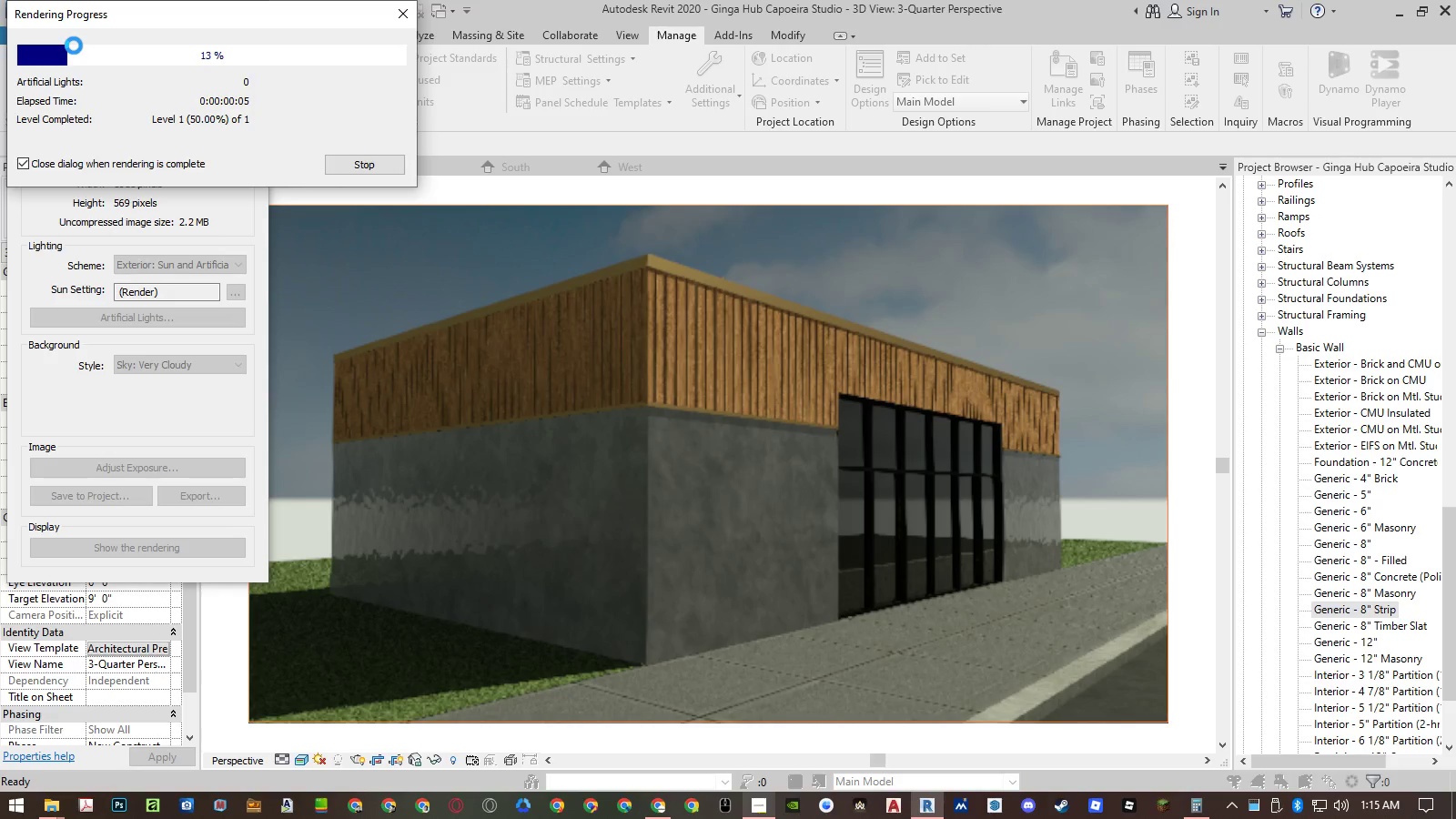 
wait(10.8)
 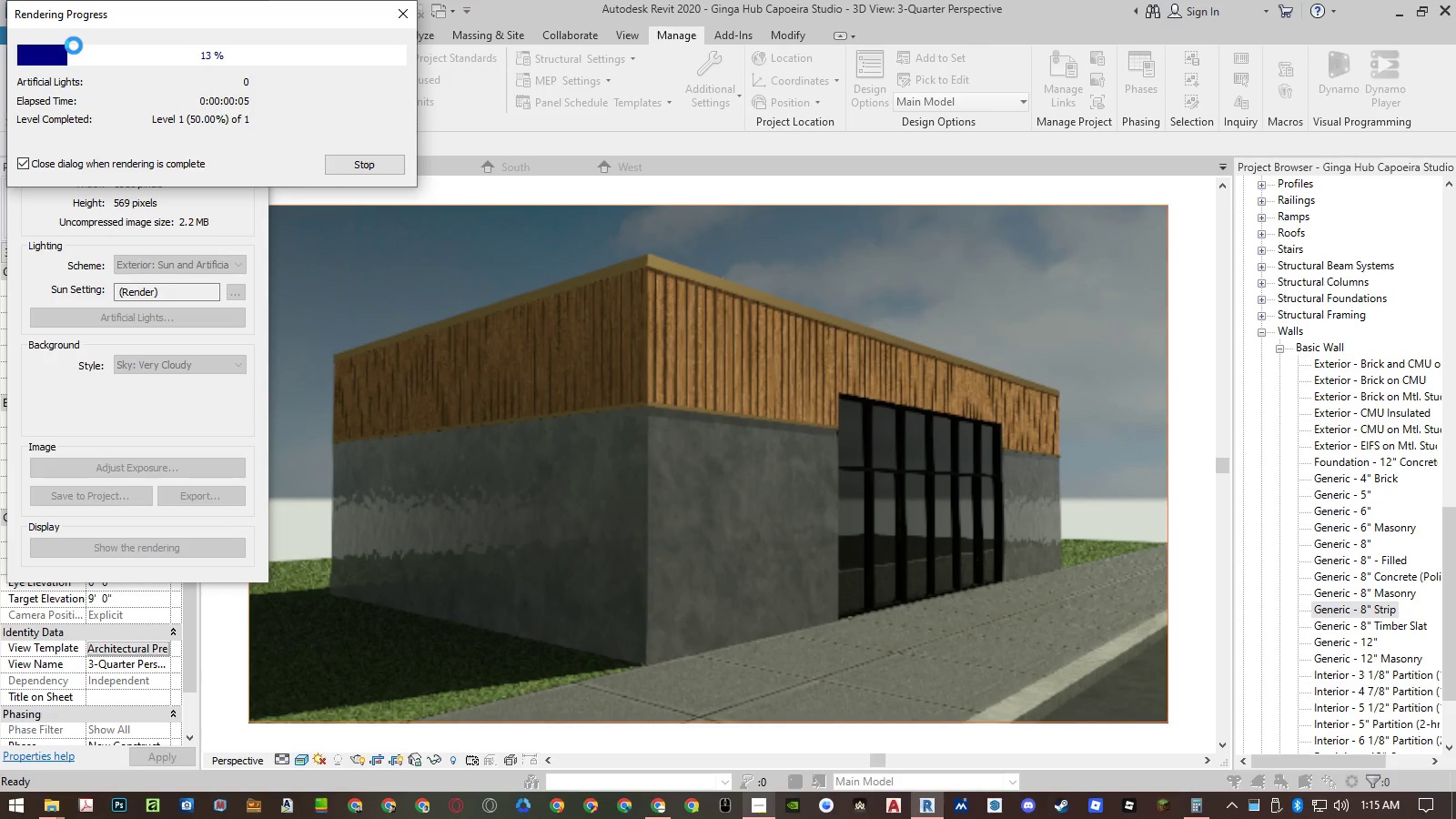 
left_click([235, 16])
 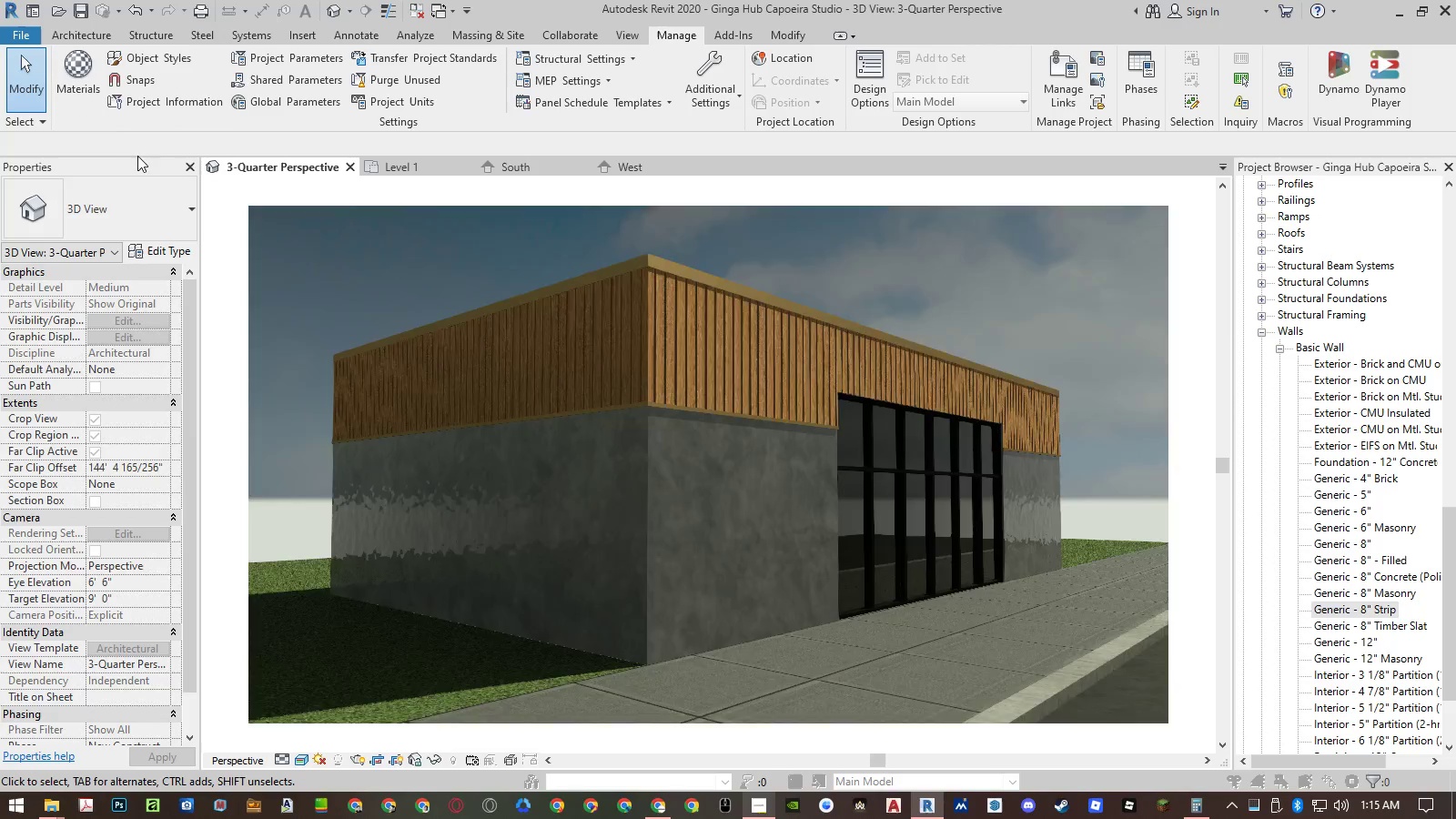 
left_click([76, 91])
 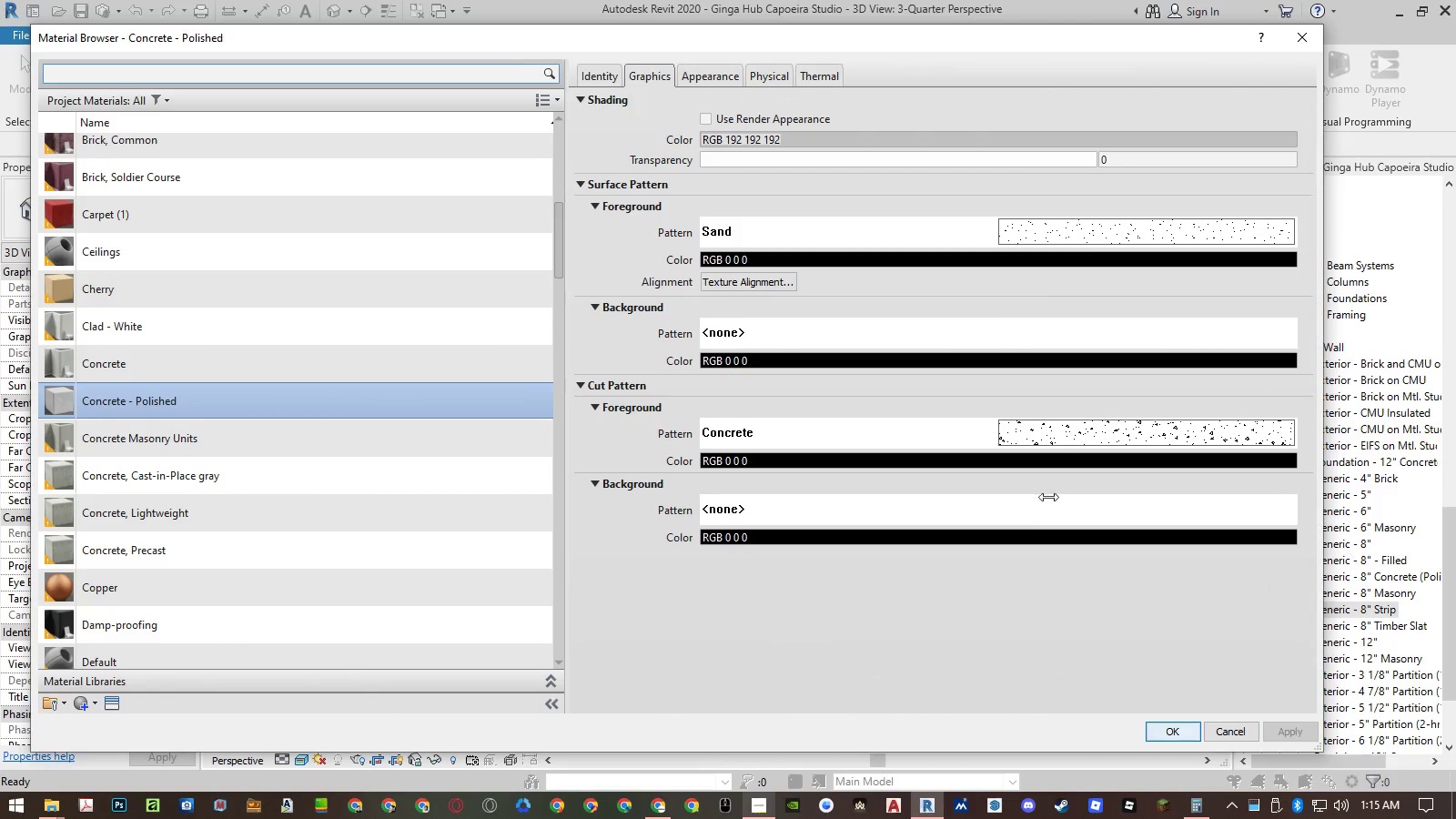 
left_click([353, 592])
 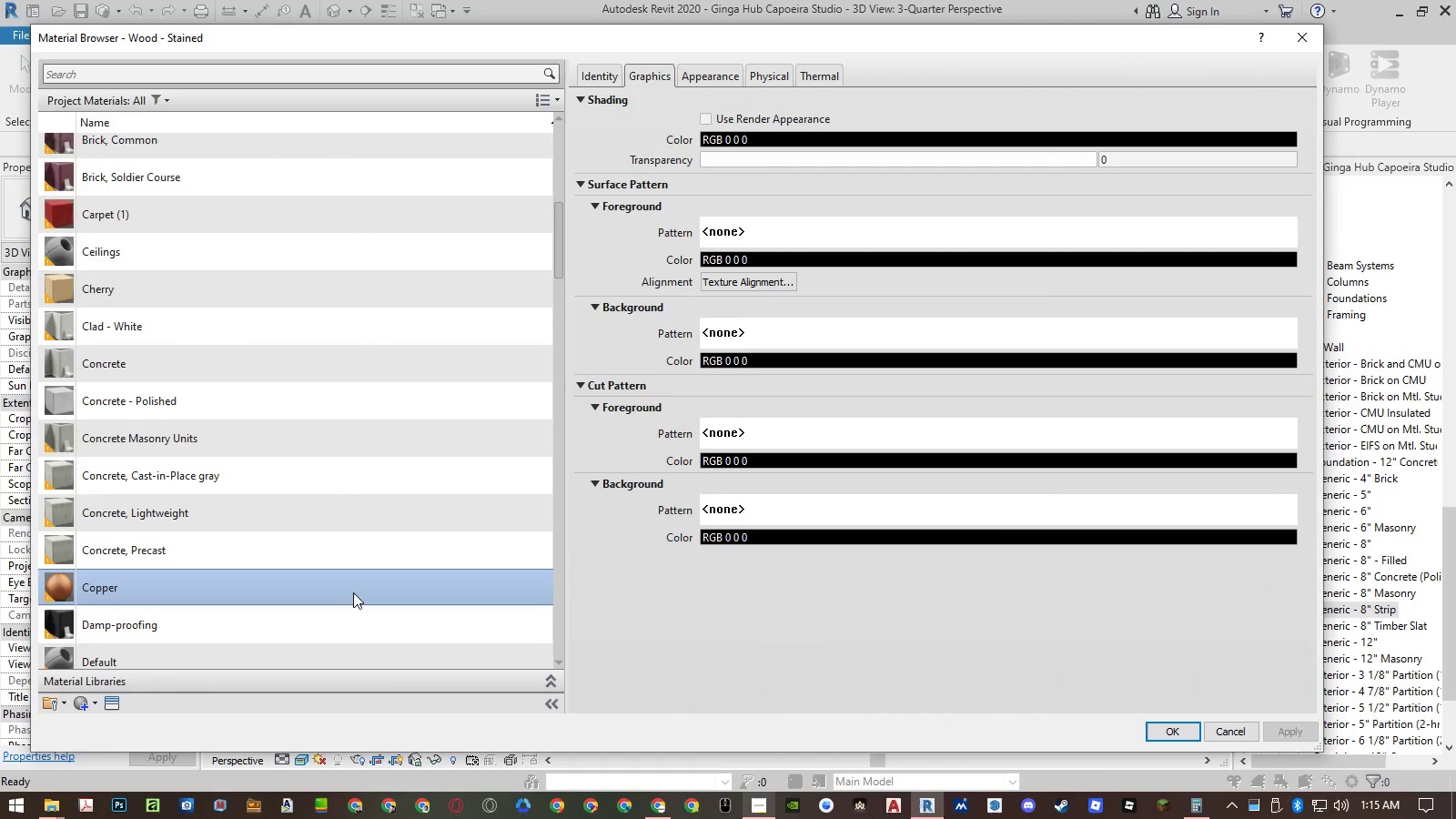 
key(W)
 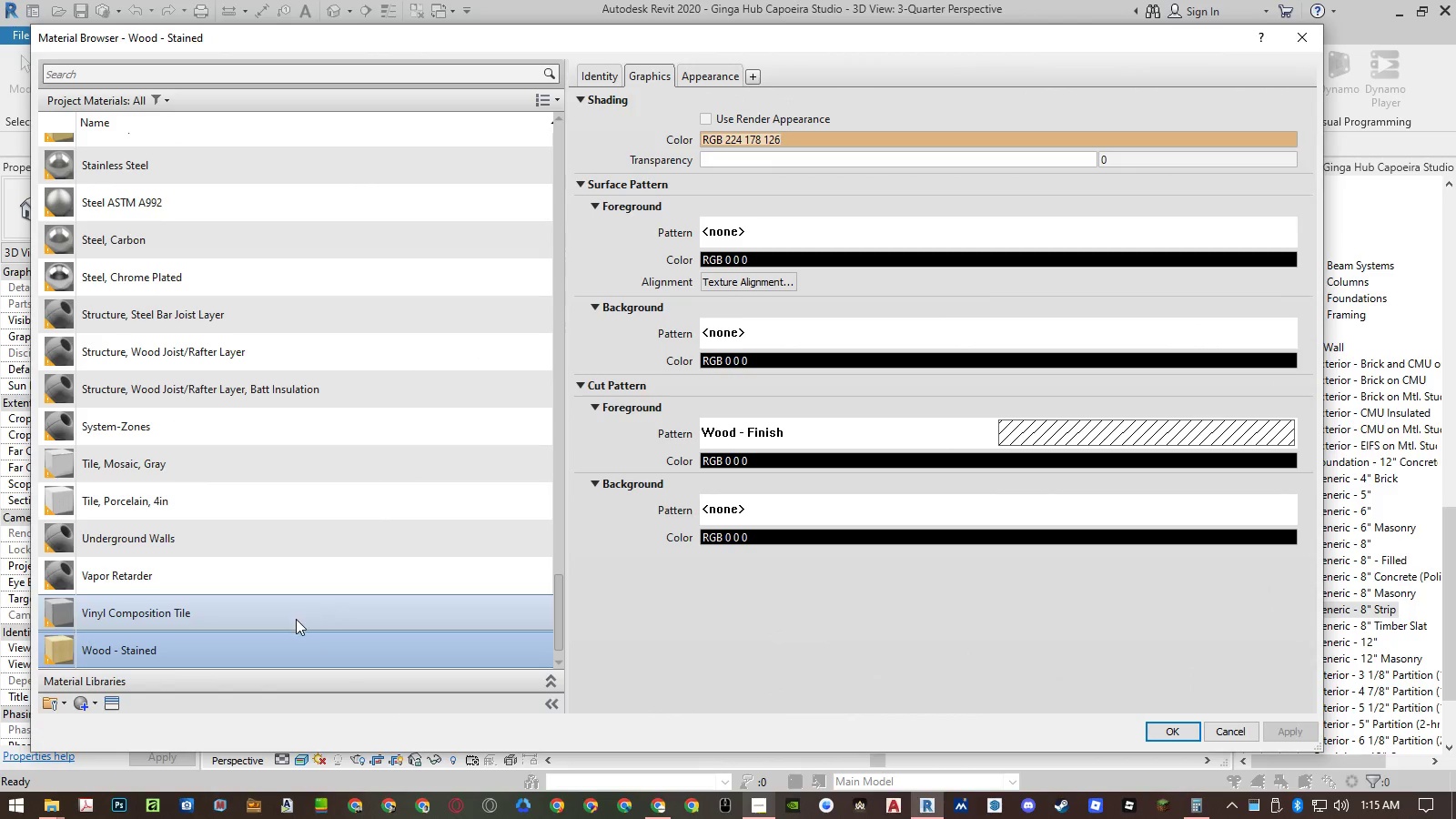 
scroll: coordinate [296, 623], scroll_direction: down, amount: 2.0
 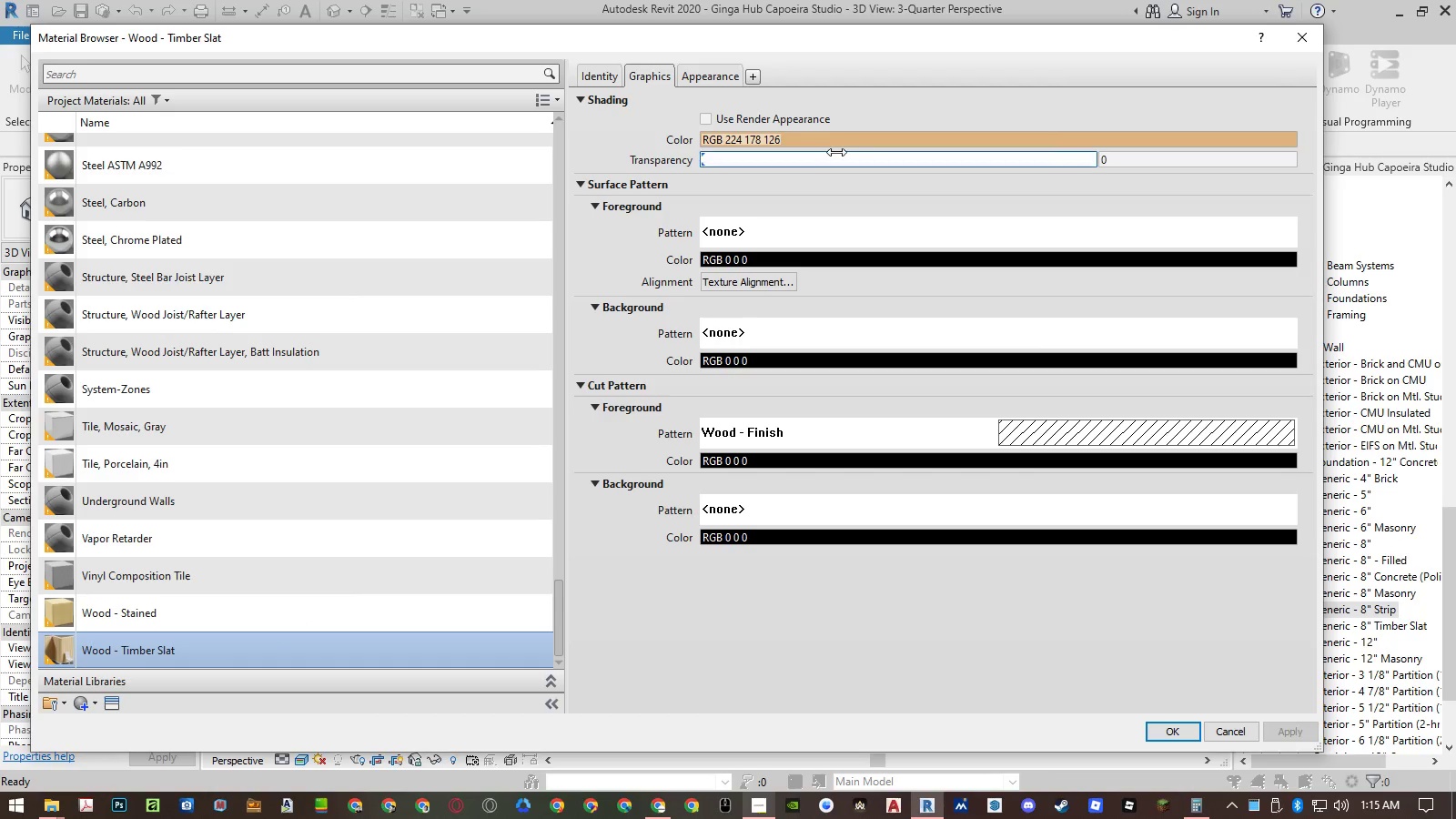 
left_click([716, 78])
 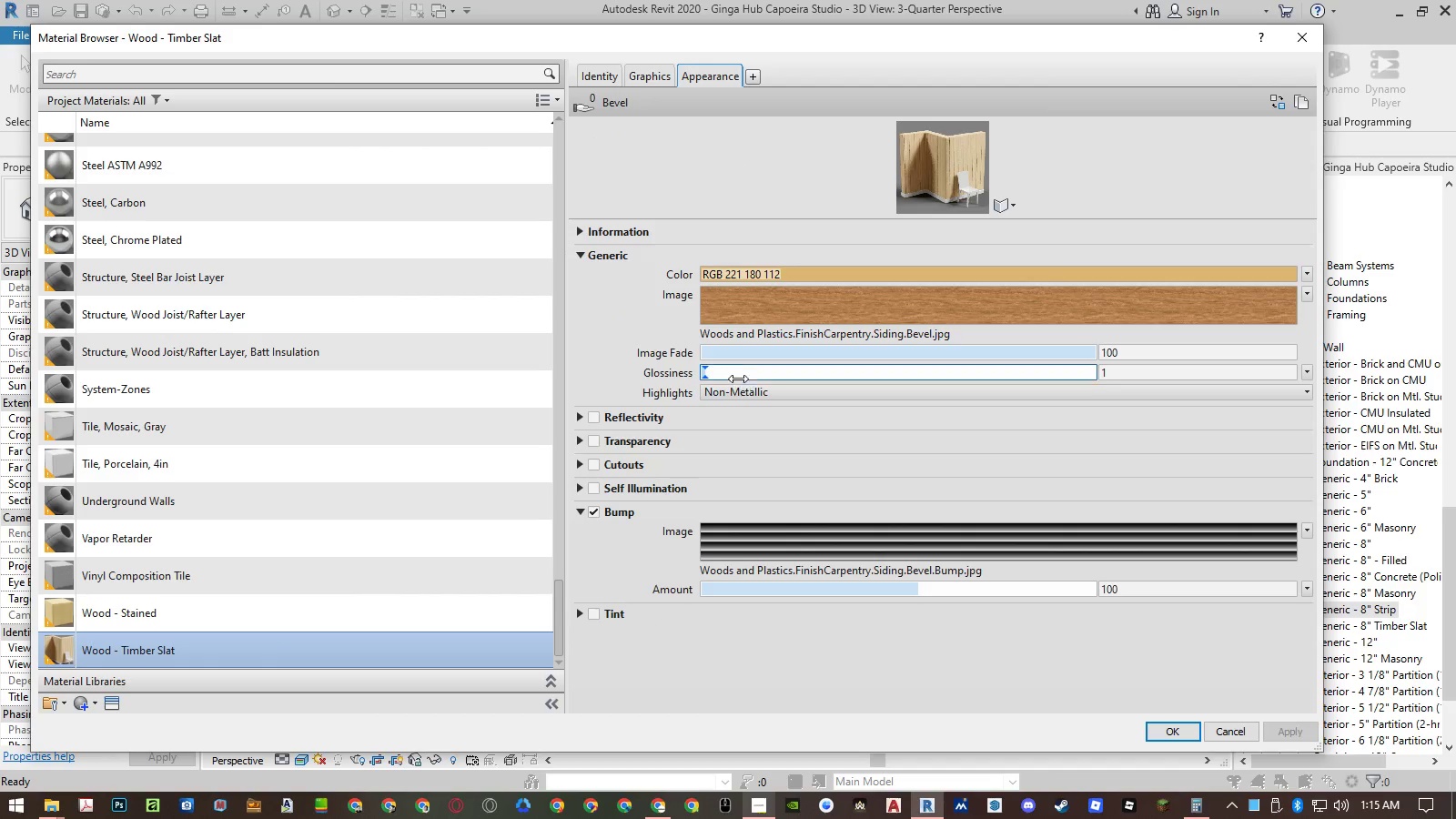 
left_click_drag(start_coordinate=[854, 217], to_coordinate=[830, 400])
 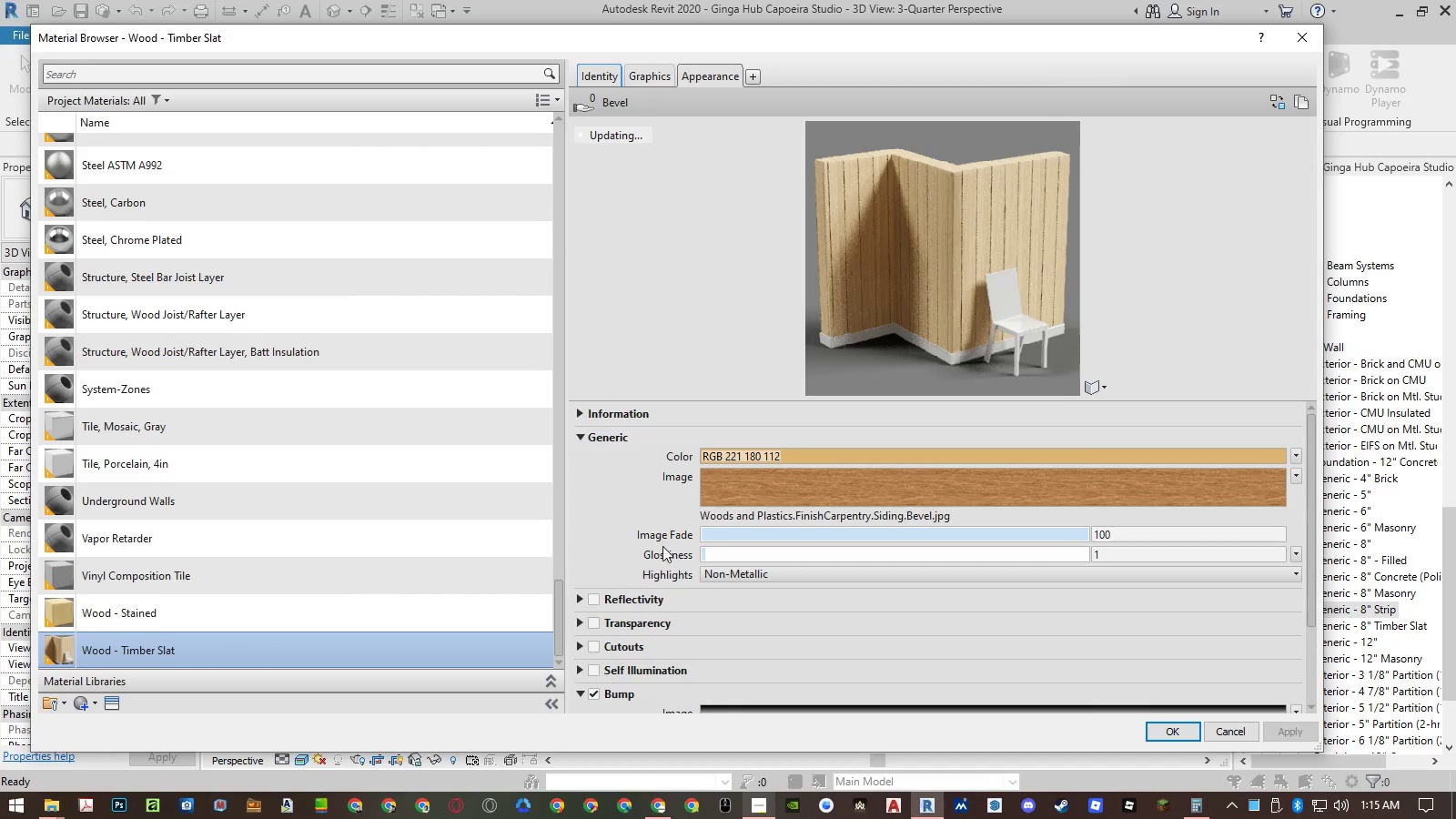 
mouse_move([717, 565])
 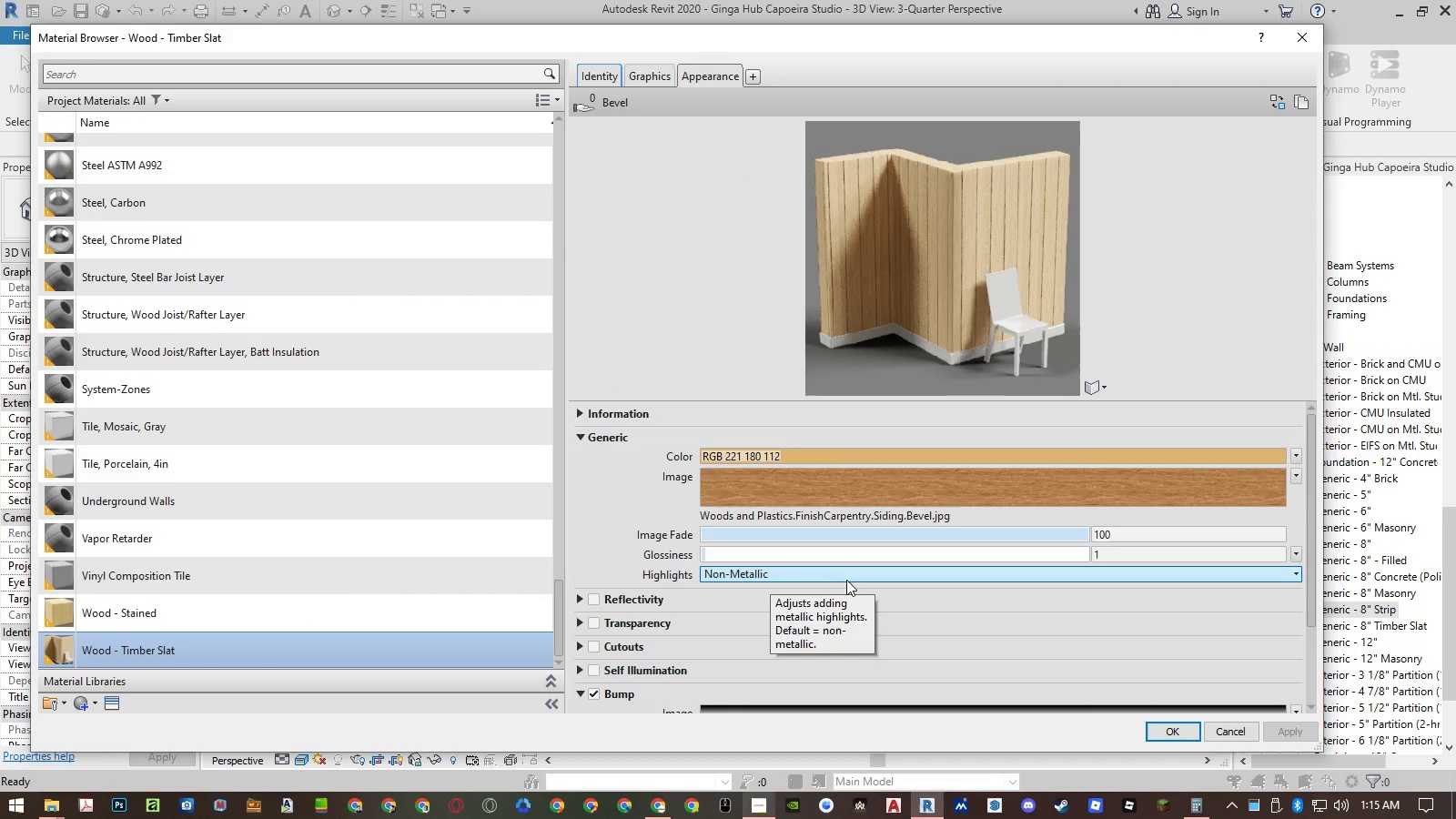 
left_click([852, 581])
 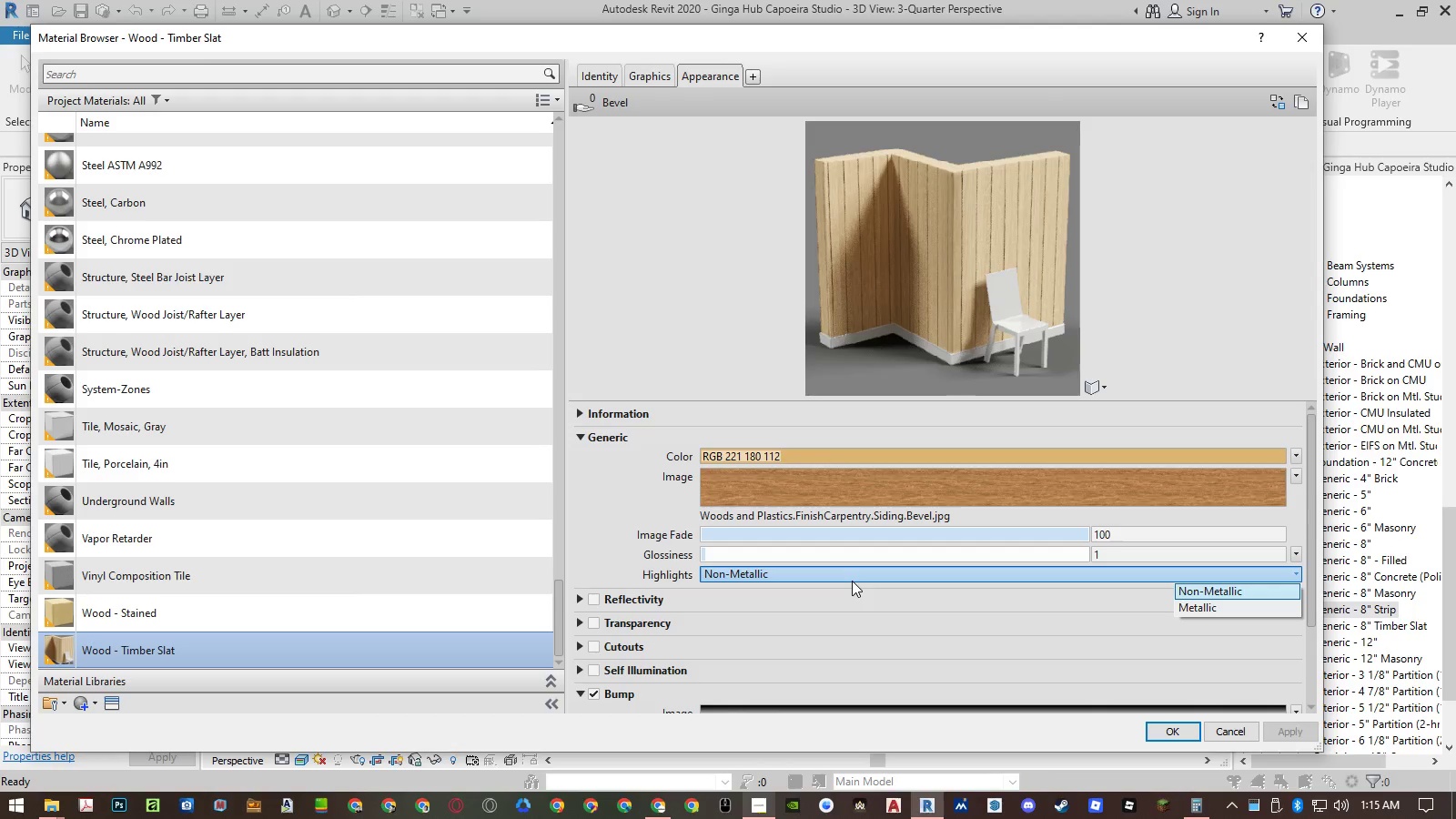 
left_click([852, 581])
 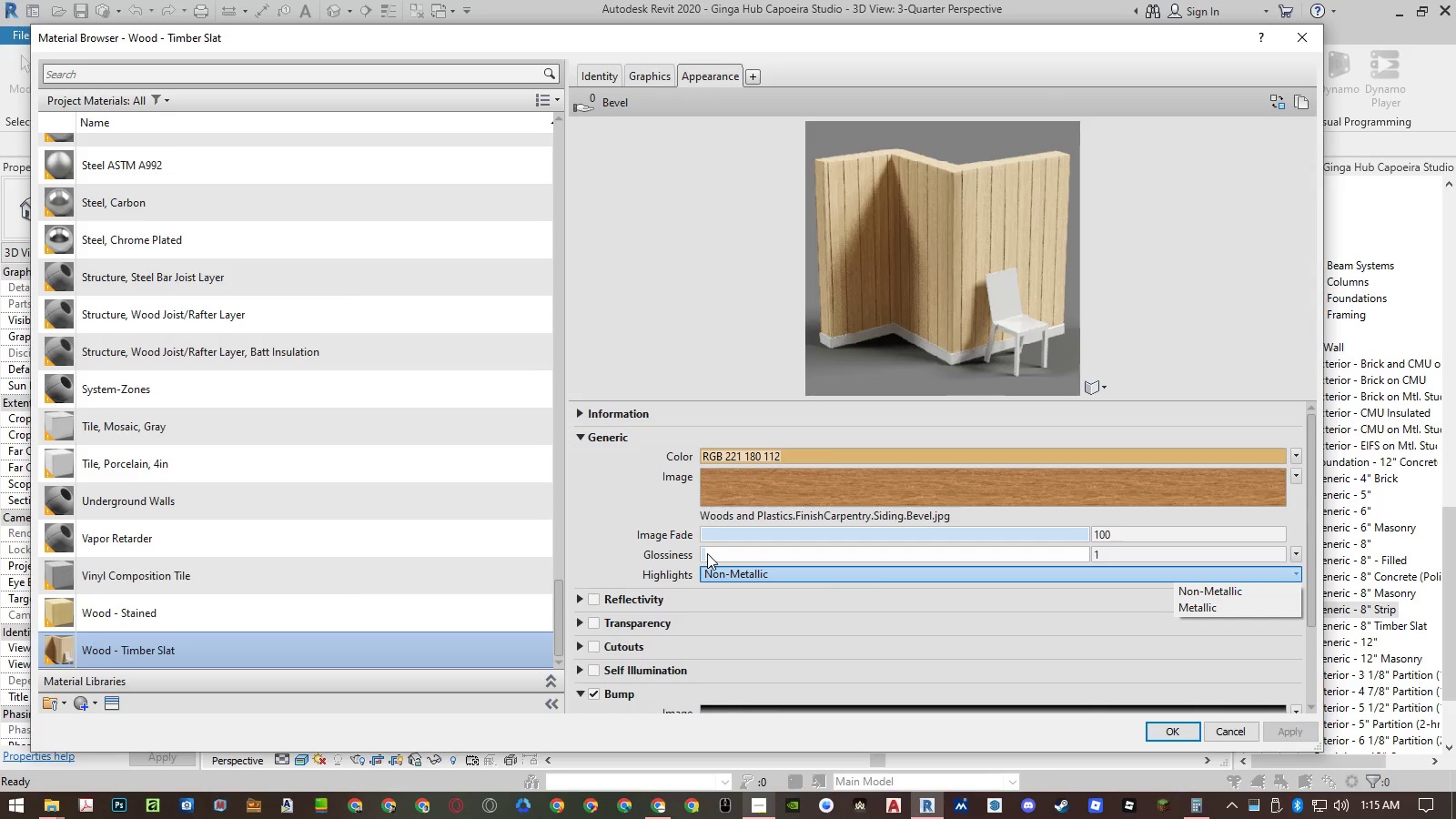 
left_click([707, 553])
 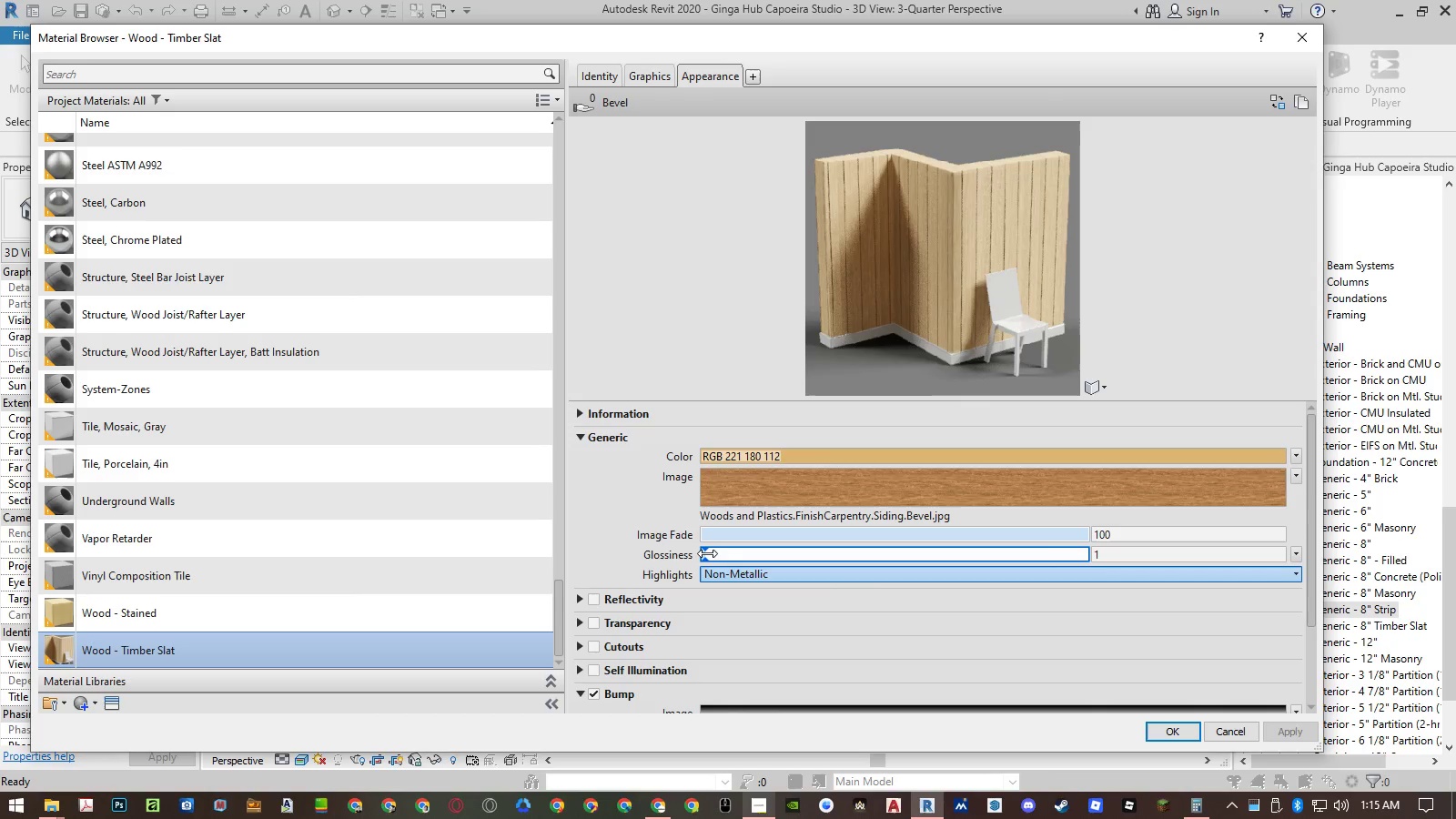 
left_click_drag(start_coordinate=[707, 553], to_coordinate=[798, 545])
 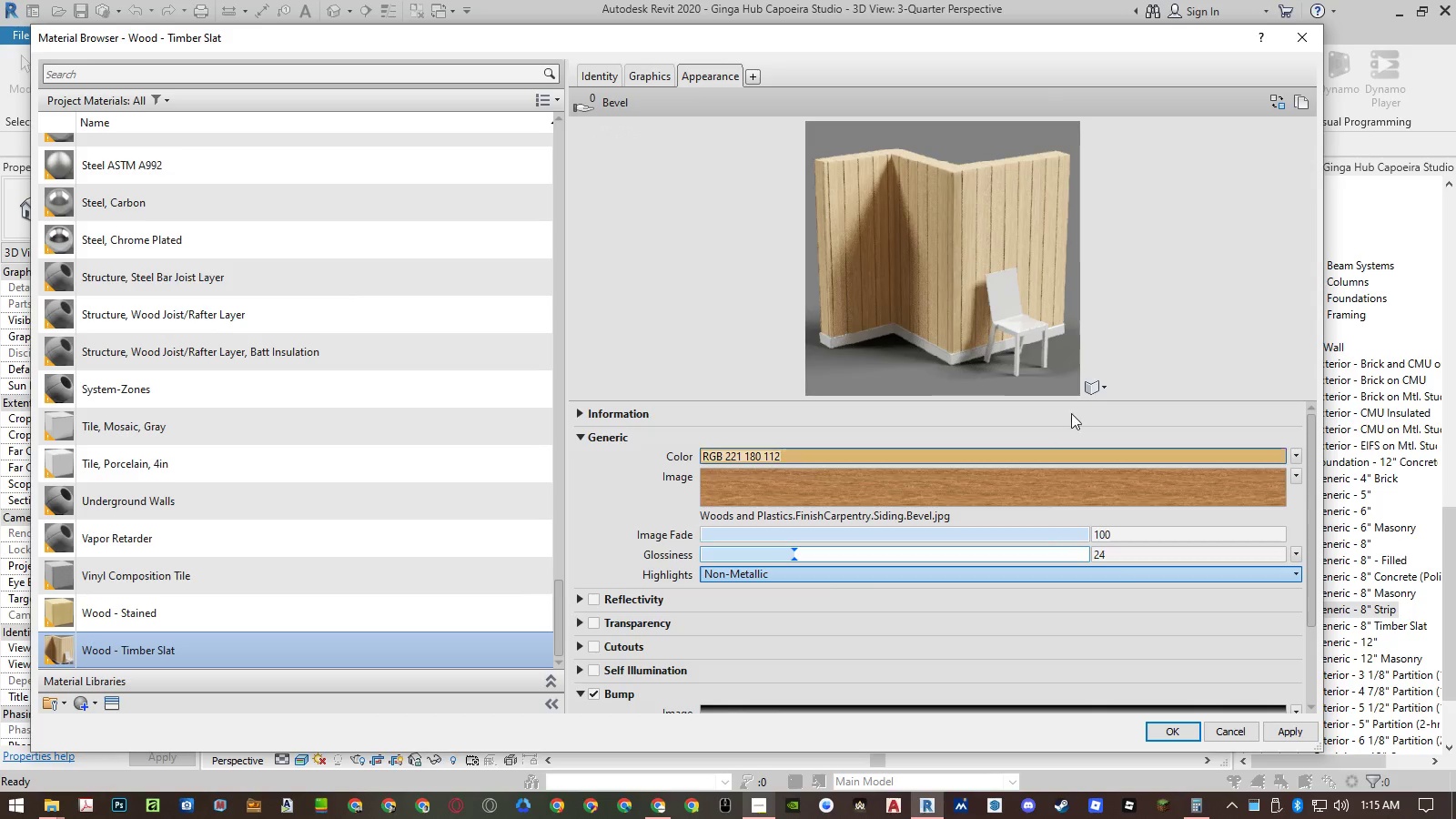 
left_click([1098, 389])
 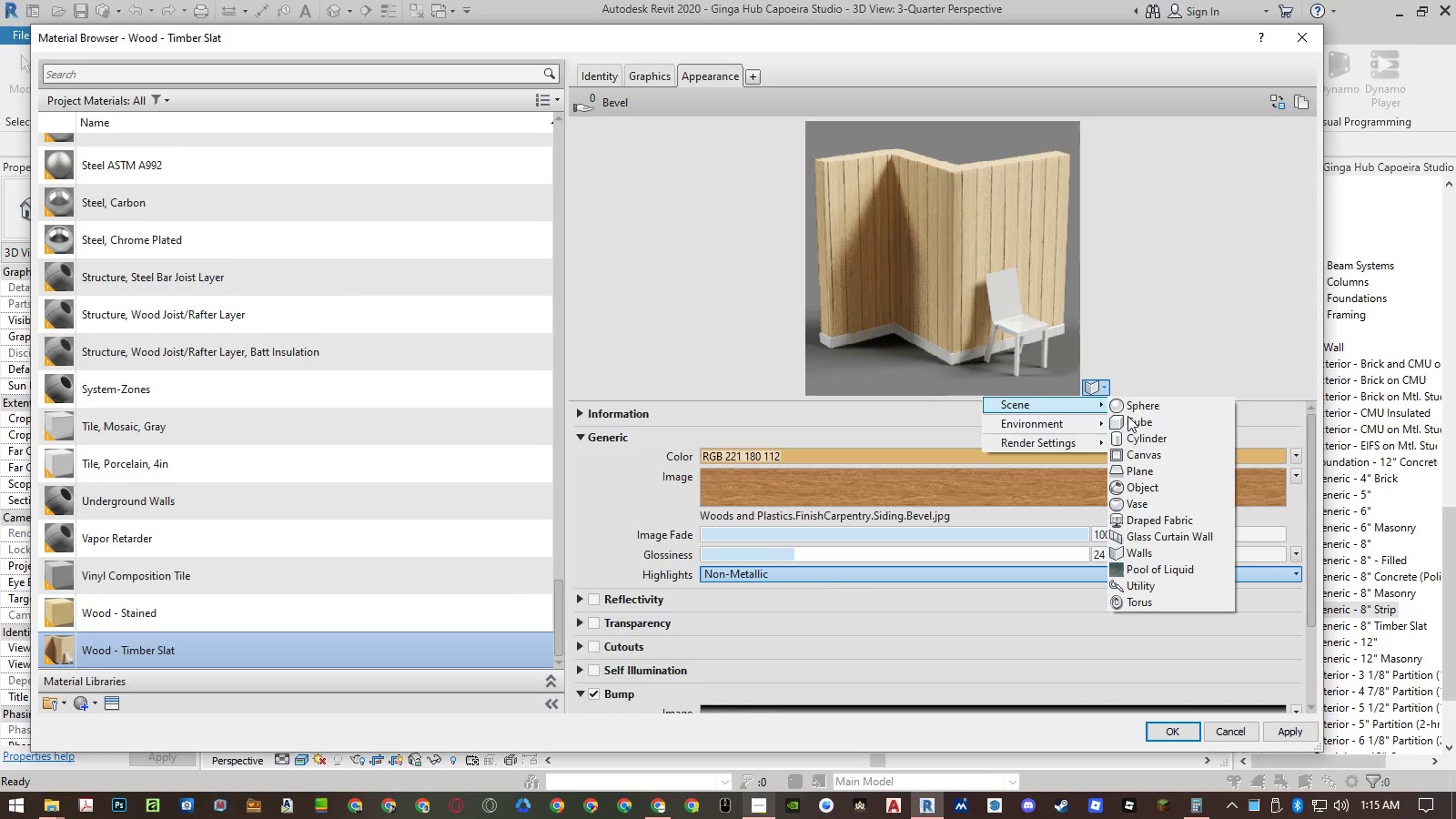 
left_click([1145, 484])
 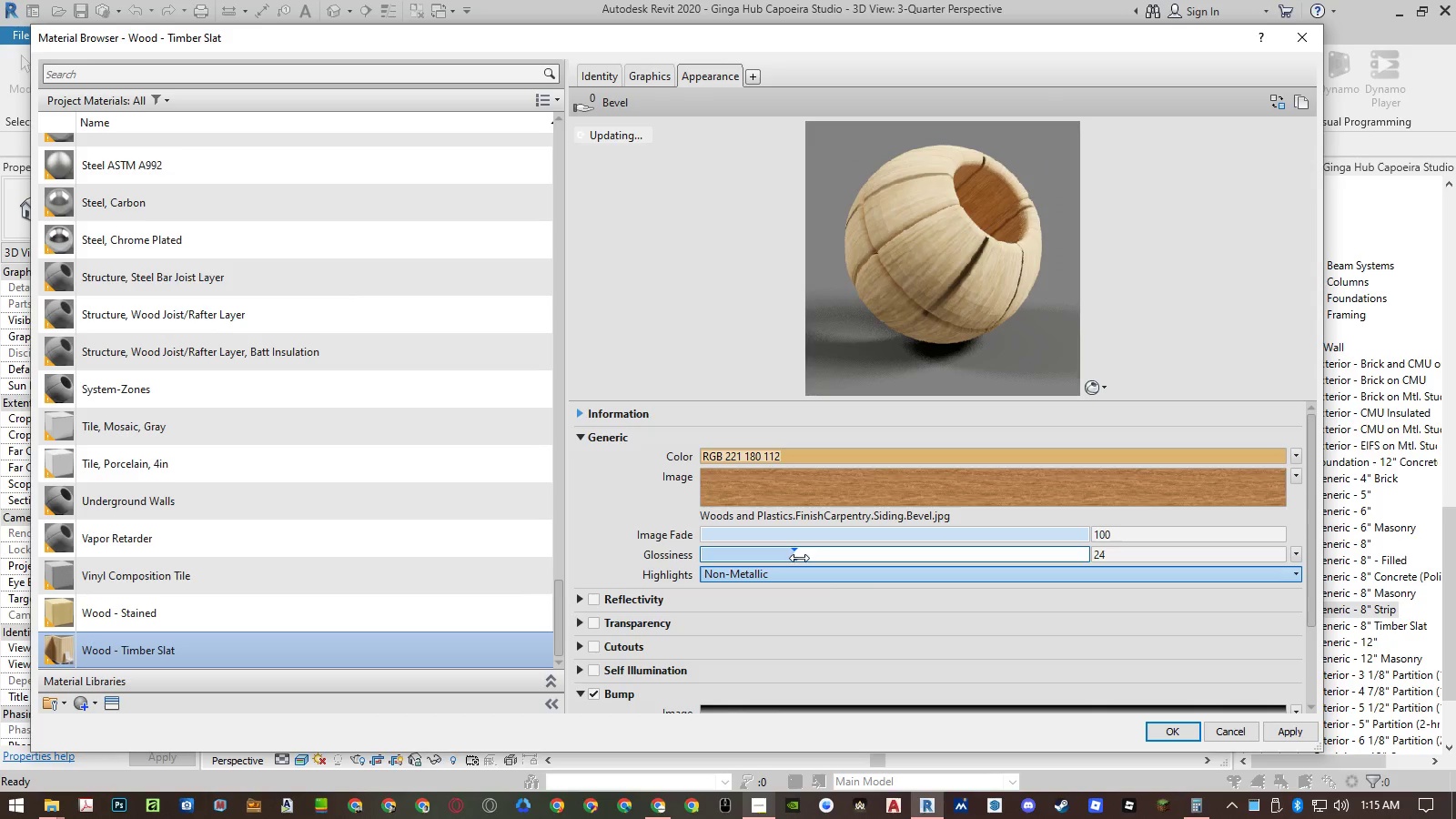 
left_click_drag(start_coordinate=[793, 556], to_coordinate=[709, 547])
 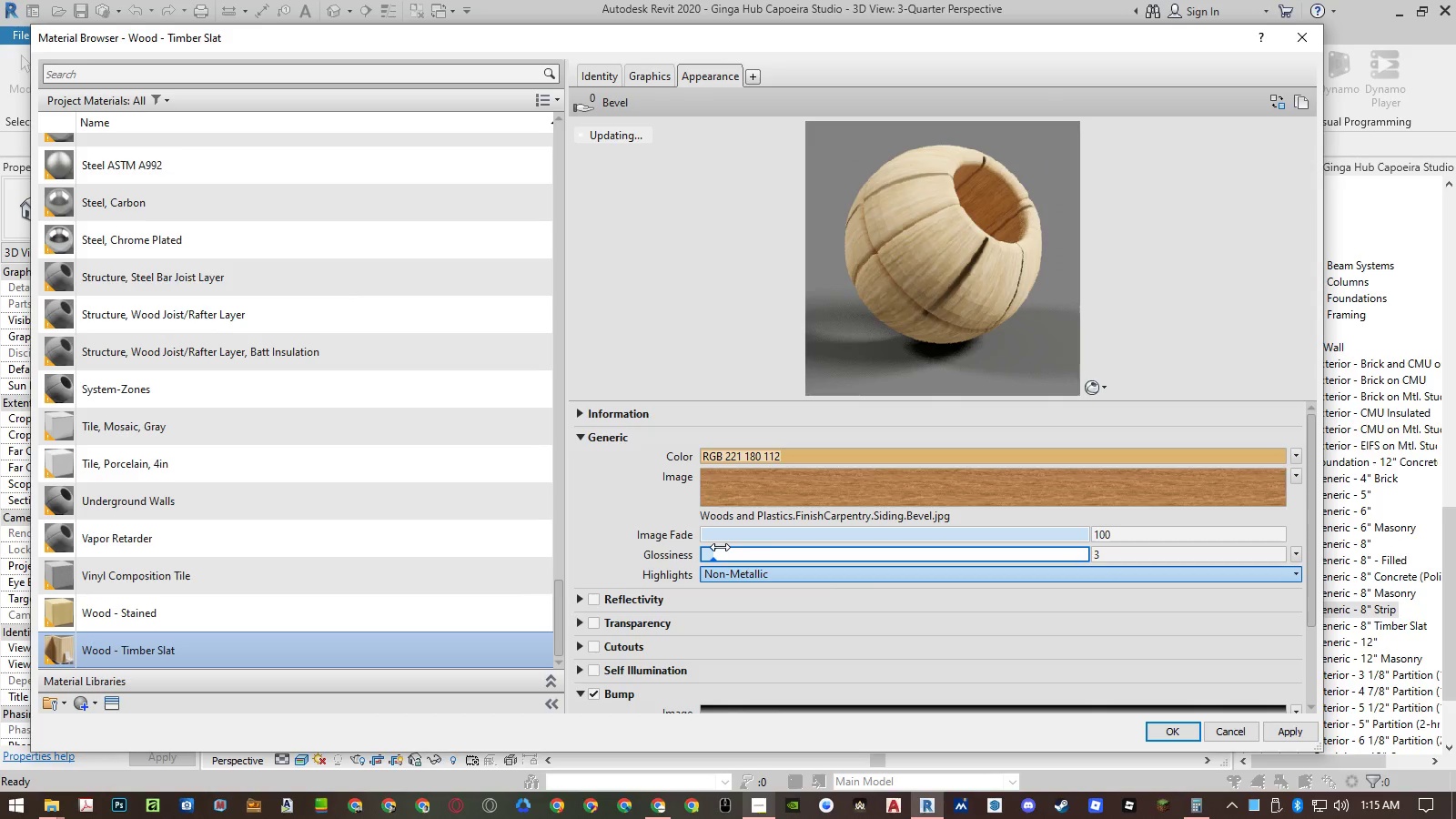 
left_click_drag(start_coordinate=[717, 549], to_coordinate=[930, 546])
 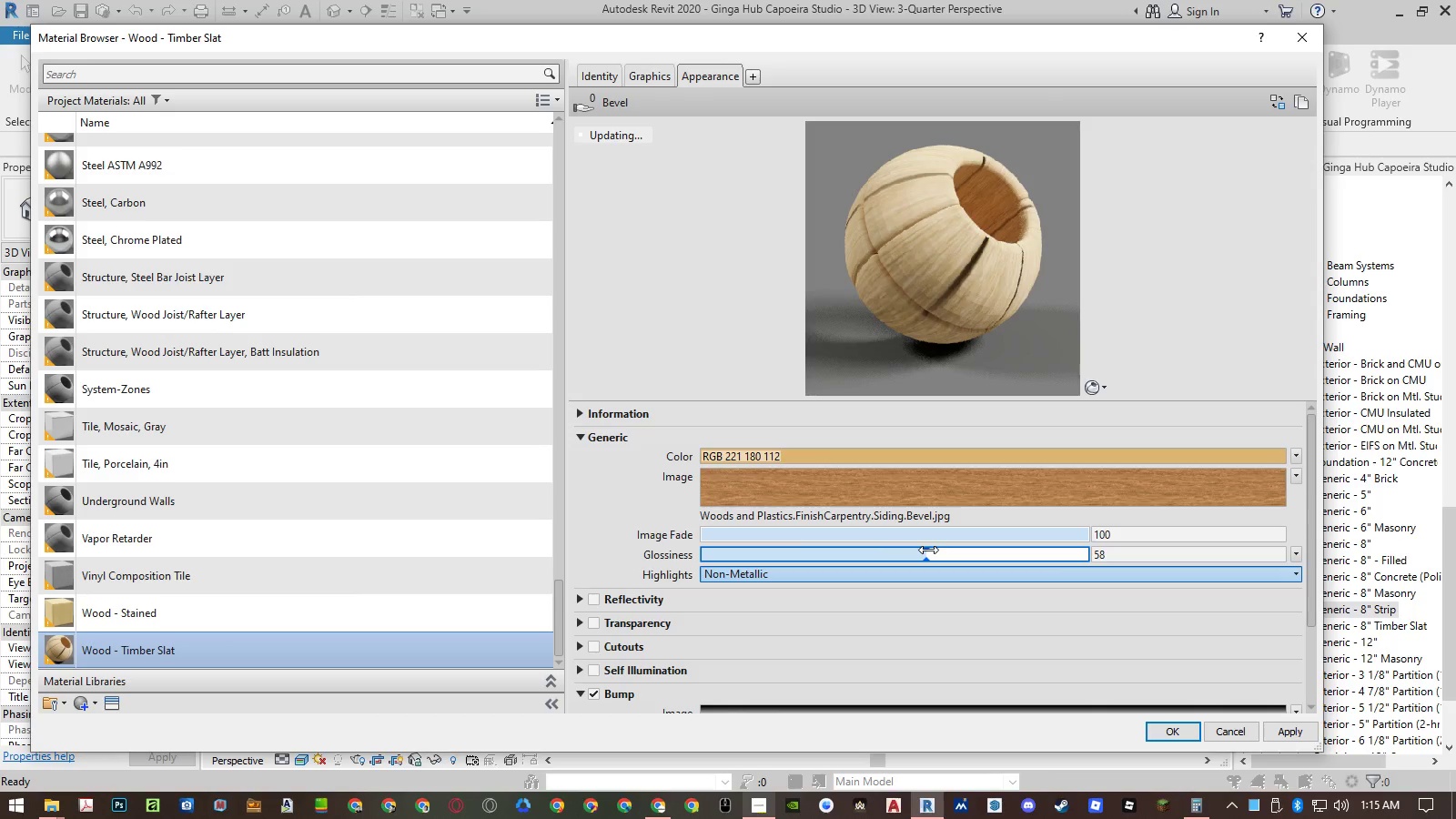 
left_click_drag(start_coordinate=[926, 551], to_coordinate=[1069, 554])
 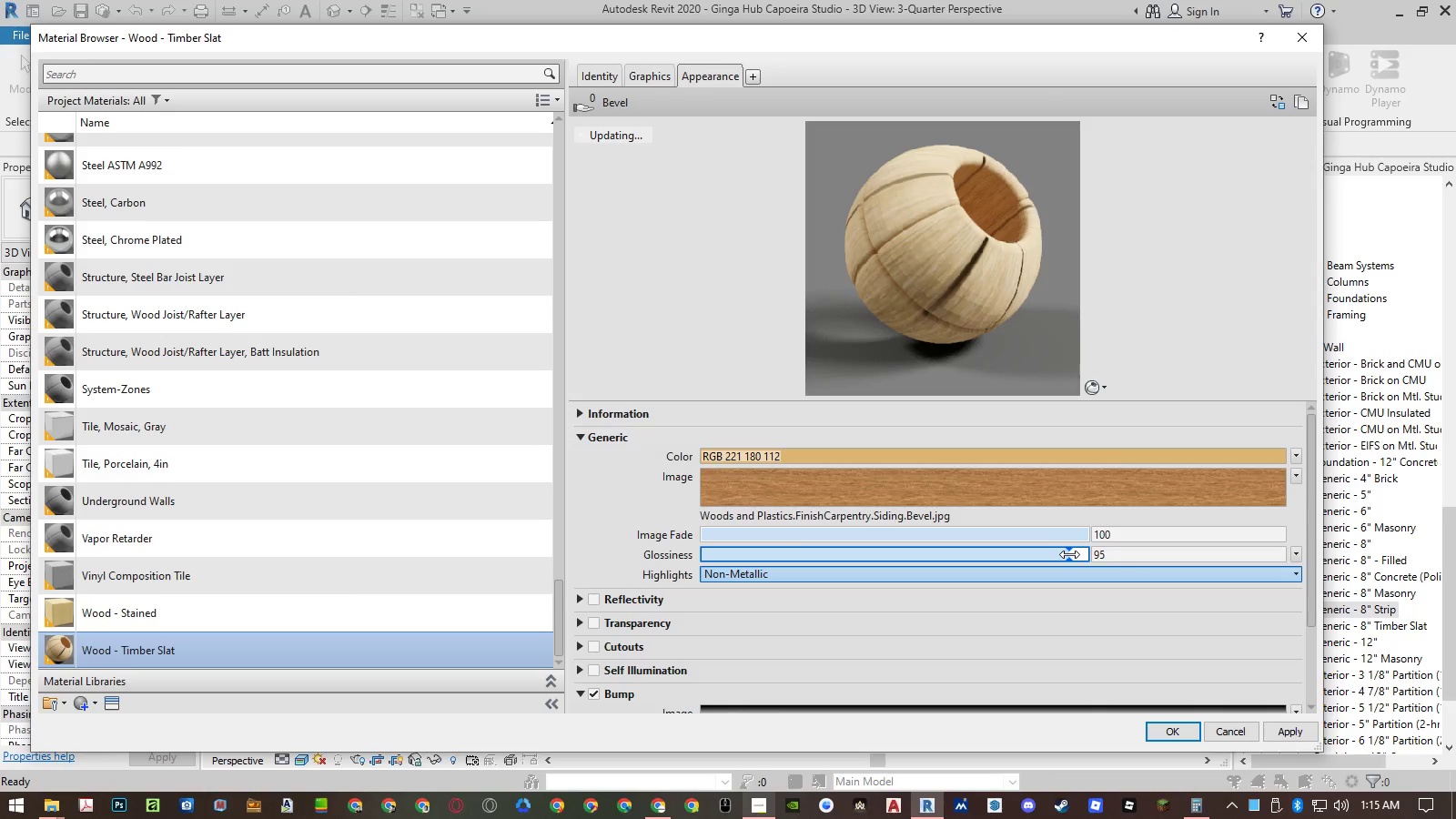 
left_click_drag(start_coordinate=[1069, 554], to_coordinate=[795, 552])
 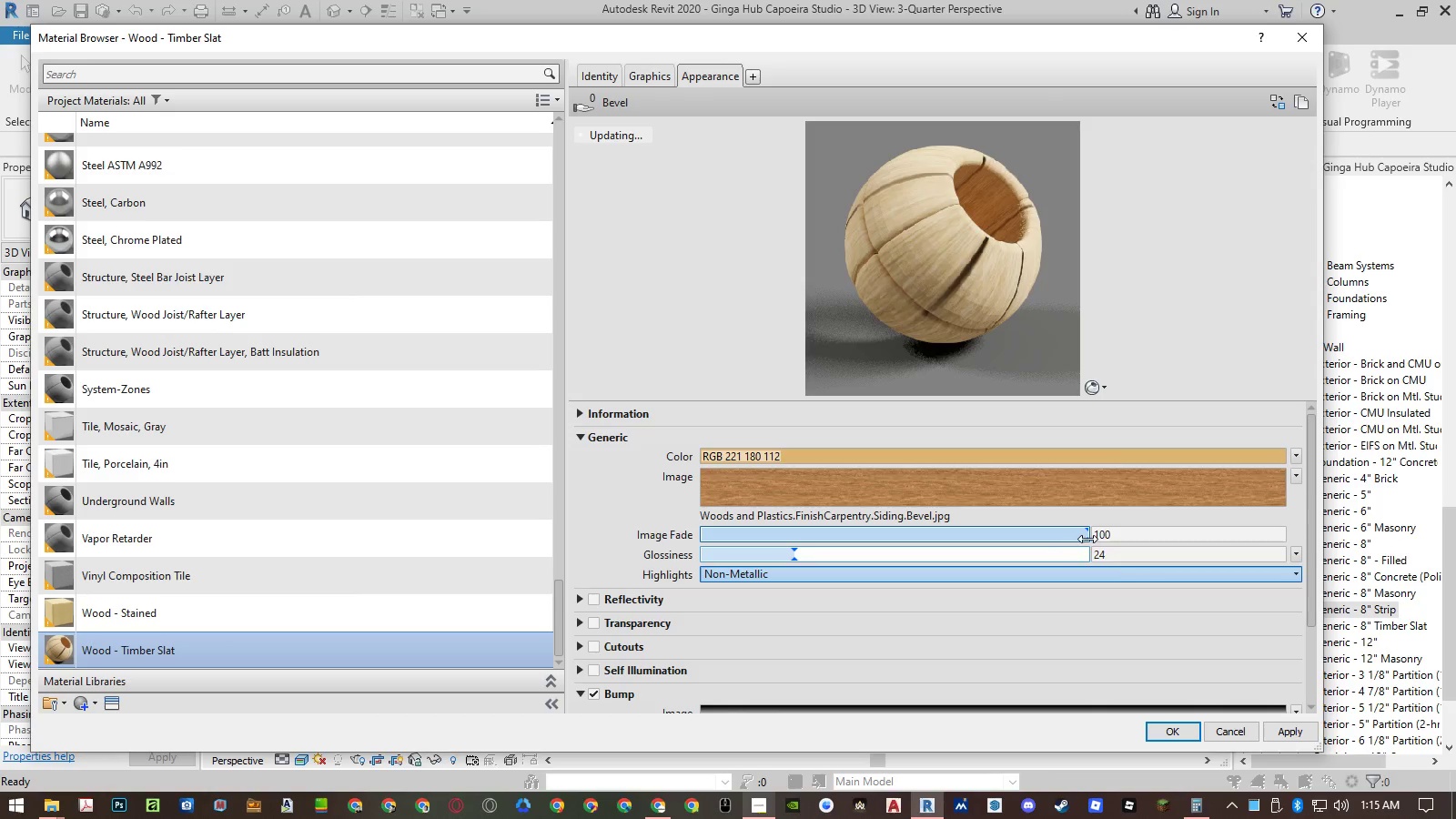 
left_click_drag(start_coordinate=[1088, 539], to_coordinate=[926, 526])
 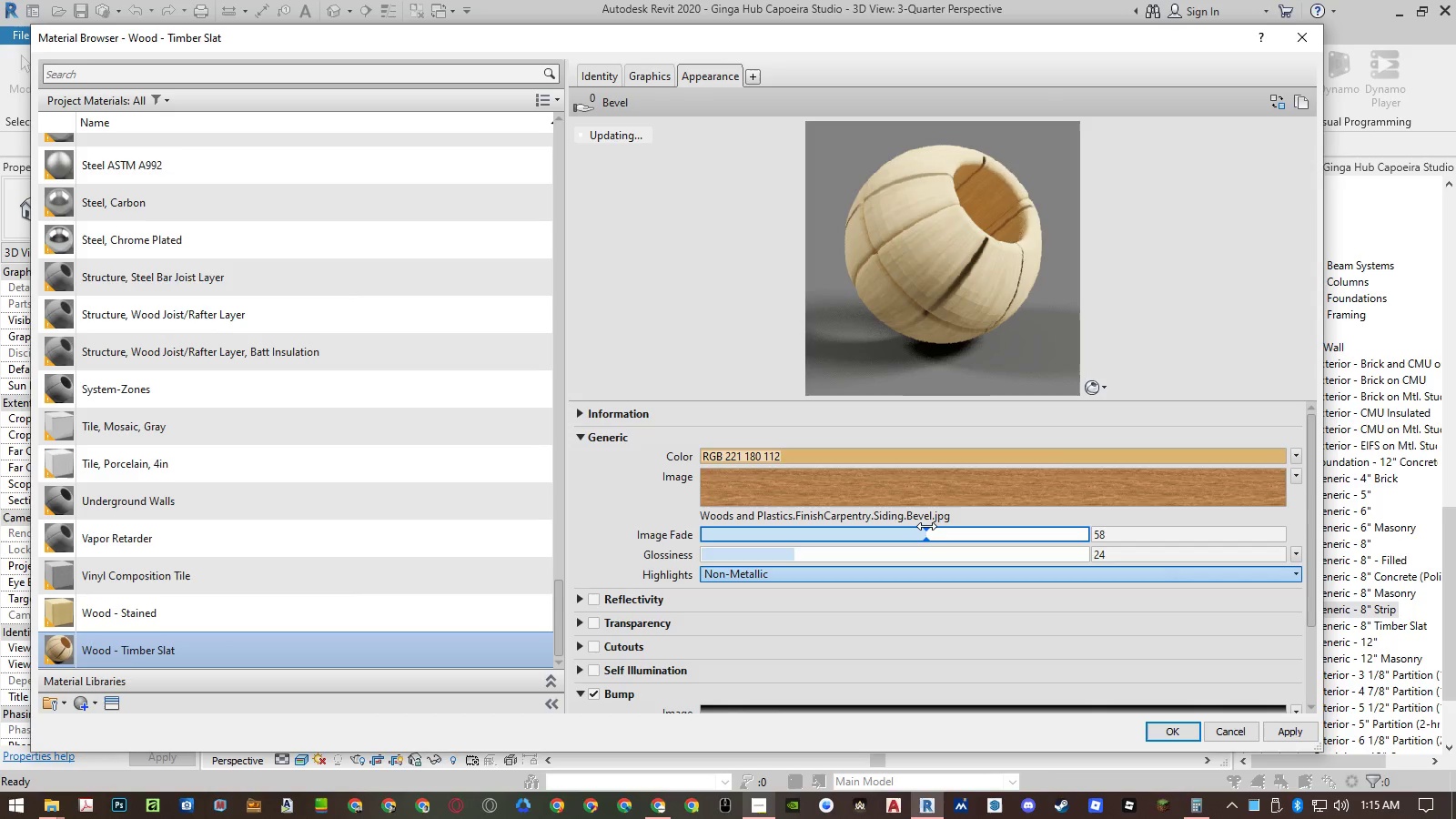 
left_click_drag(start_coordinate=[925, 529], to_coordinate=[742, 531])
 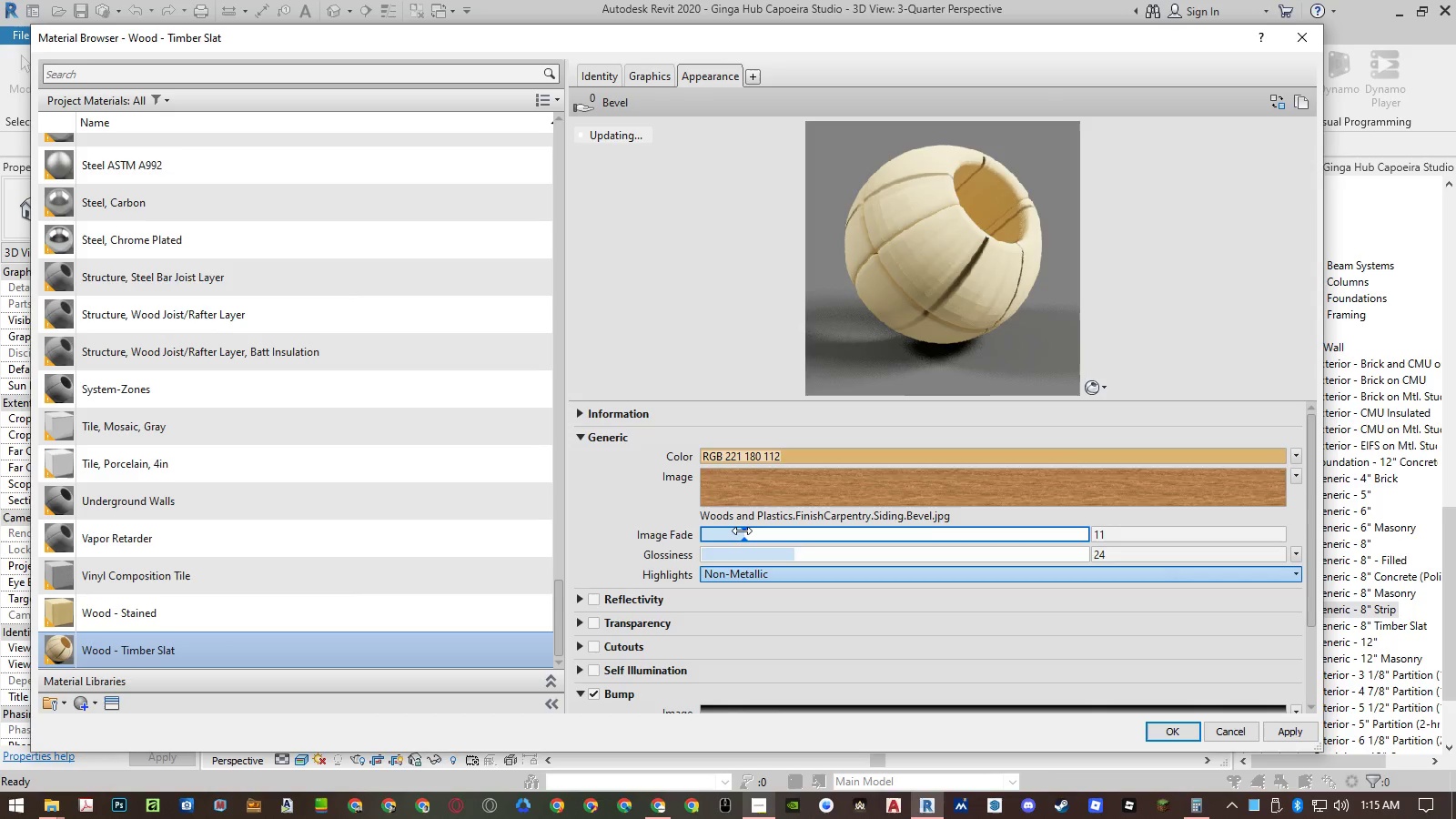 
left_click_drag(start_coordinate=[742, 531], to_coordinate=[1150, 518])
 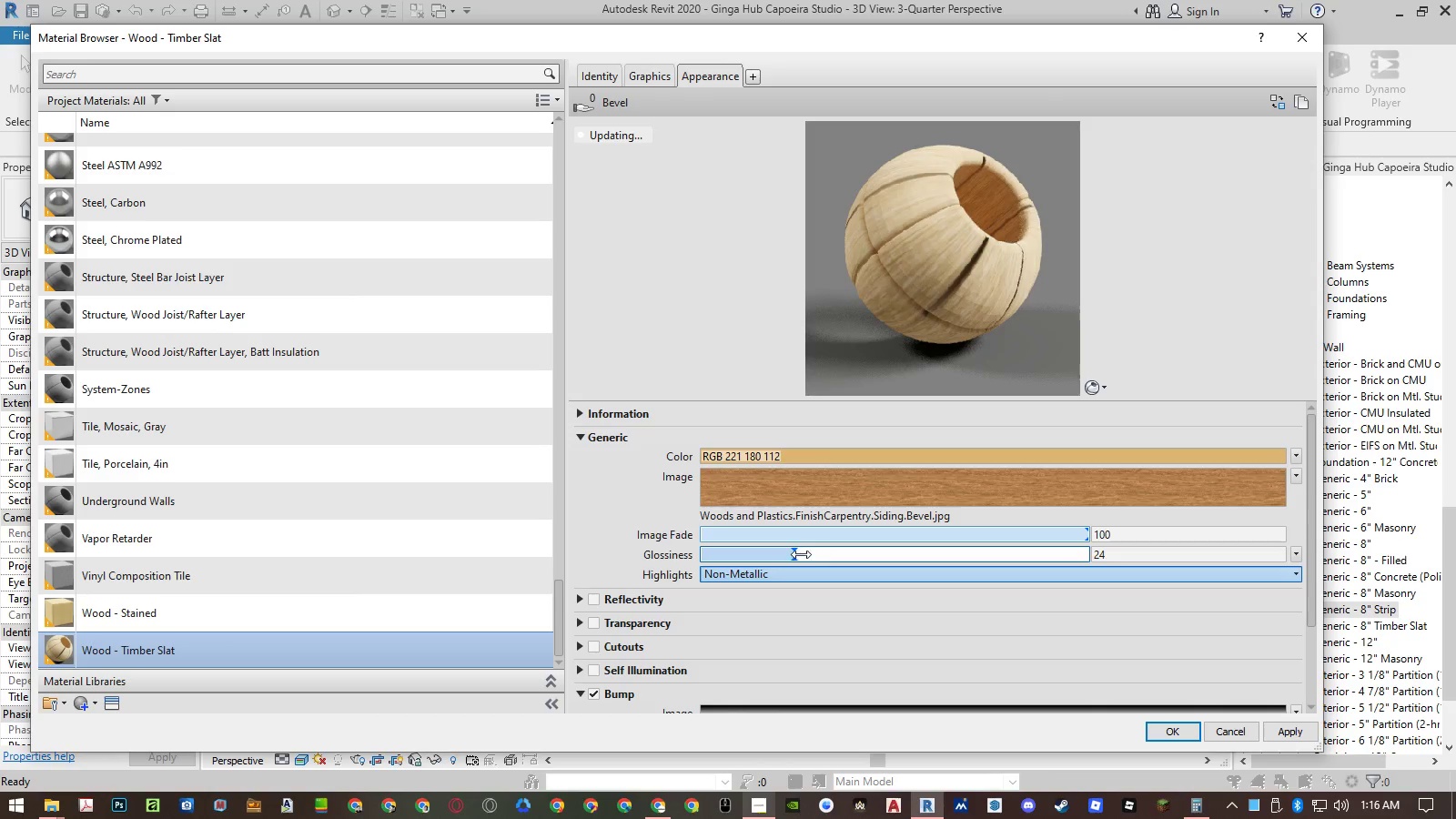 
left_click_drag(start_coordinate=[797, 553], to_coordinate=[788, 551])
 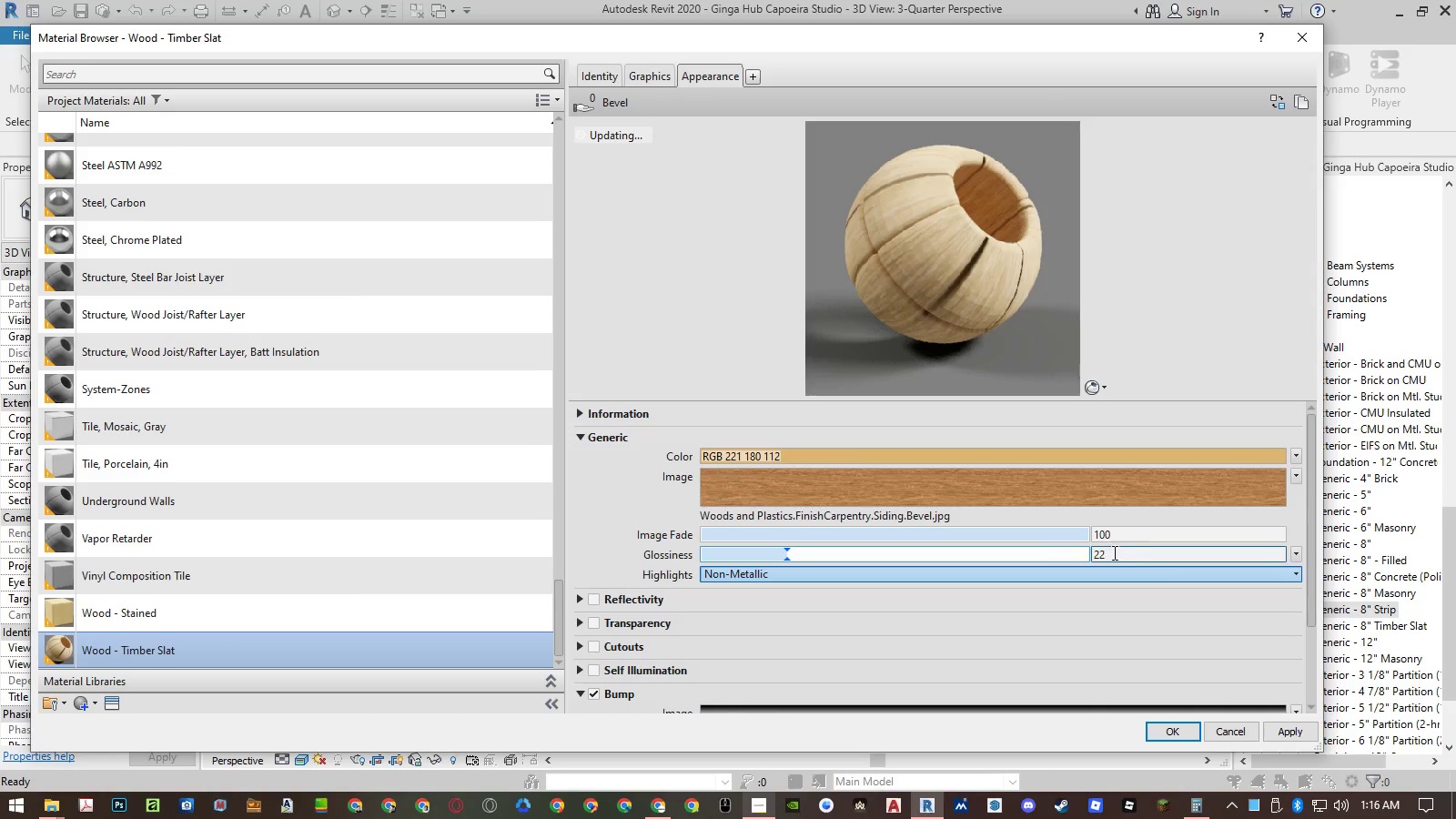 
left_click([1116, 554])
 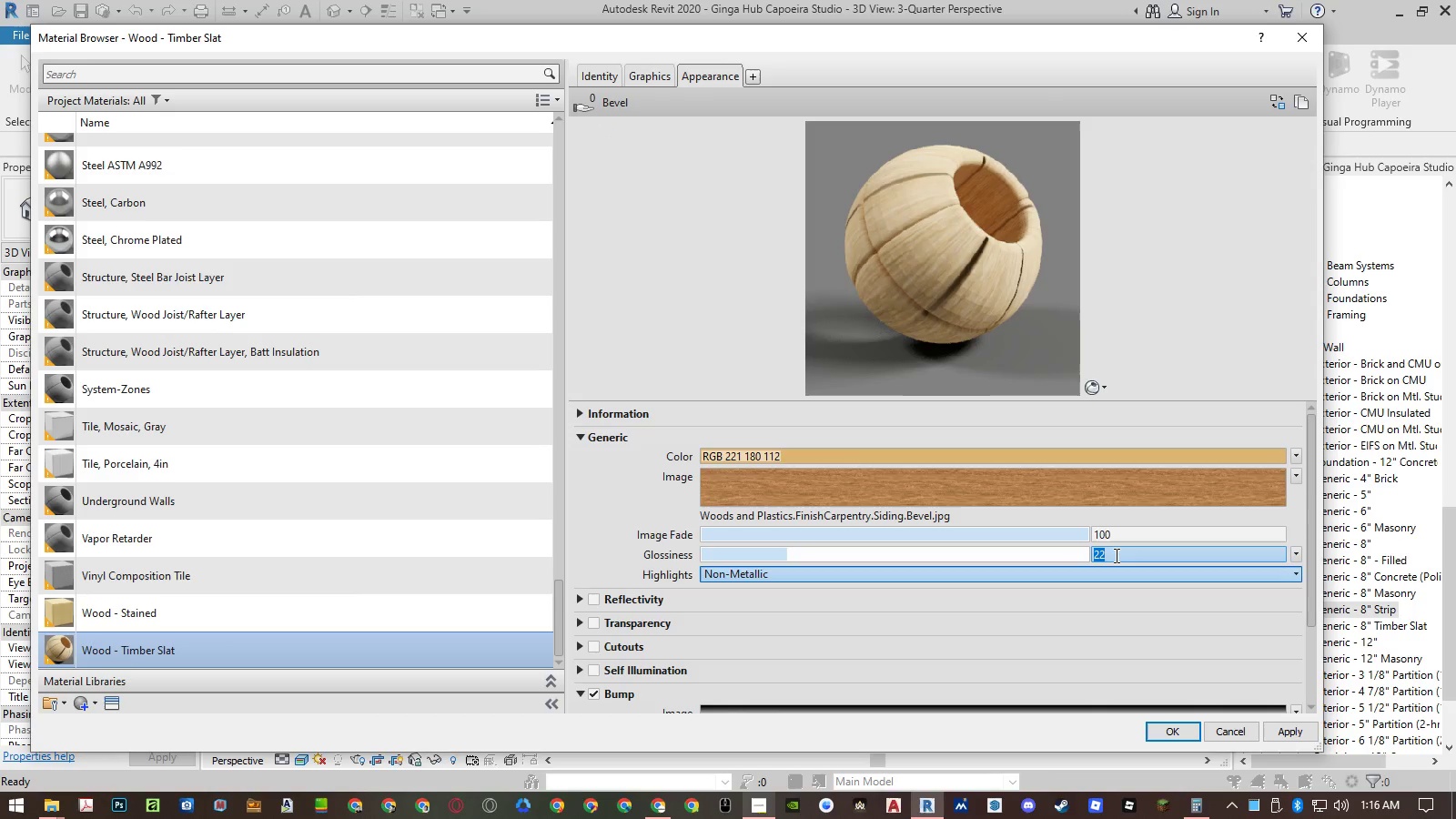 
key(Numpad2)
 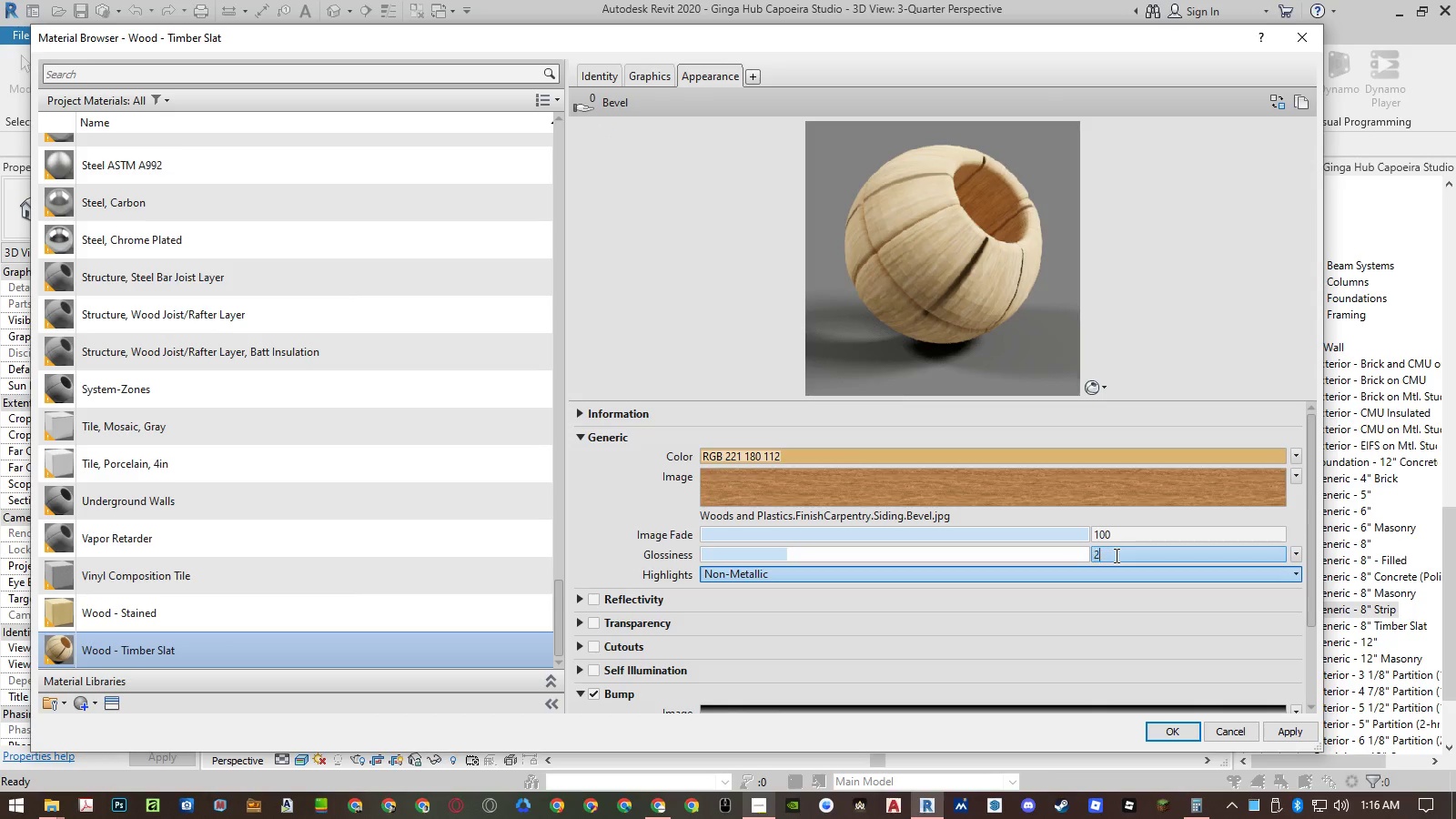 
key(Numpad0)
 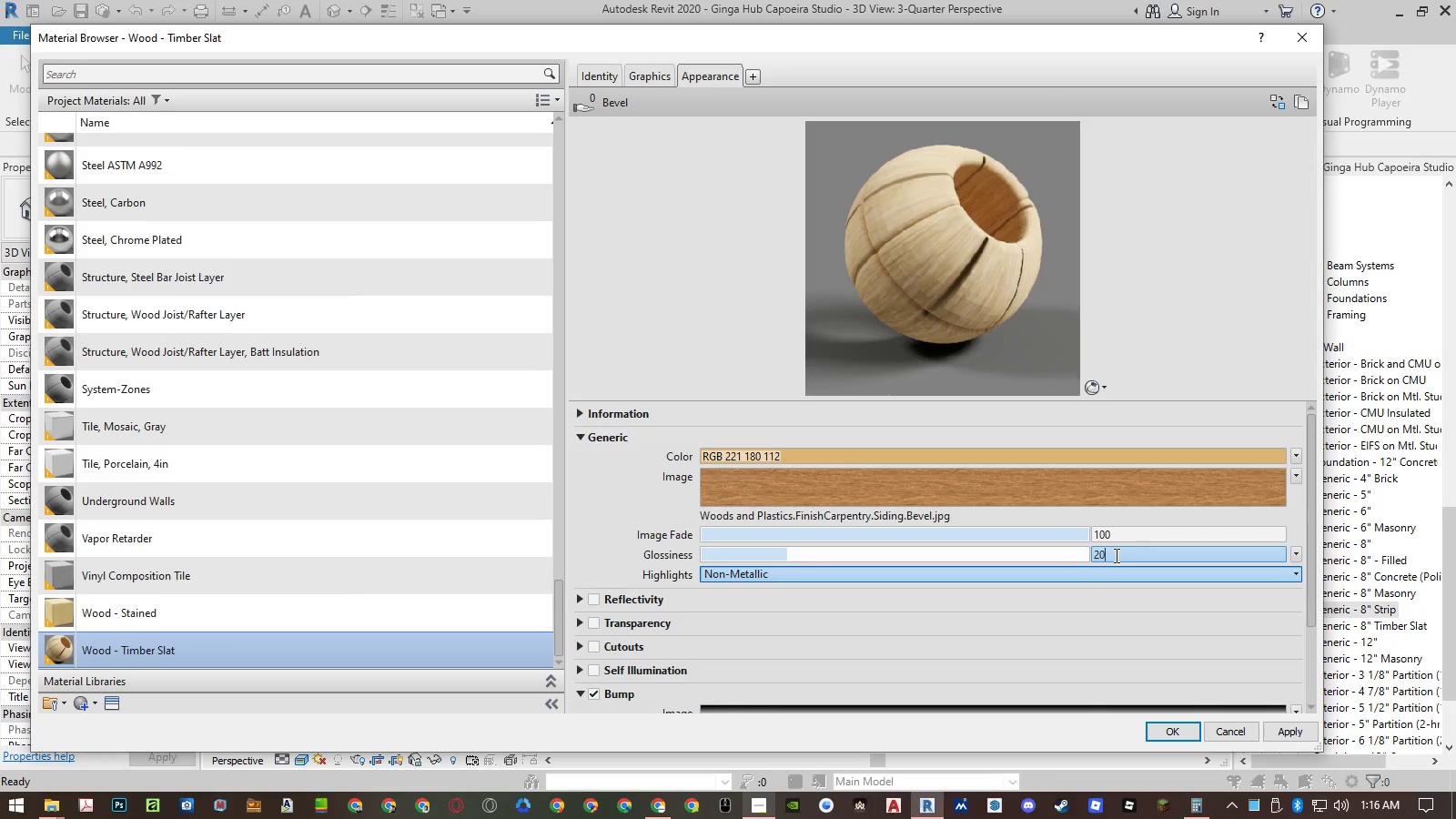 
key(NumpadEnter)
 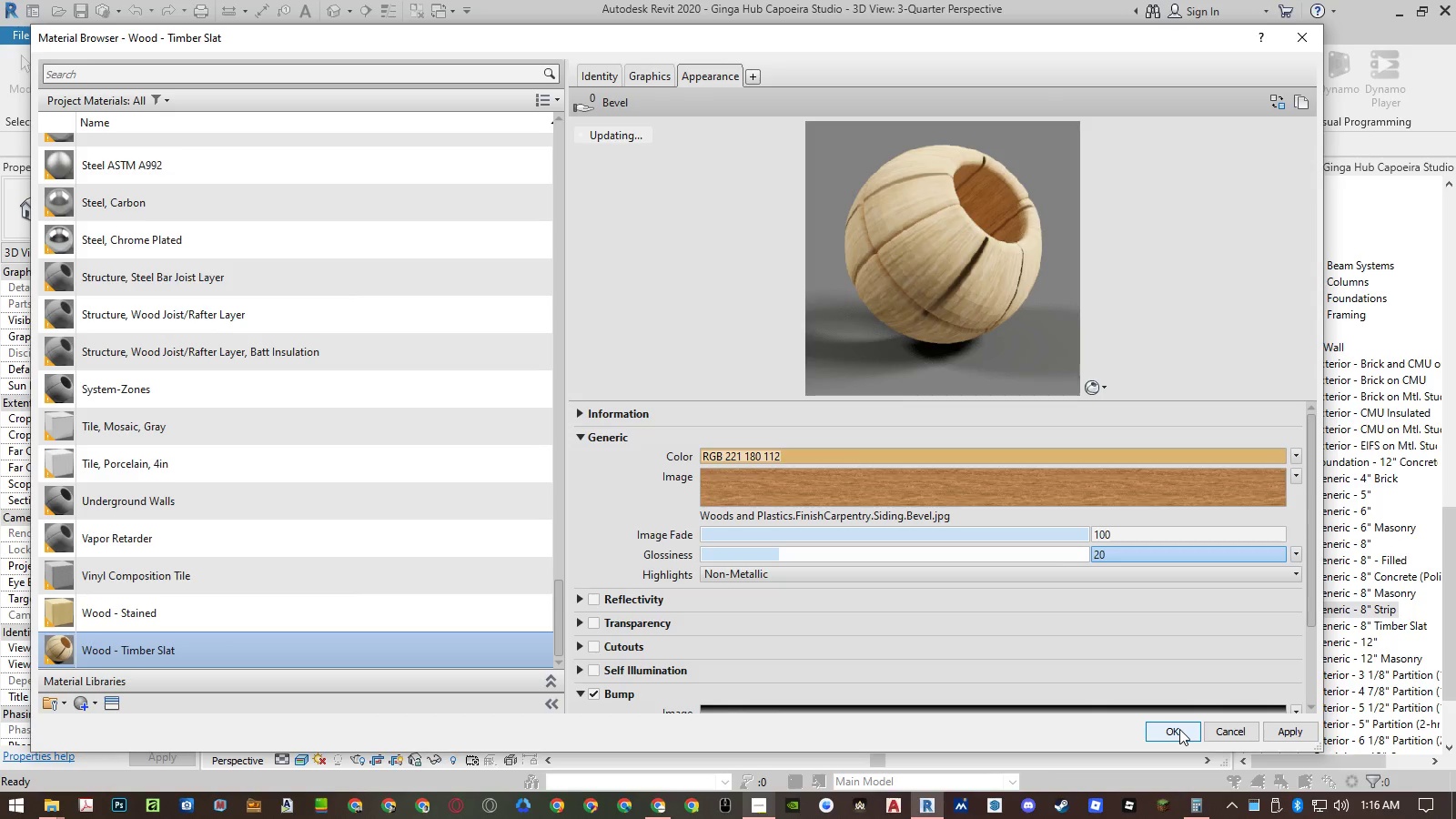 
left_click([1179, 729])
 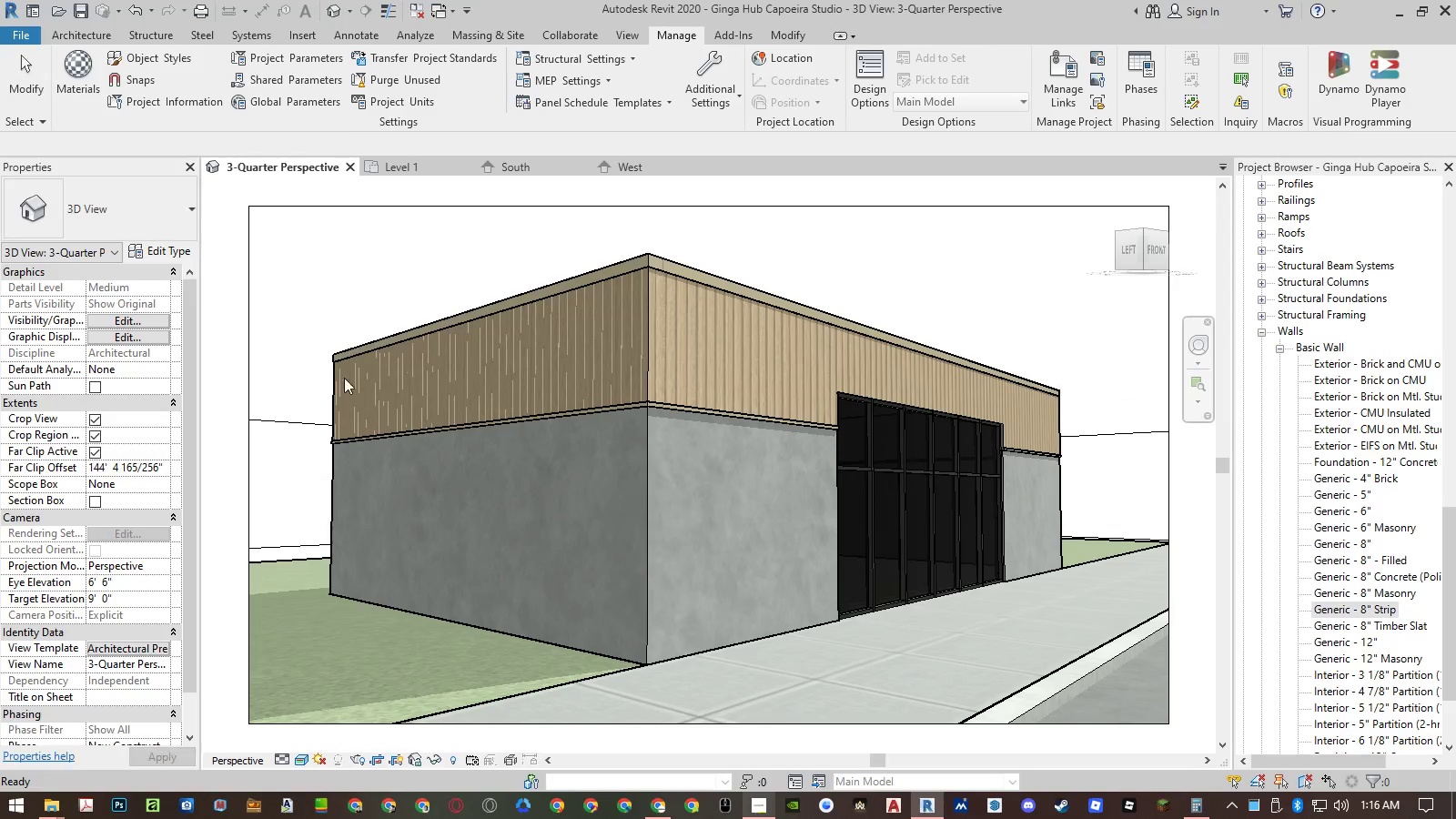 
key(Control+S)
 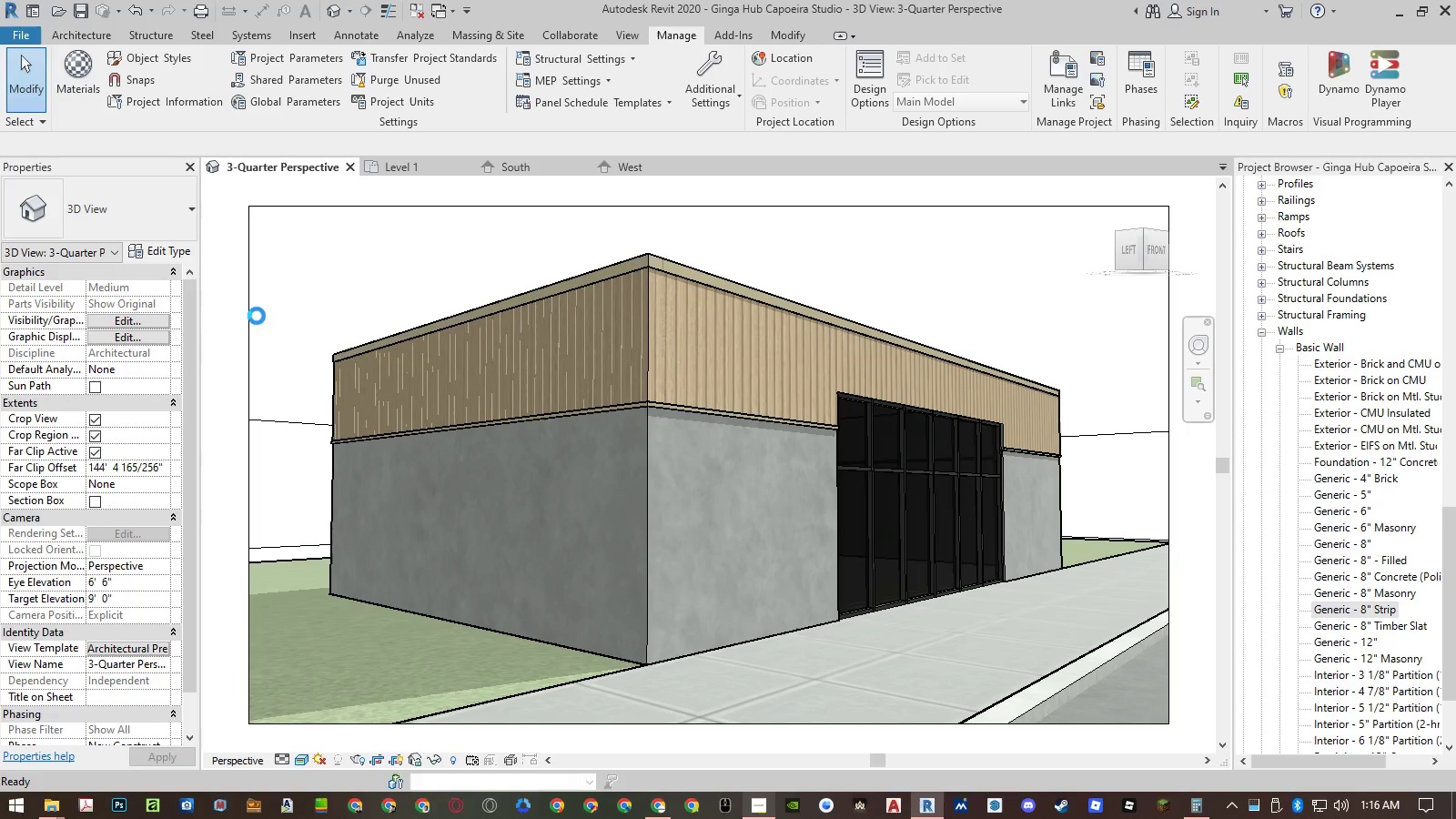 
type(rr)
 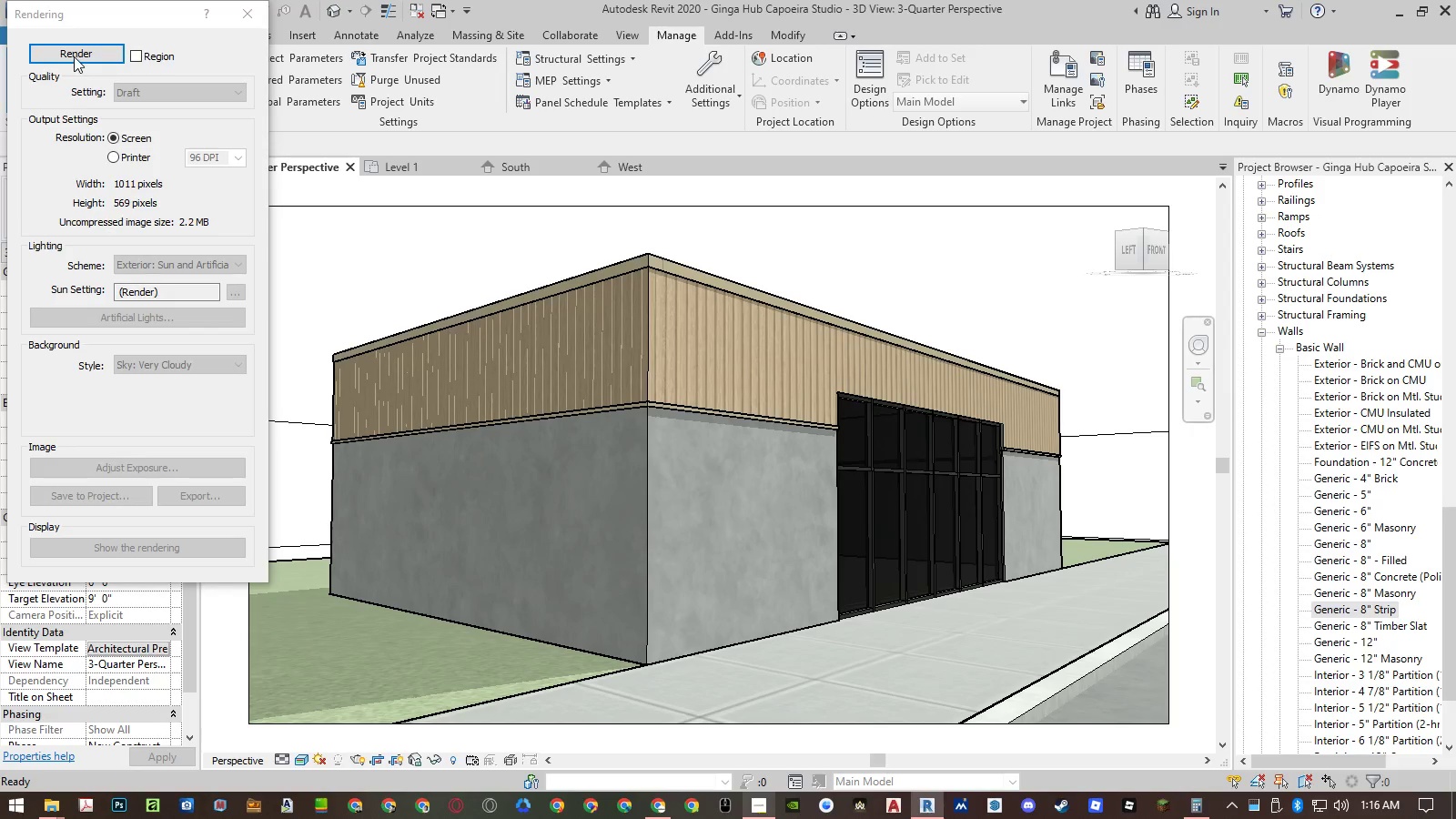 
left_click([74, 56])
 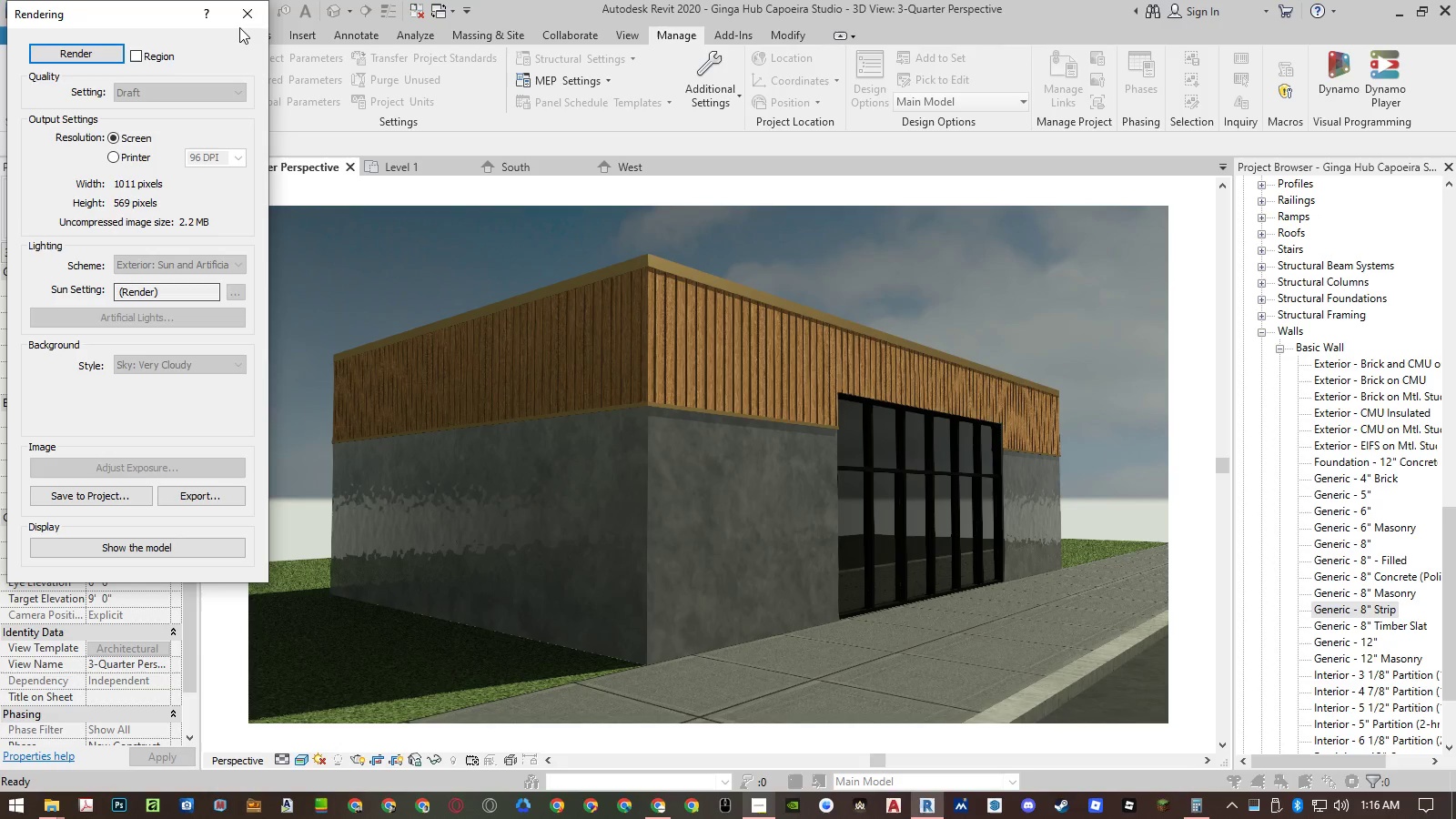 
wait(18.02)
 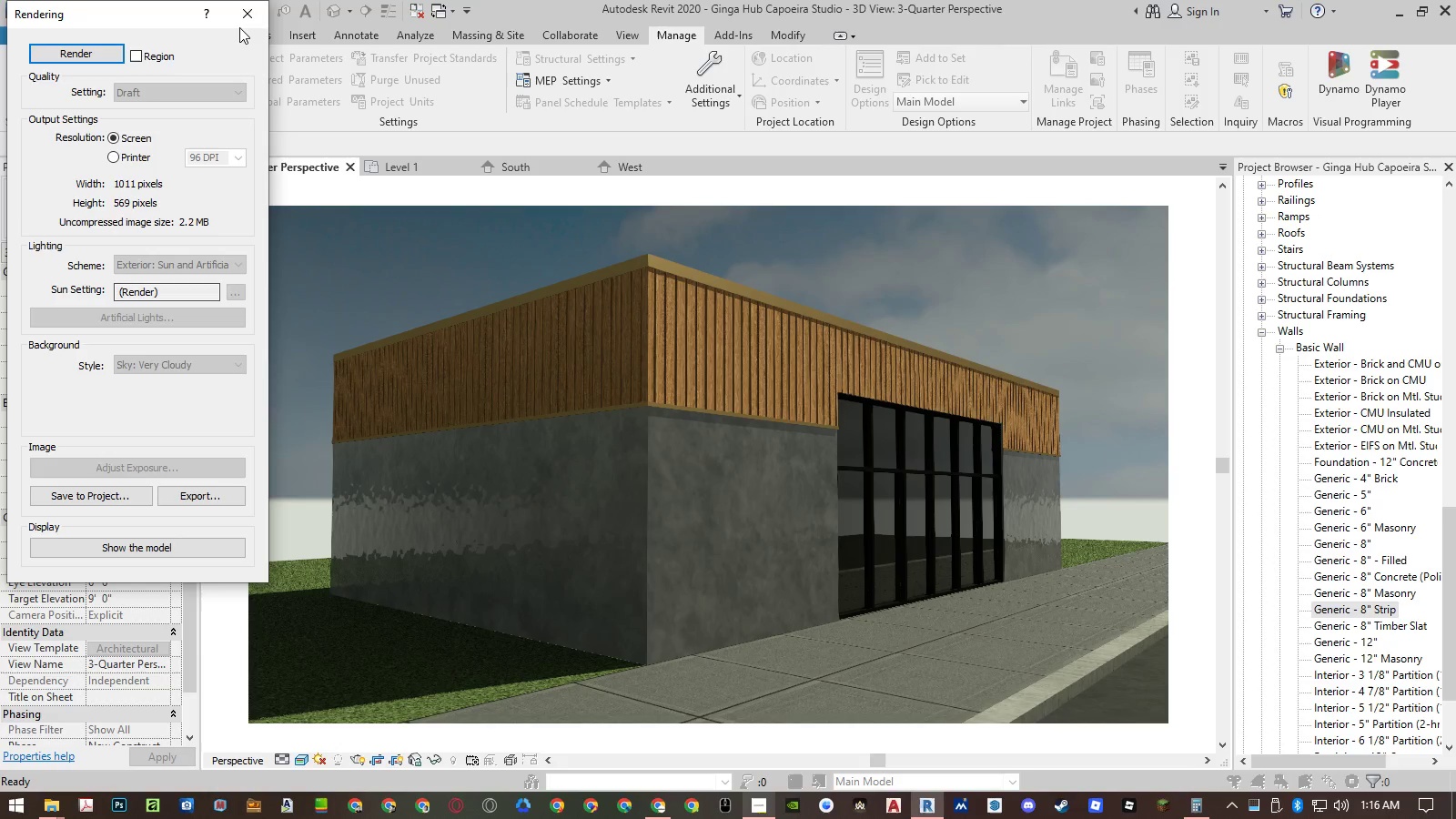 
left_click([242, 25])
 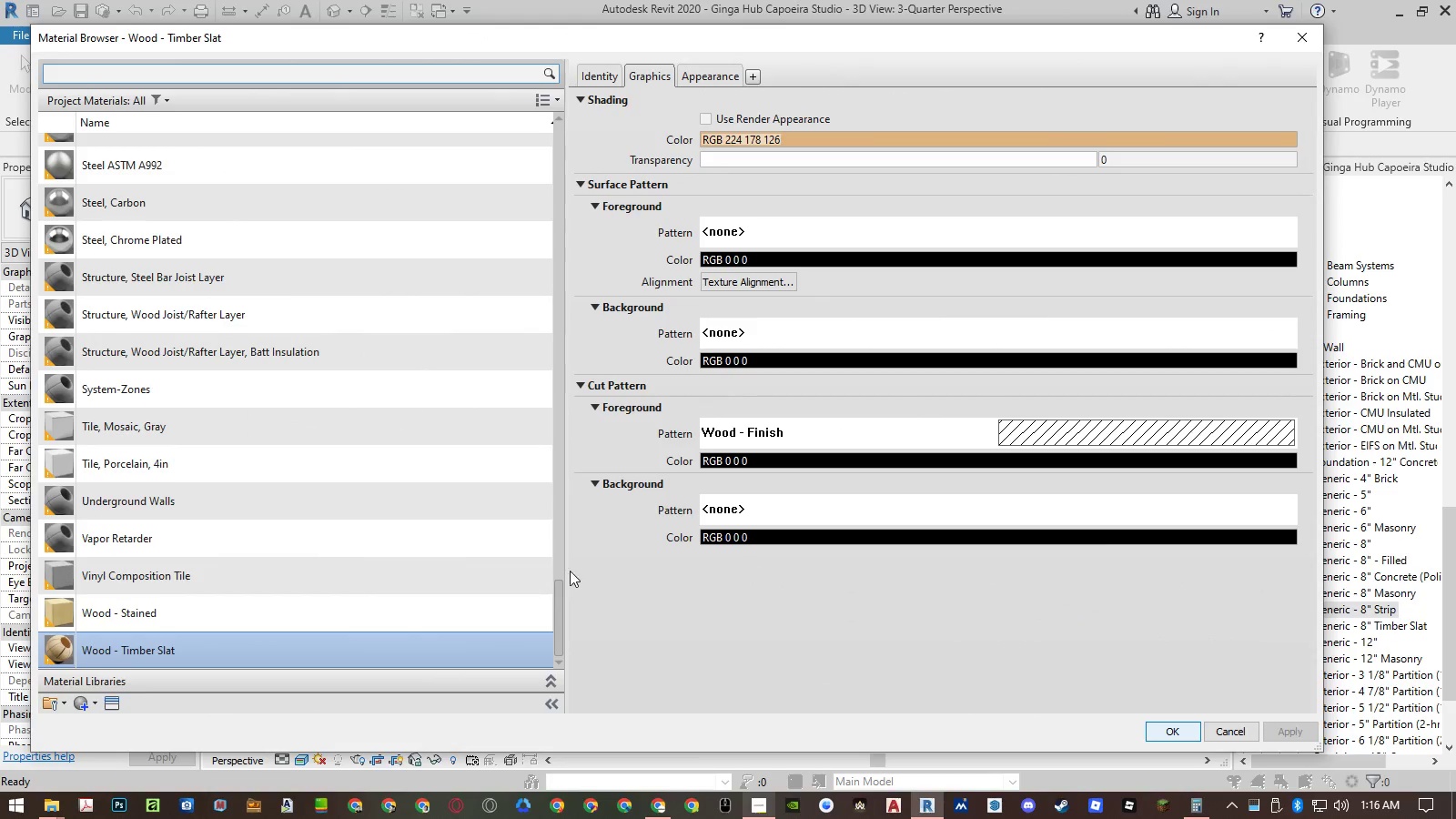 
left_click([420, 479])
 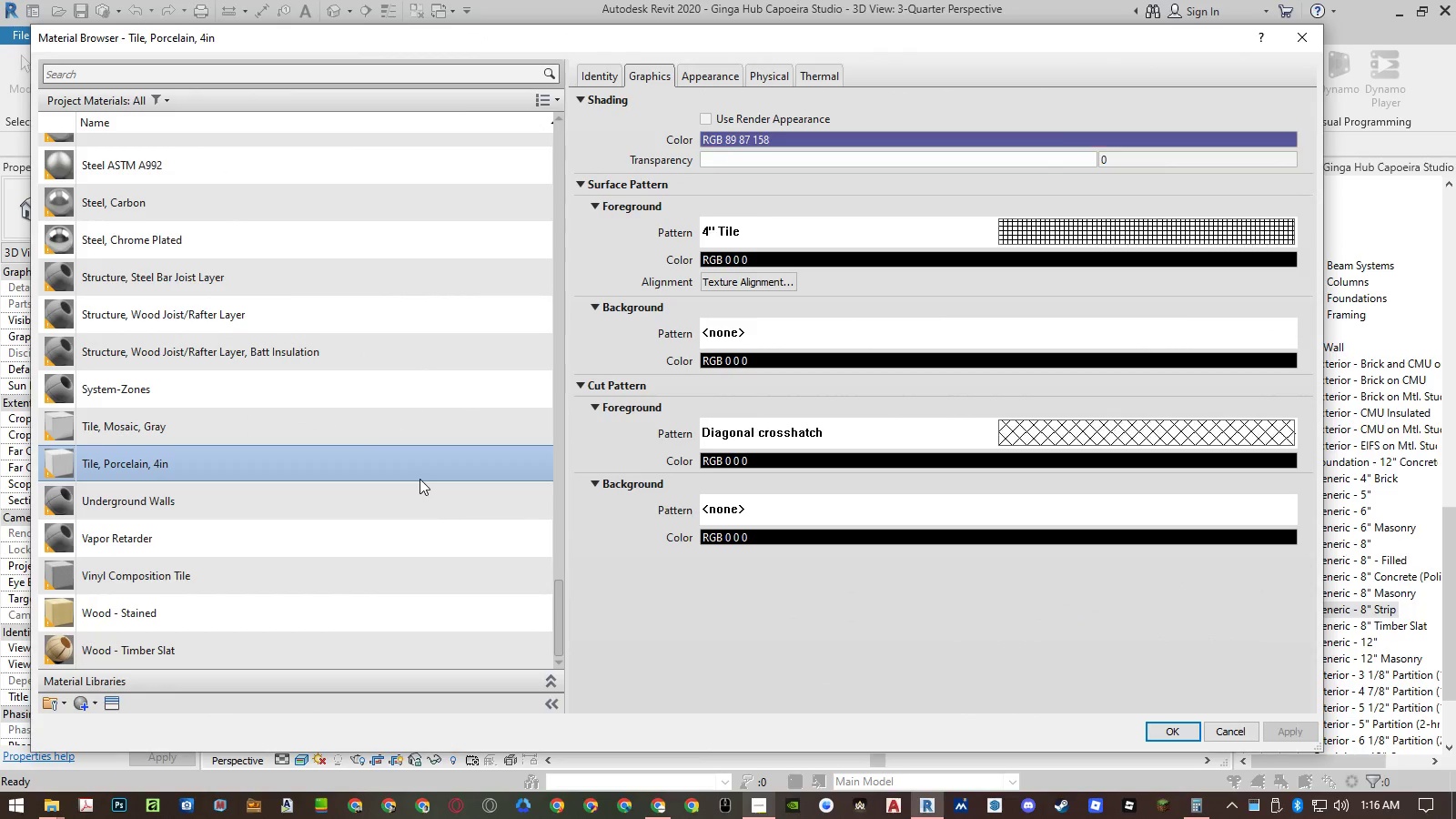 
type(xc)
 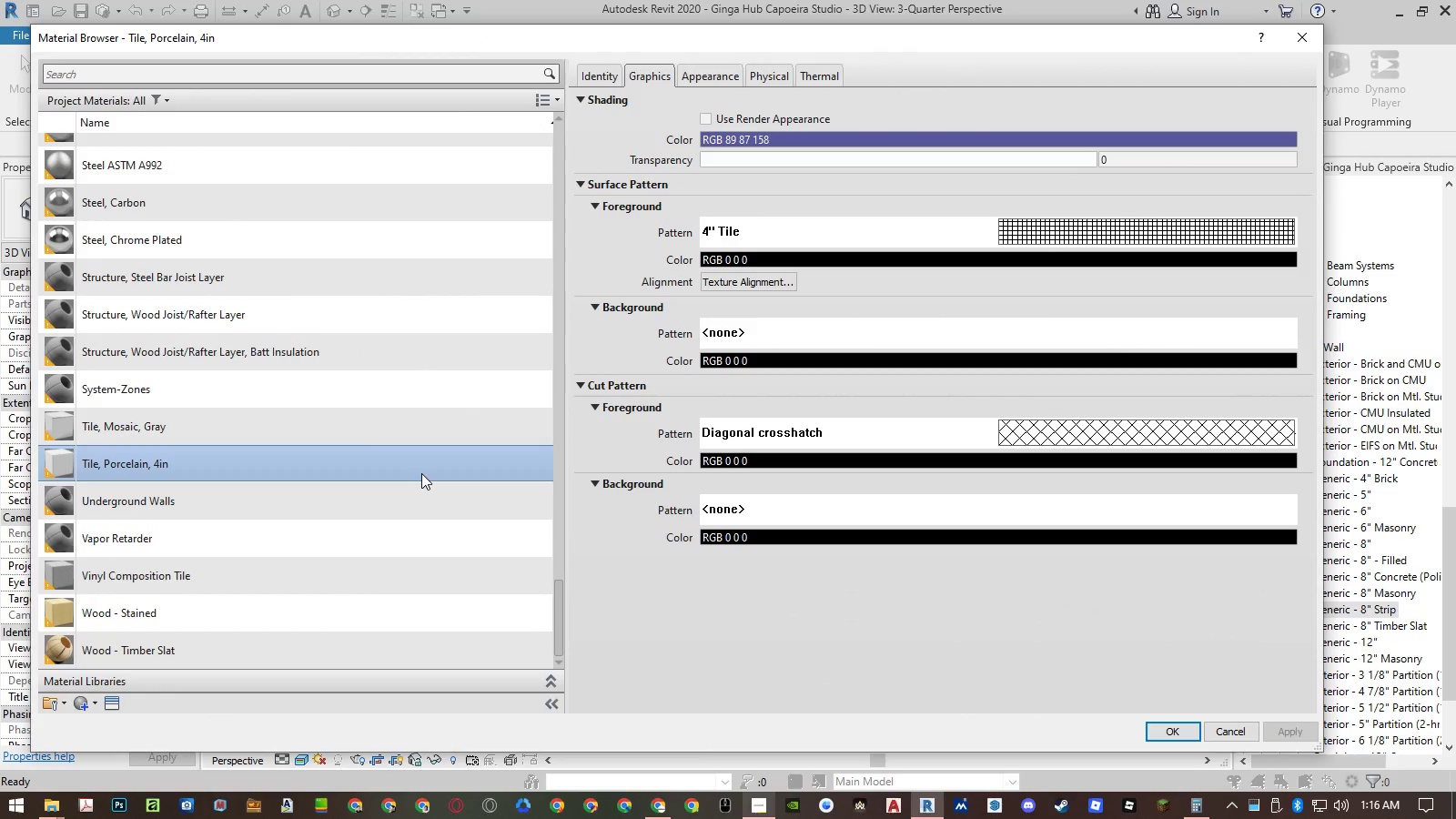 
left_click([422, 474])
 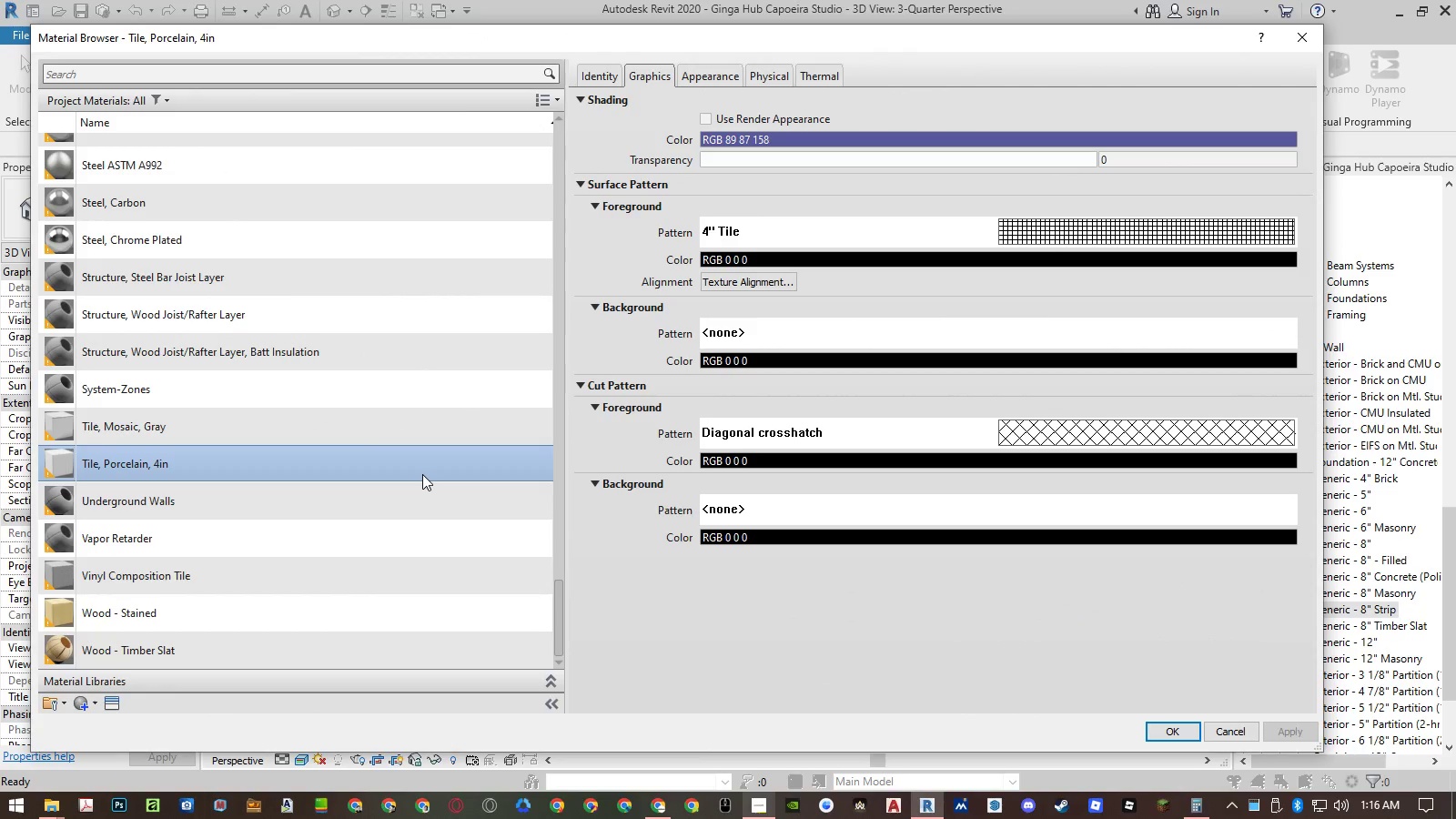 
type(co)
 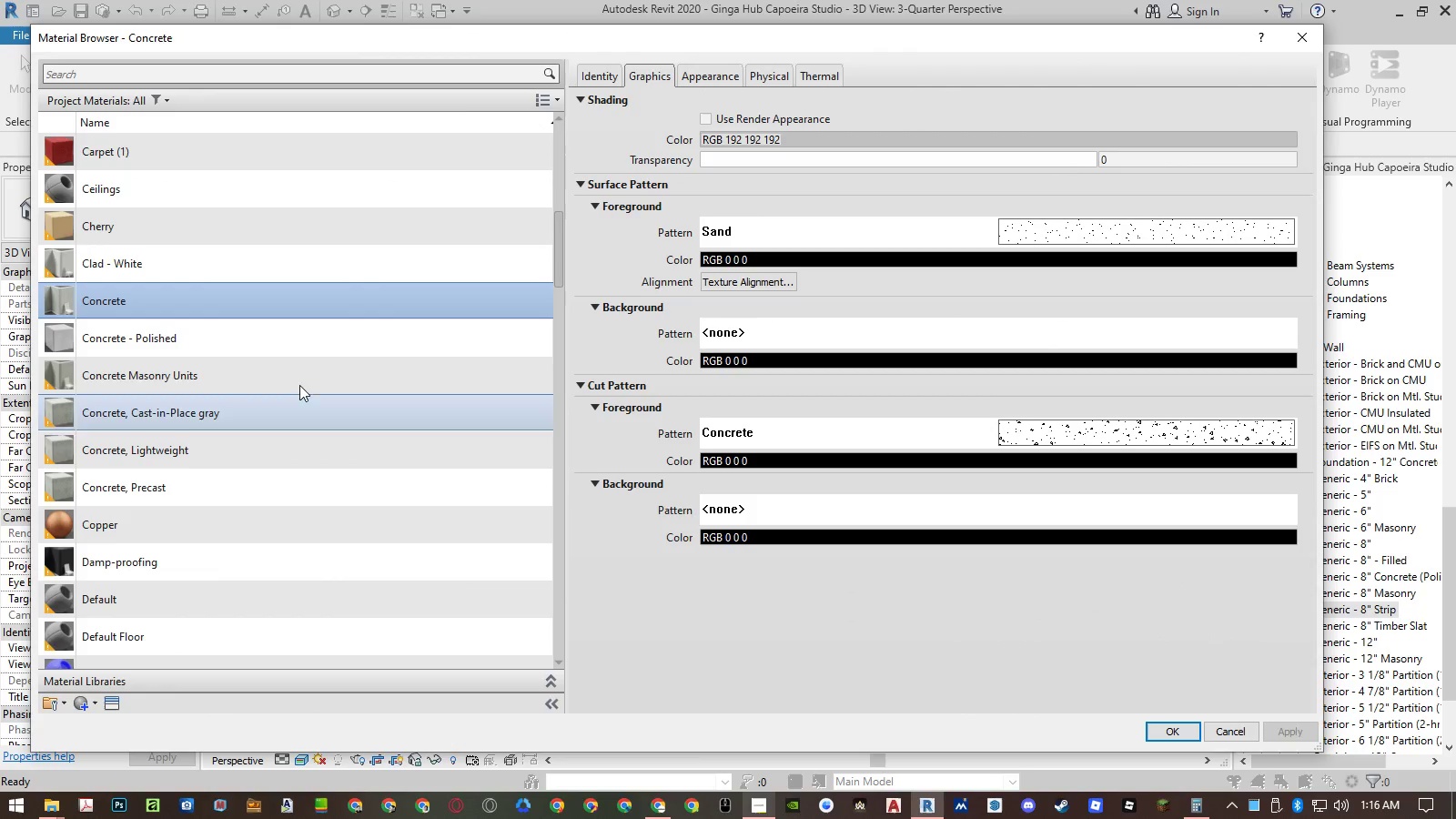 
left_click([289, 339])
 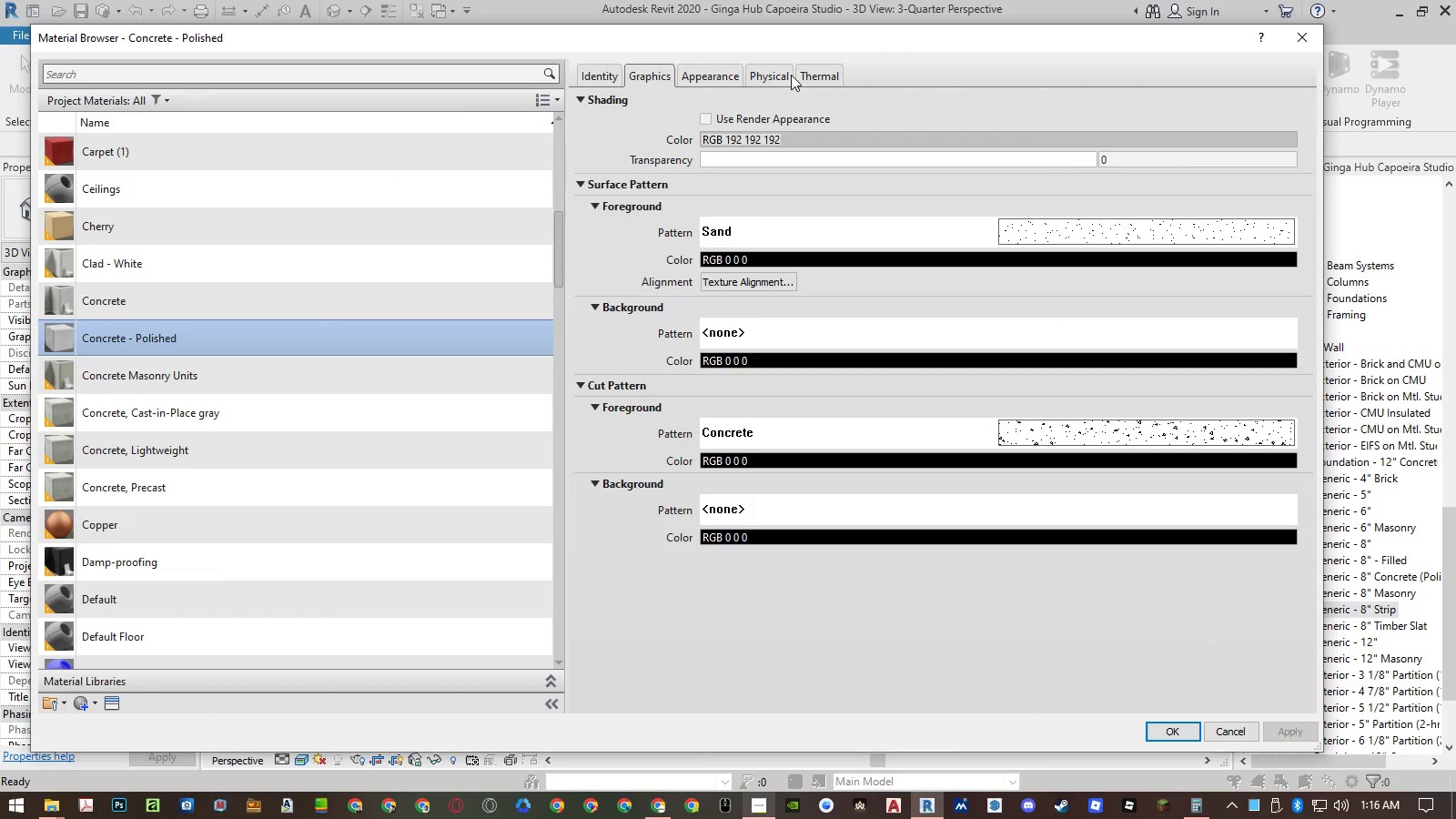 
left_click([714, 78])
 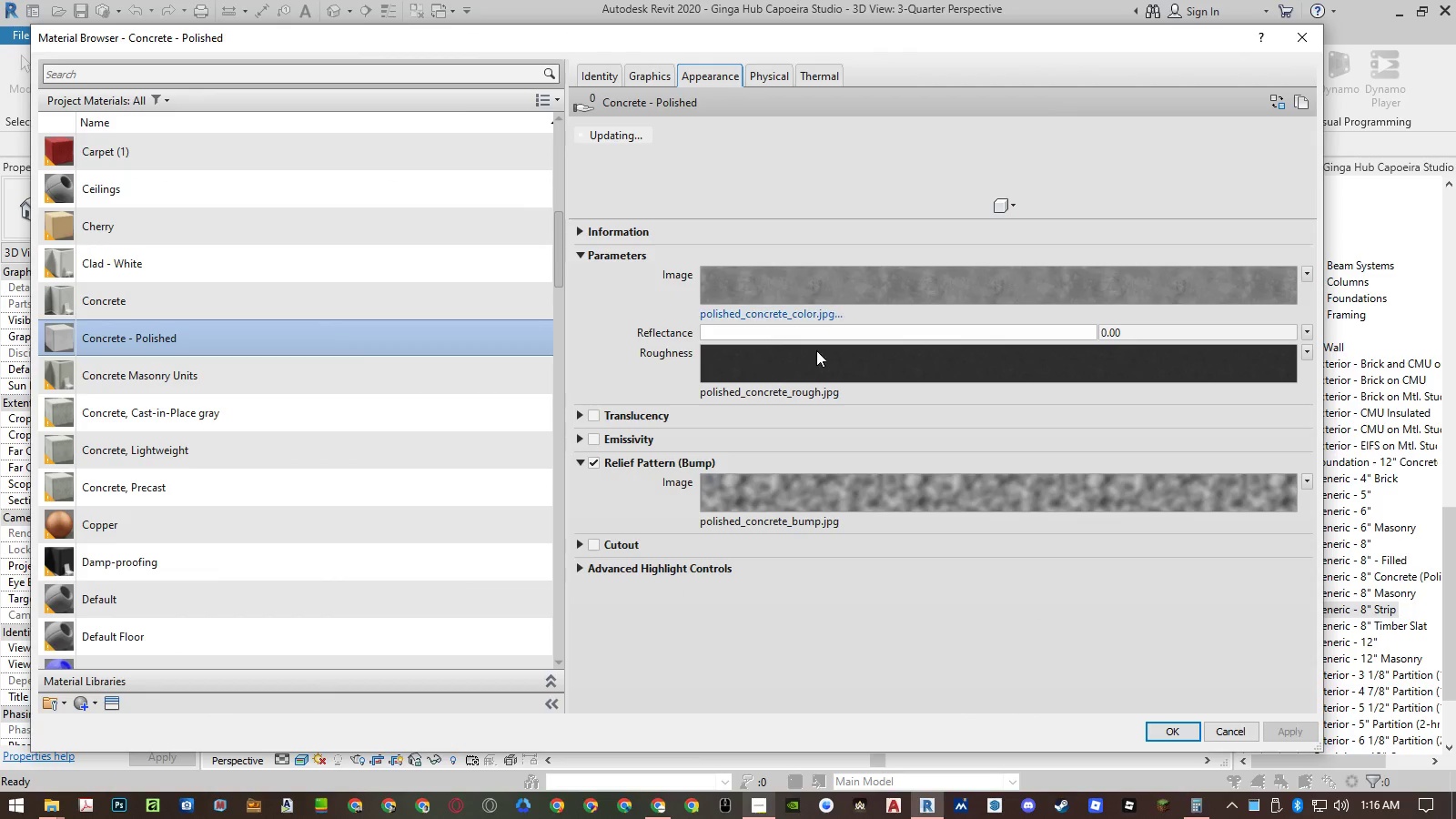 
left_click([800, 481])
 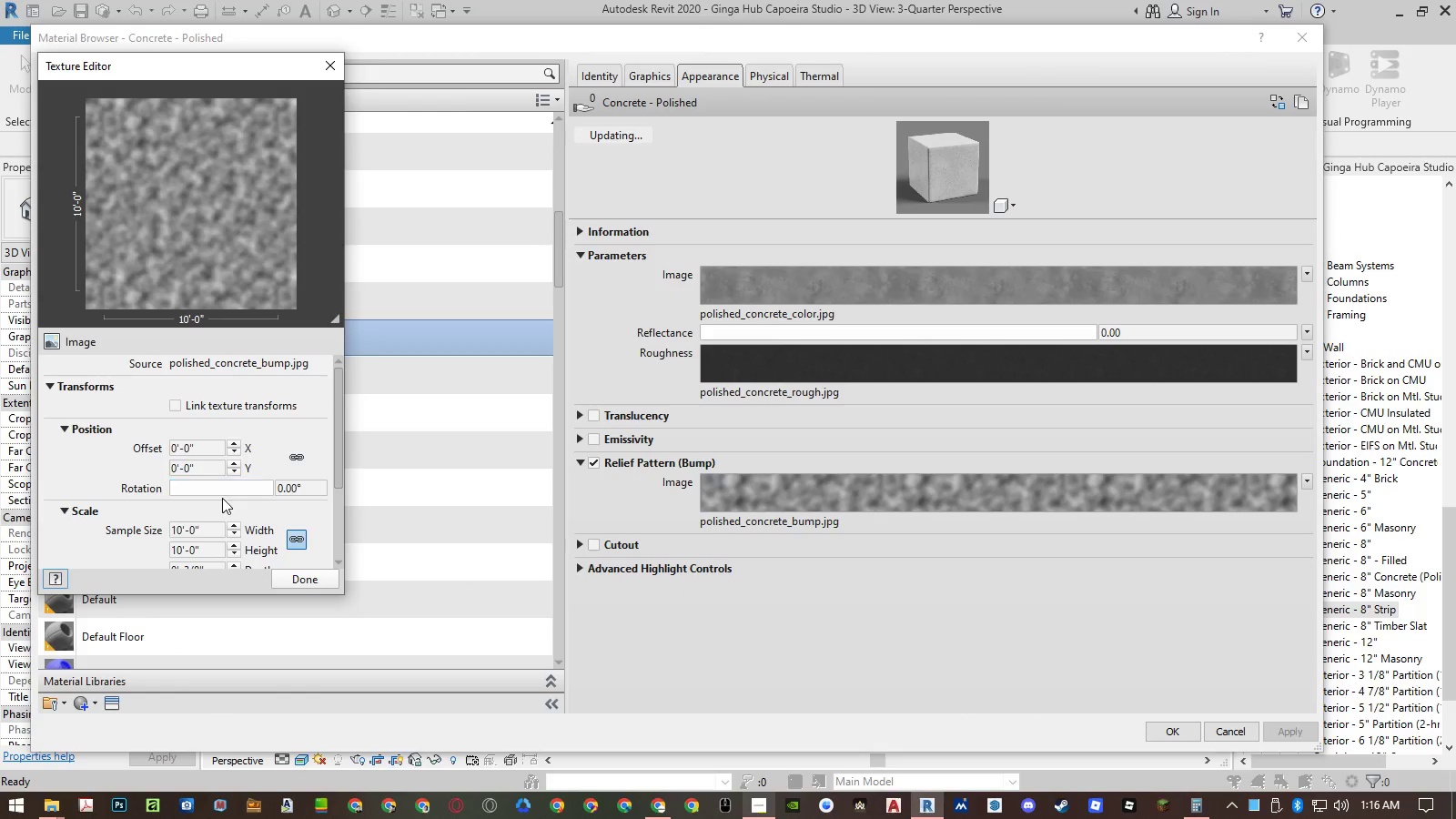 
left_click([208, 525])
 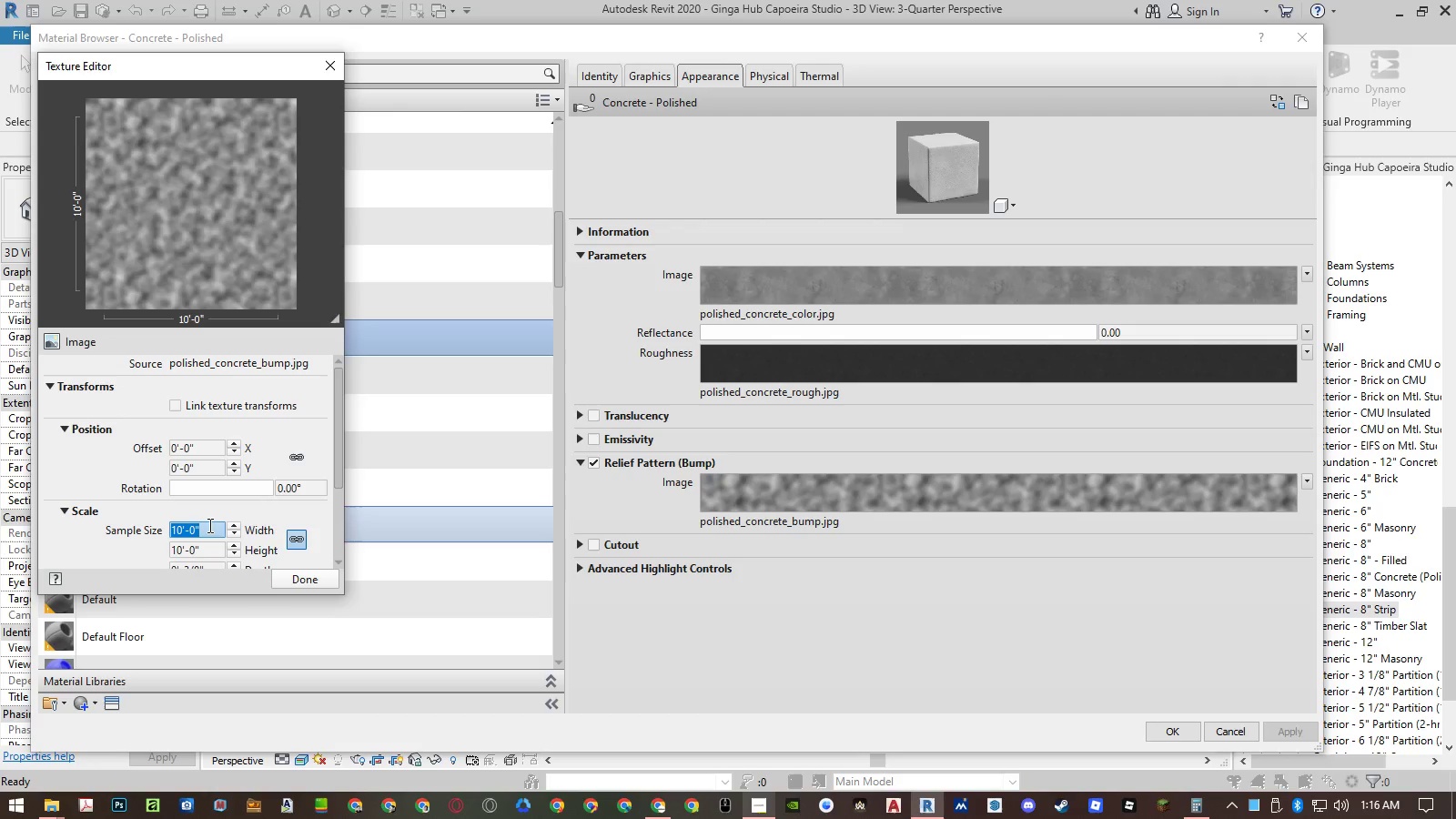 
key(Numpad2)
 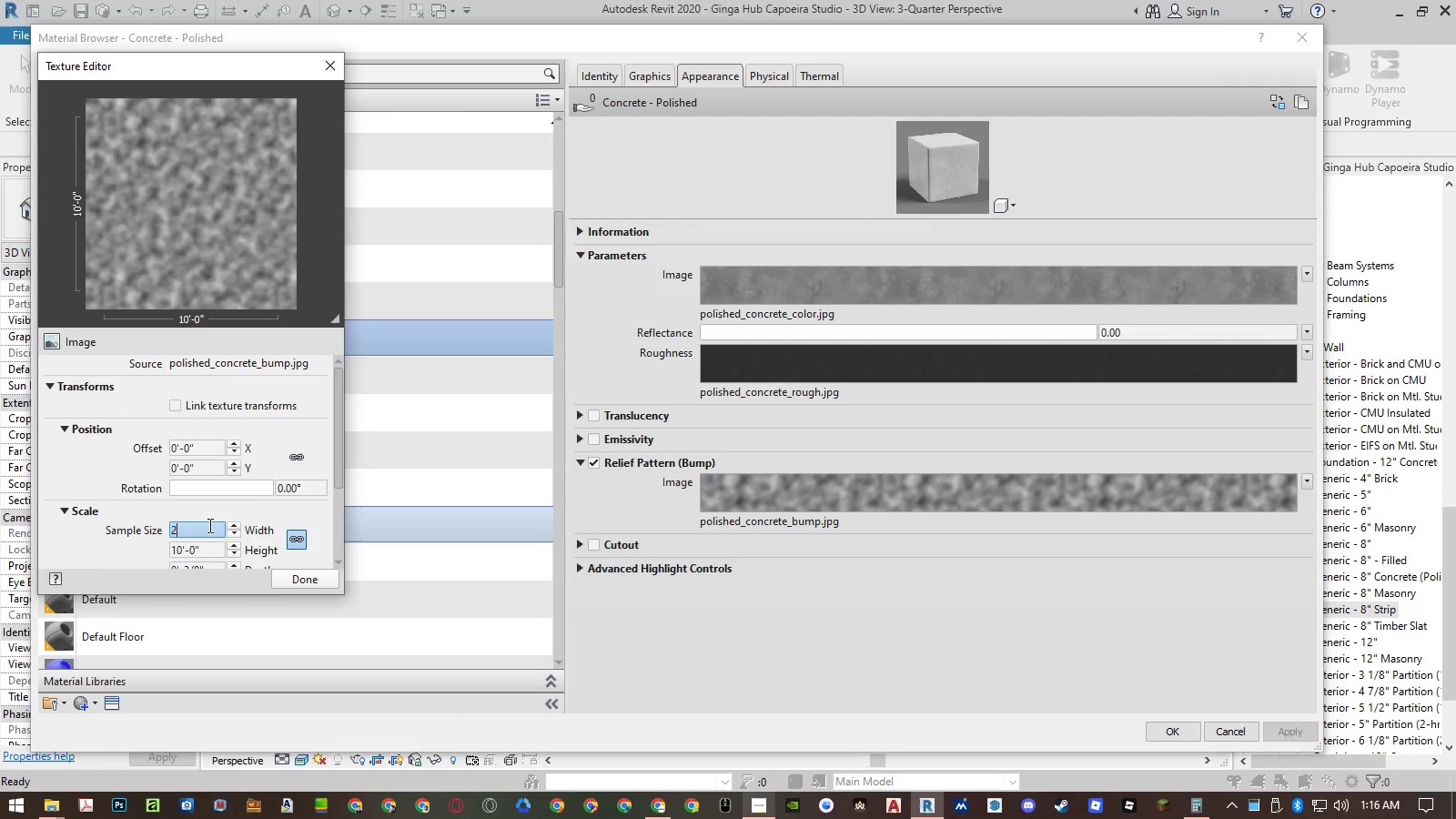 
key(Numpad4)
 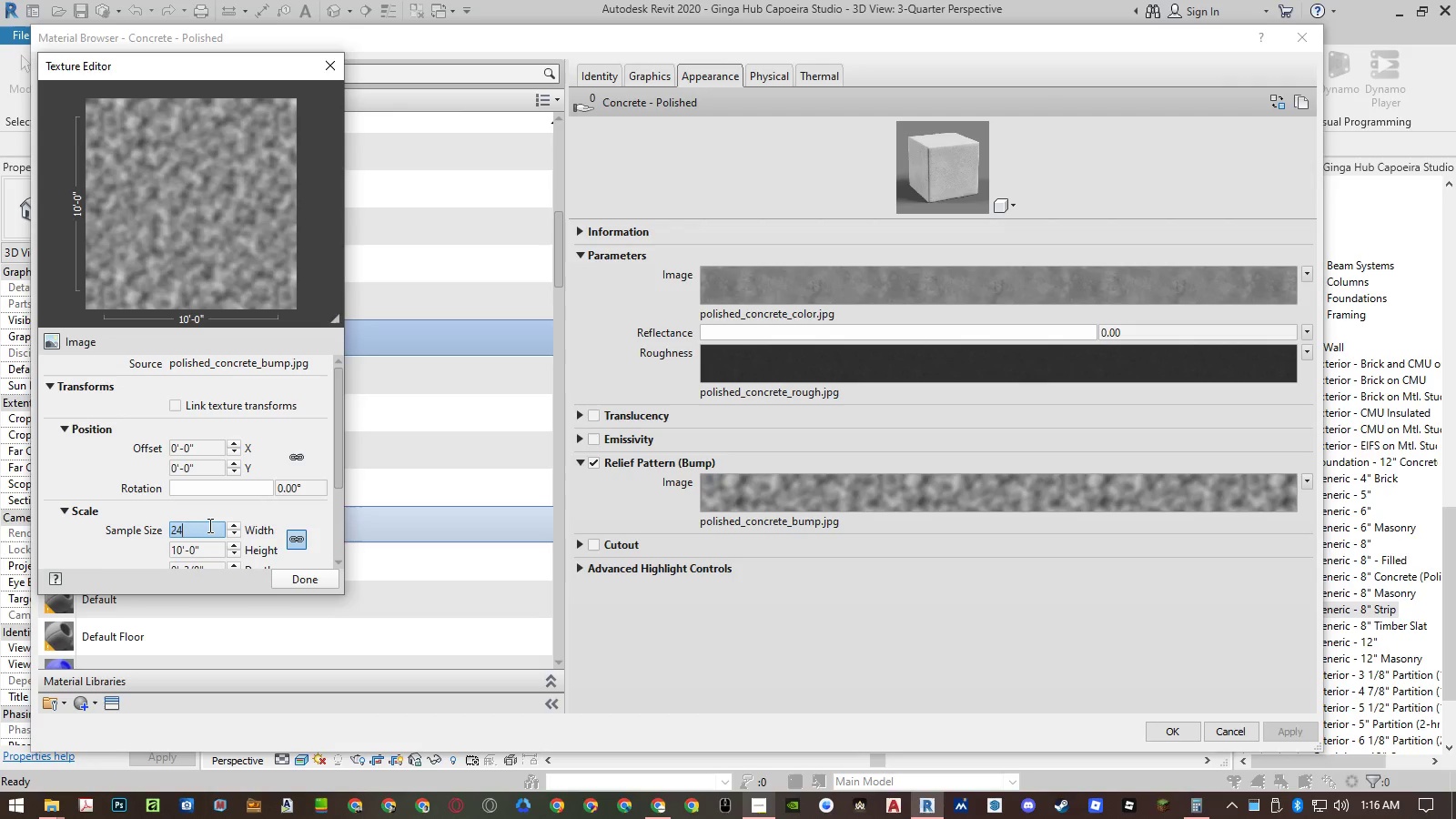 
key(Numpad0)
 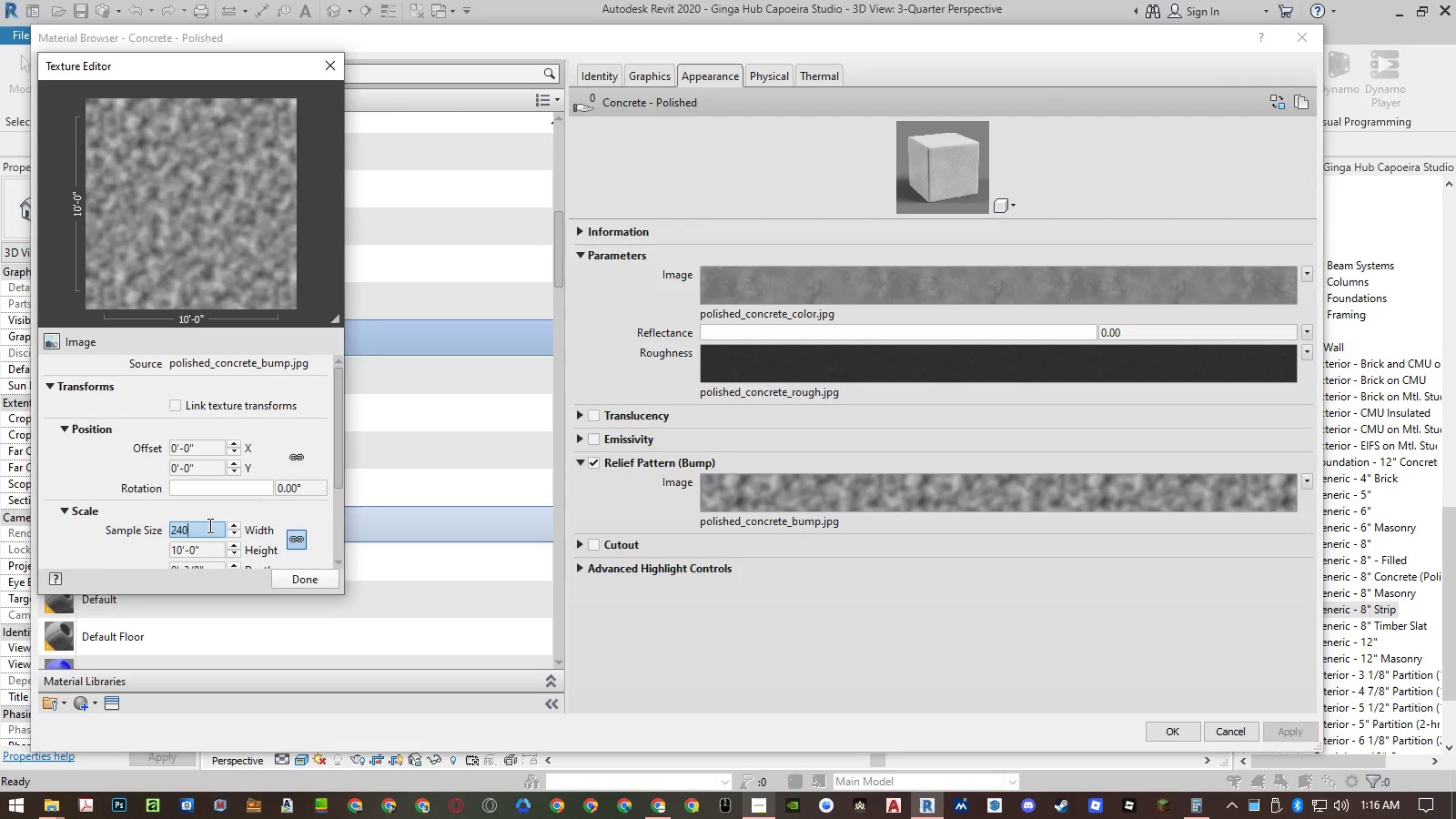 
key(NumpadEnter)
 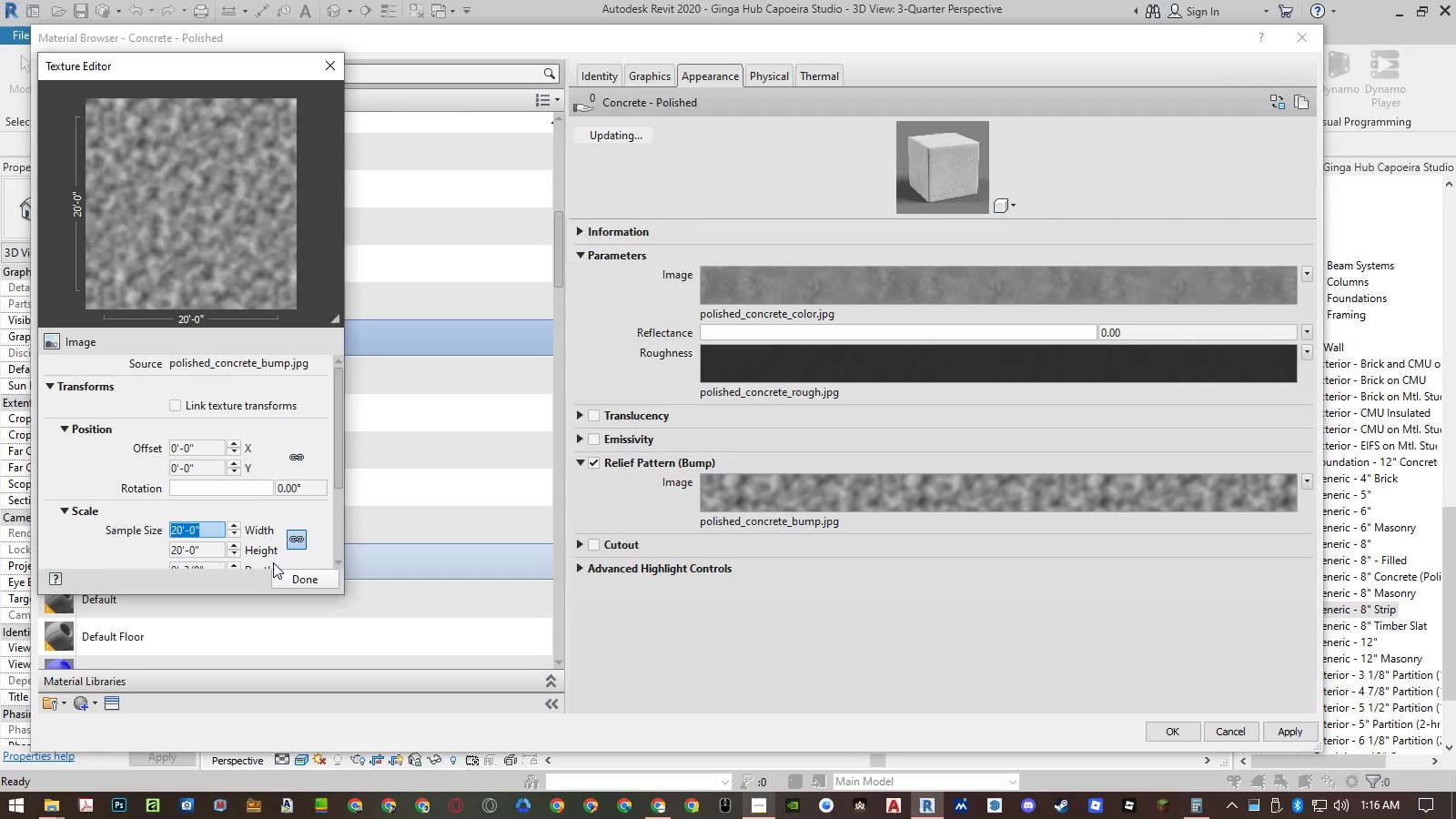 
left_click([283, 575])
 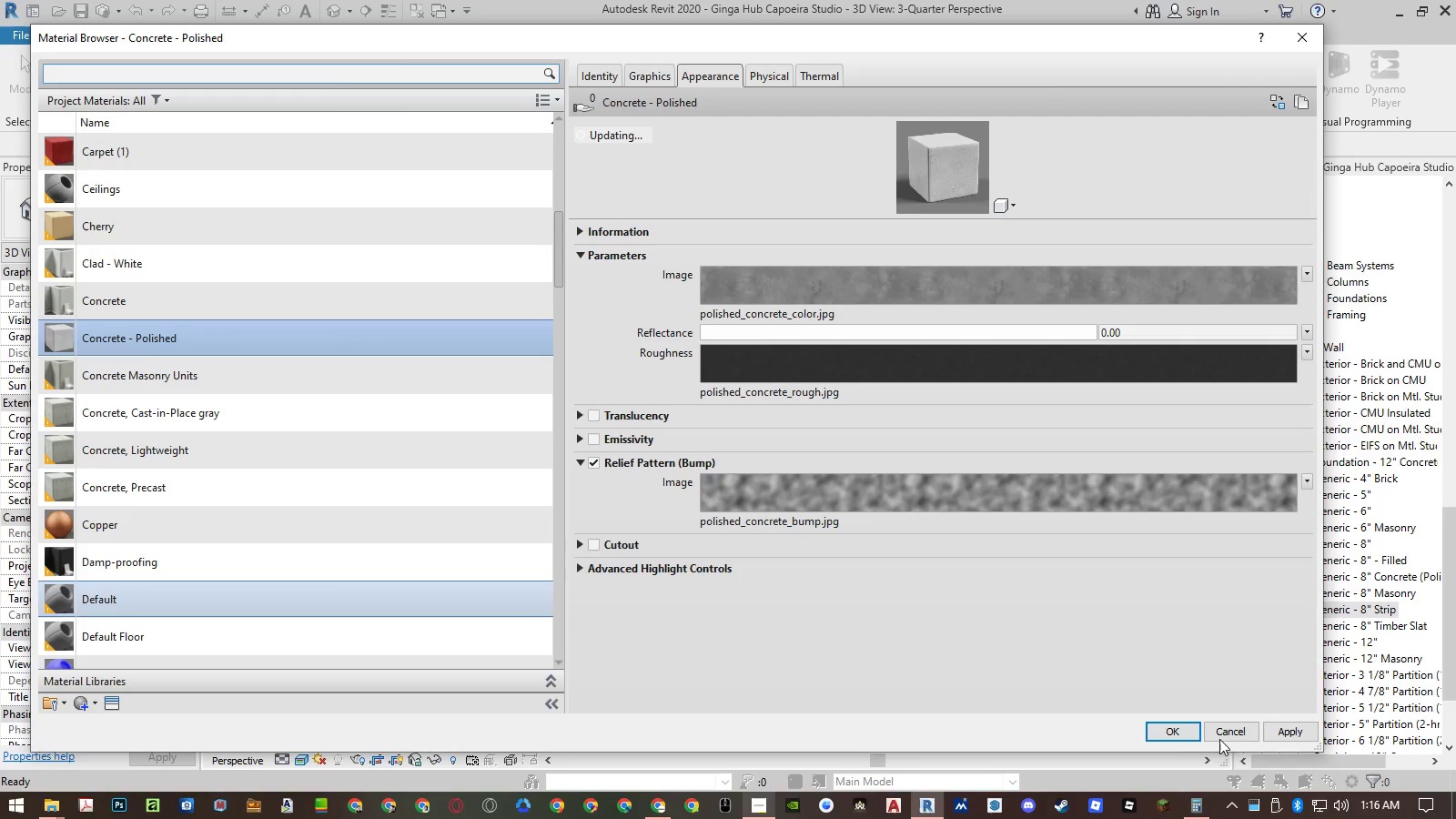 
left_click([1164, 734])
 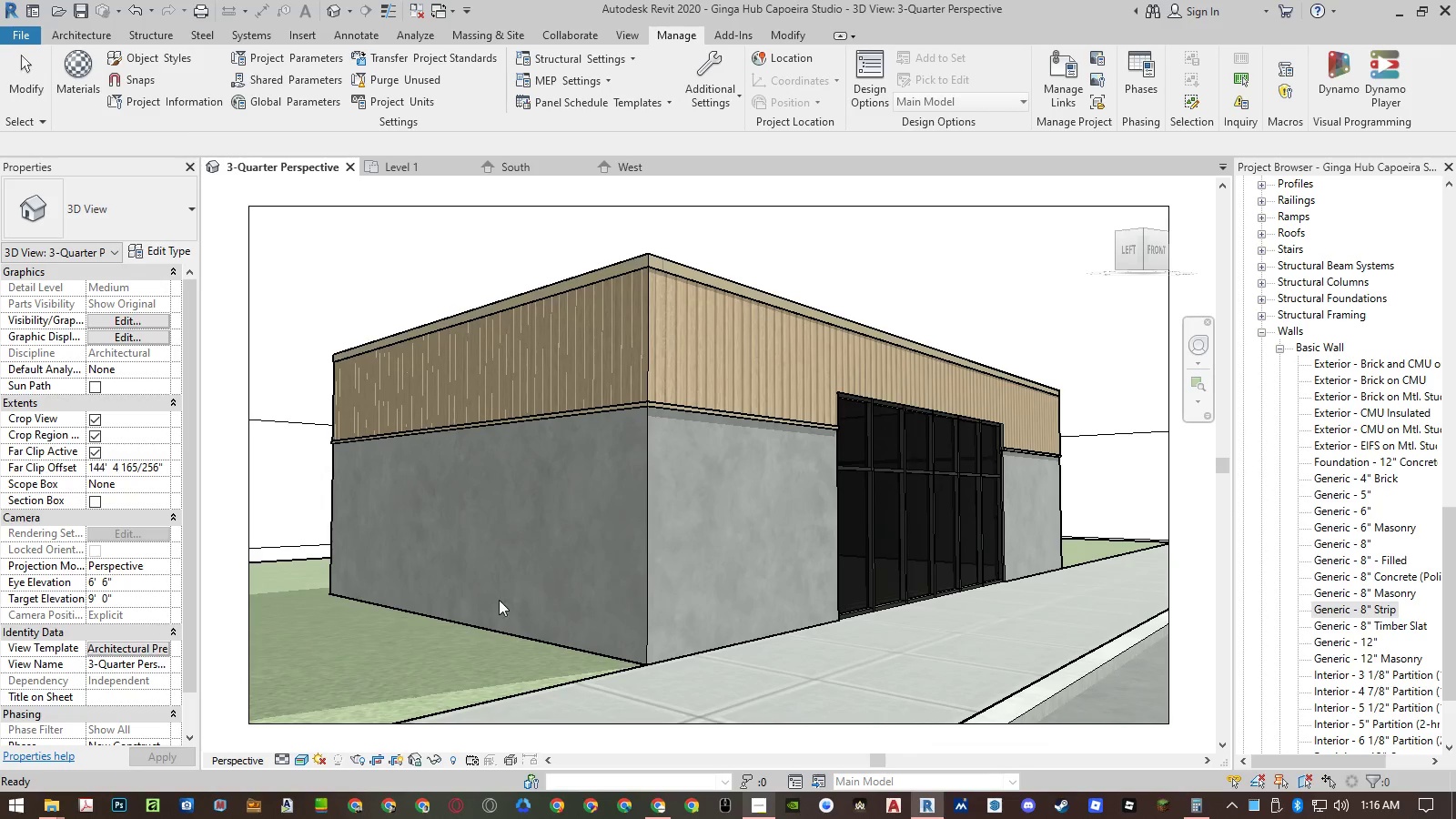 
left_click([233, 552])
 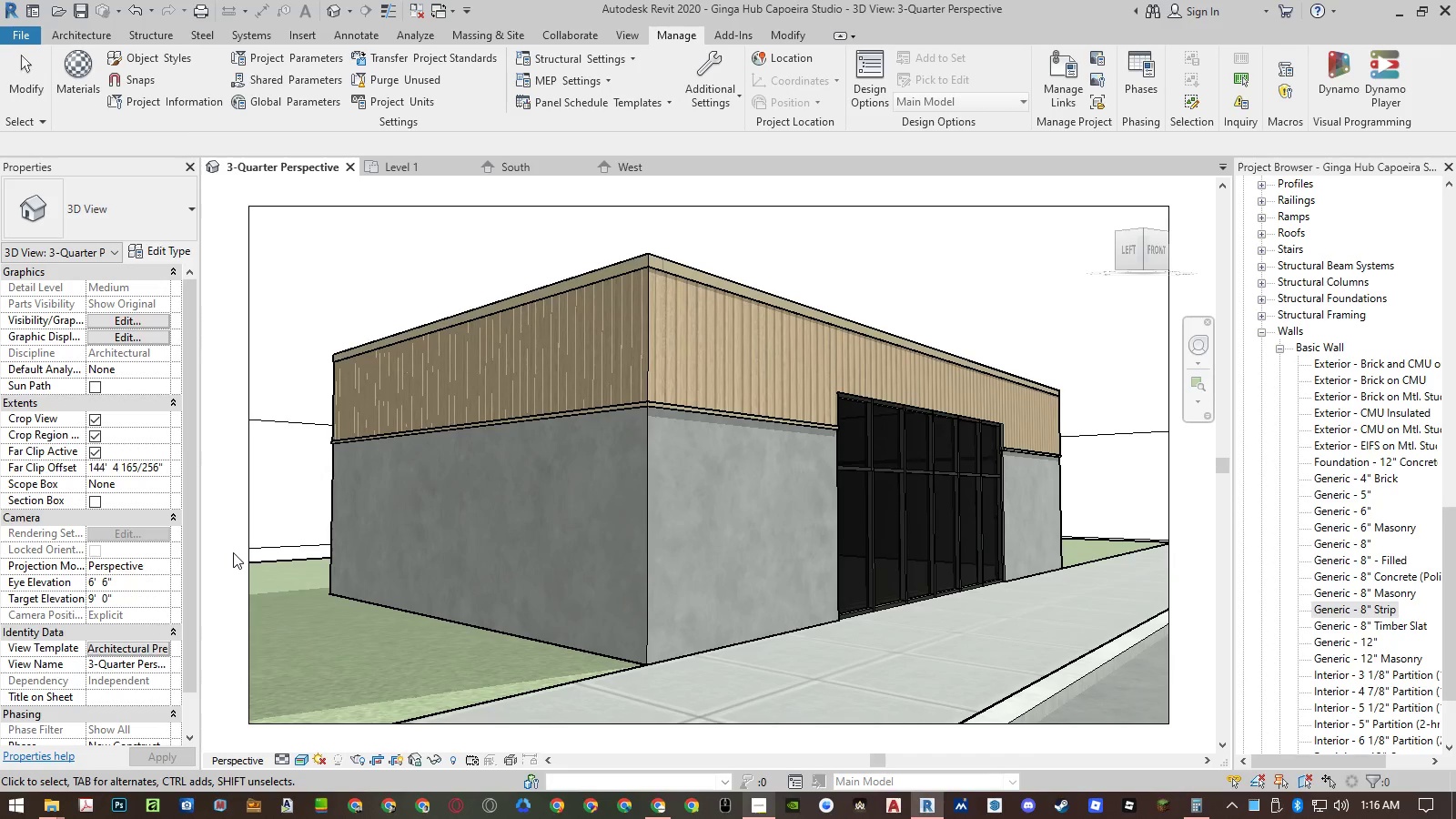 
key(Control+S)
 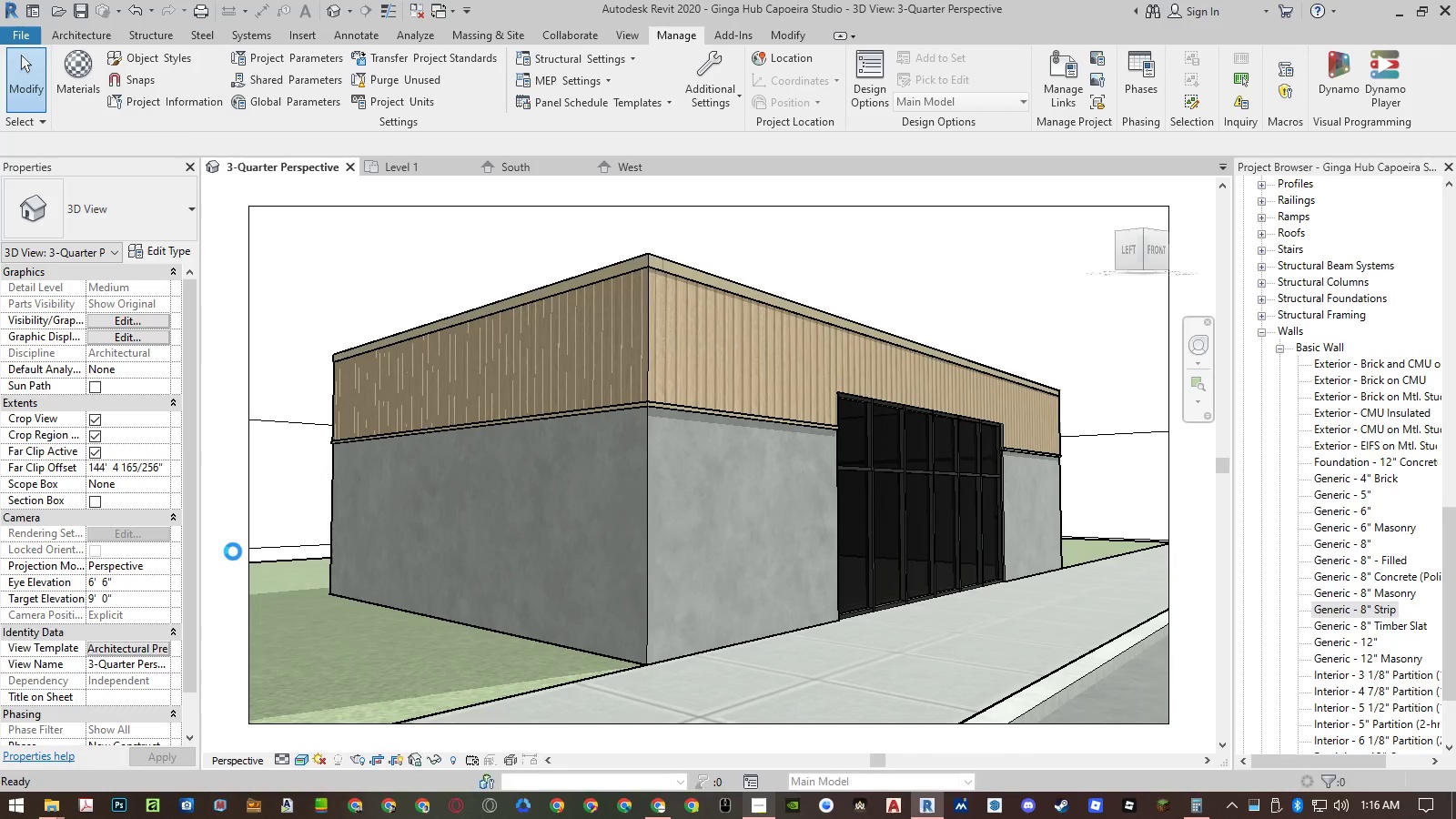 
type(rr)
 